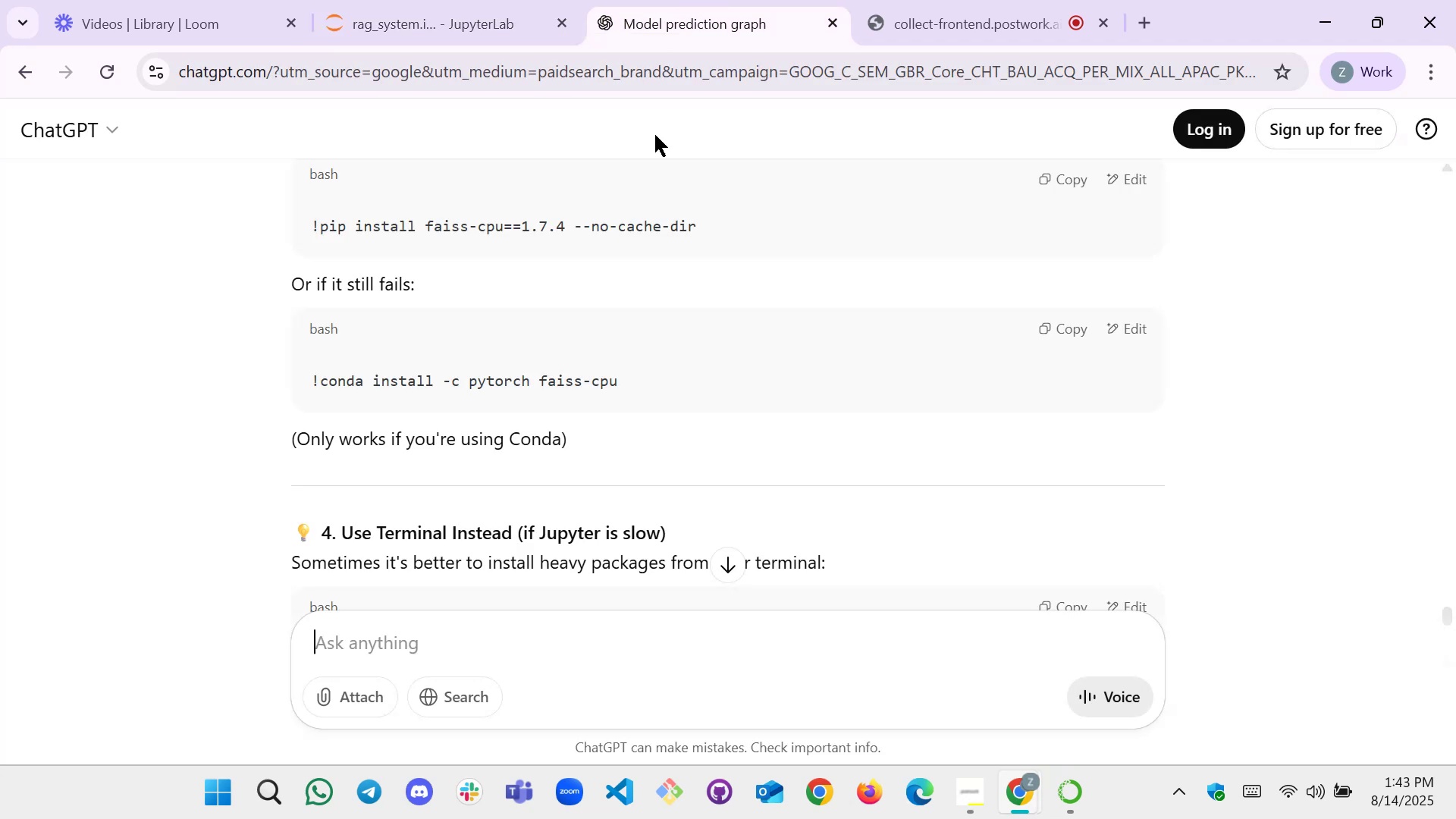 
scroll: coordinate [552, 309], scroll_direction: up, amount: 4.0
 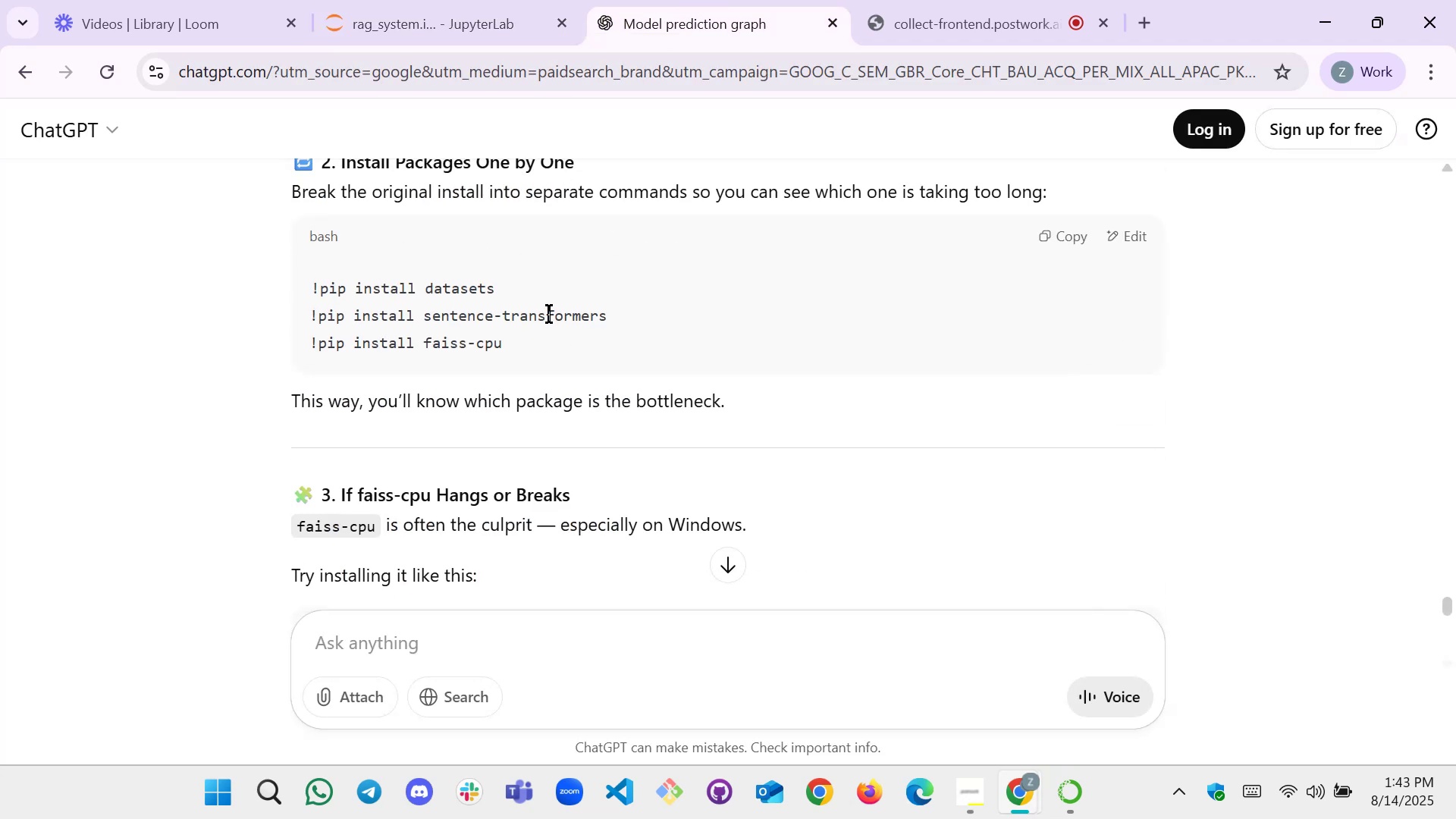 
scroll: coordinate [548, 315], scroll_direction: down, amount: 1.0
 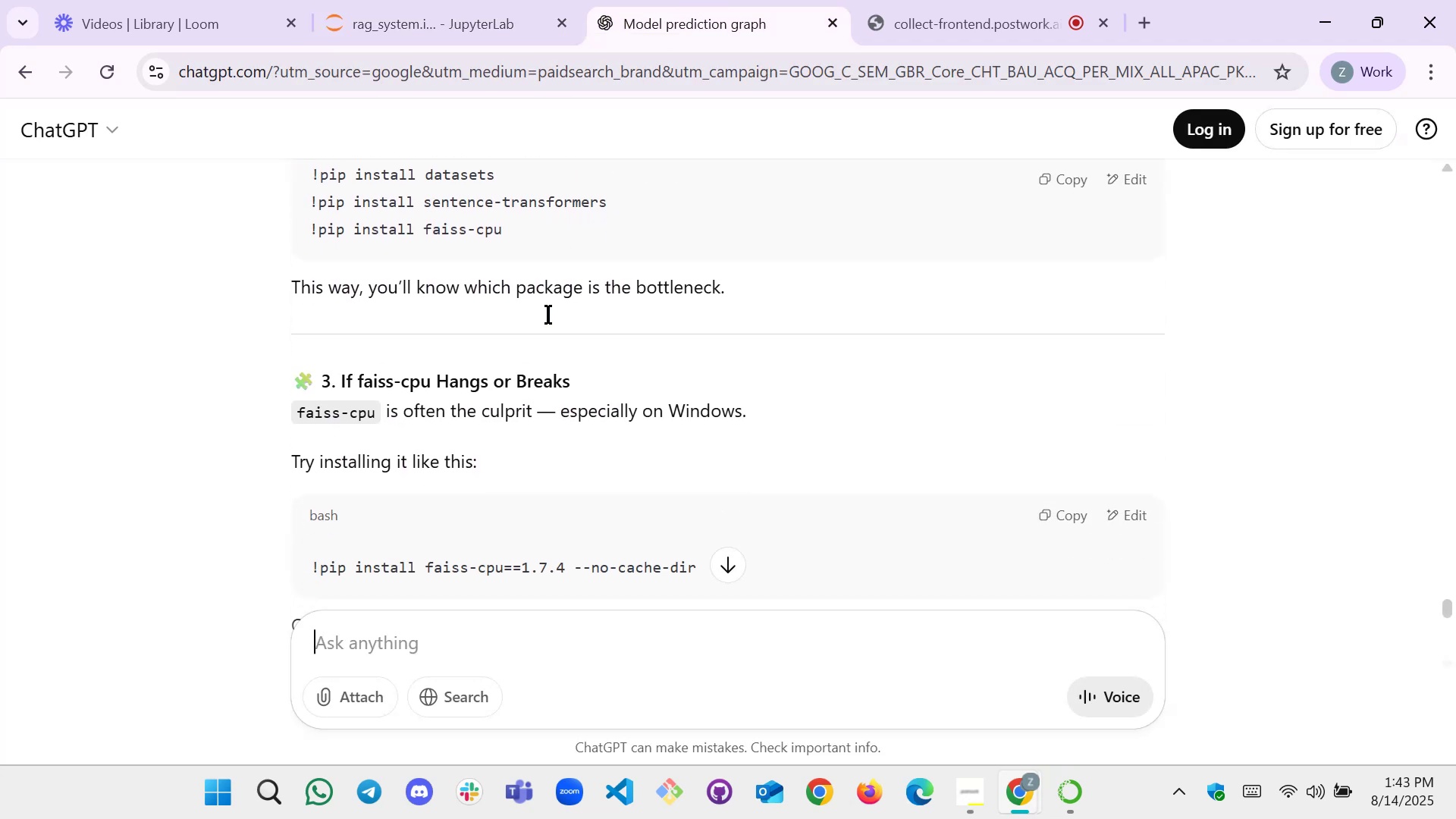 
scroll: coordinate [548, 315], scroll_direction: up, amount: 3.0
 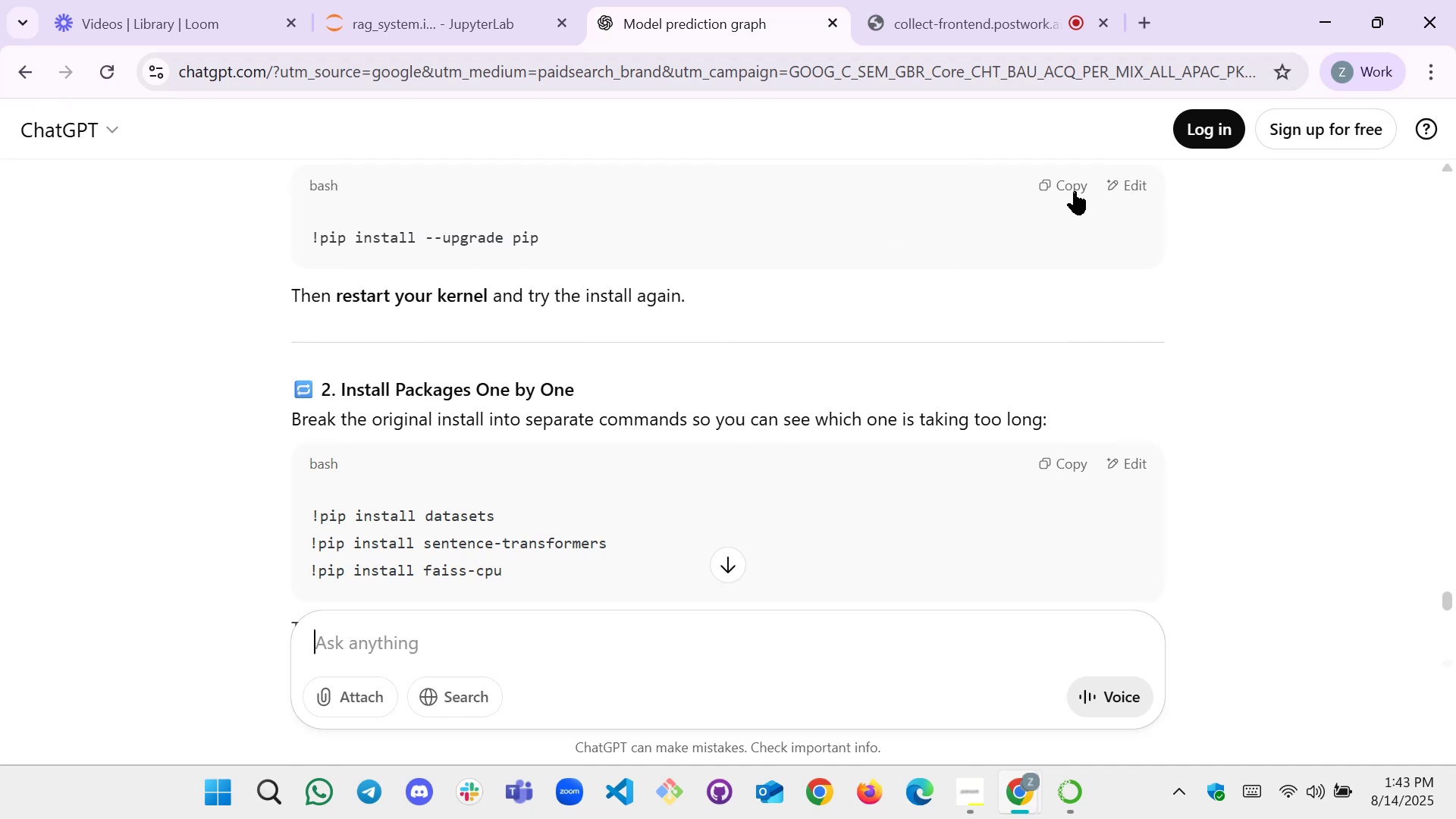 
left_click([1075, 186])
 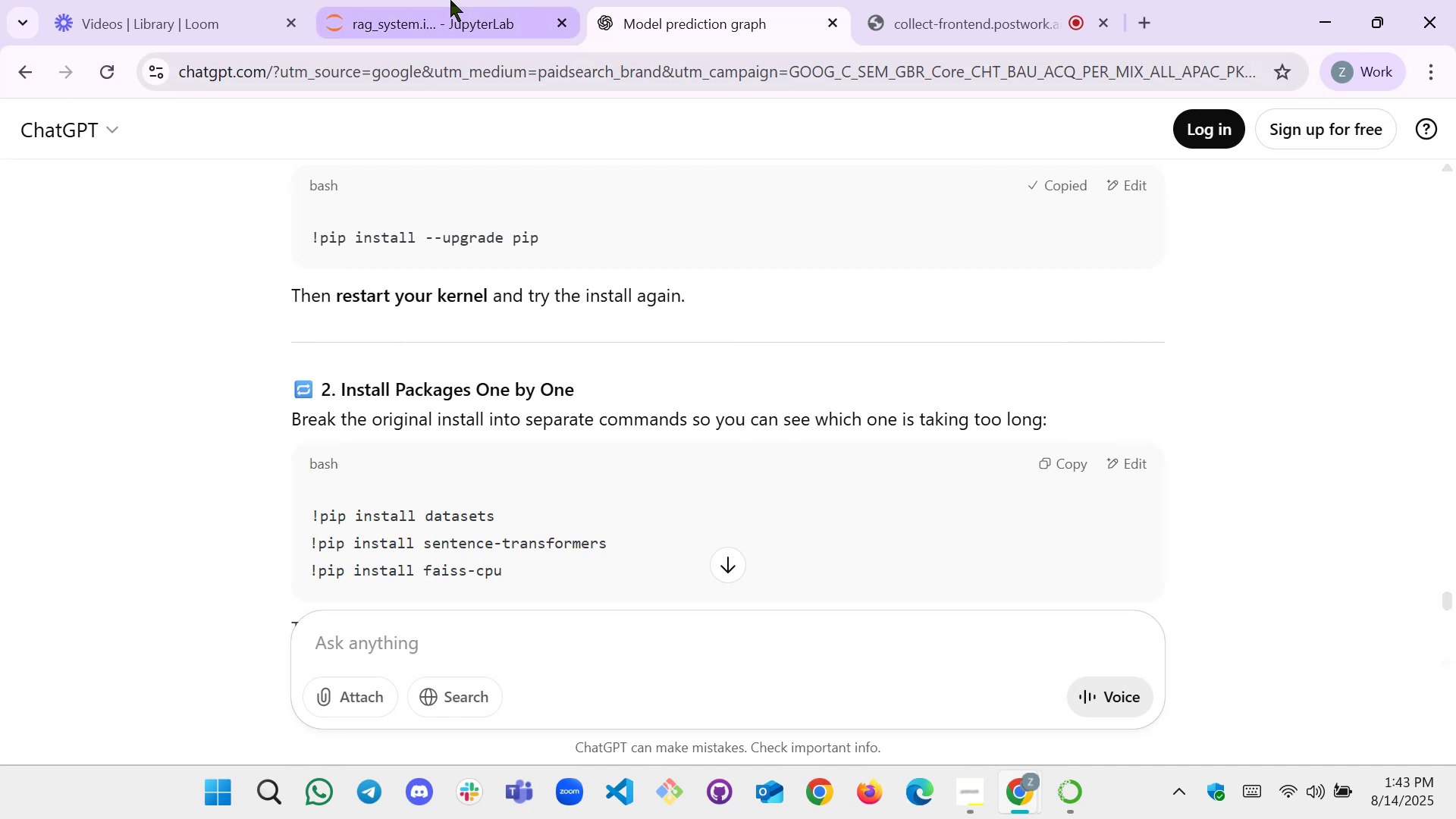 
left_click([450, 0])
 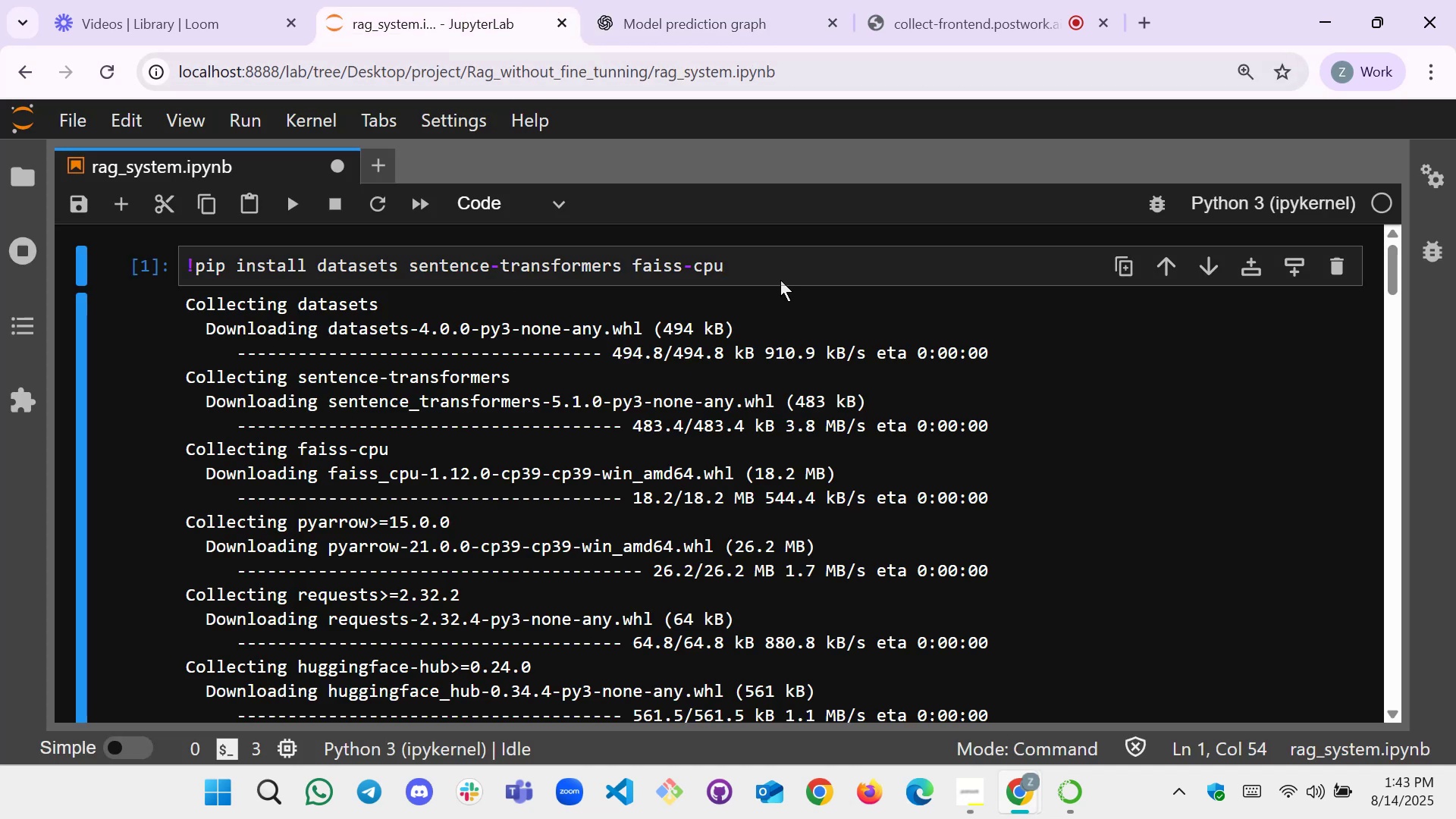 
left_click([789, 268])
 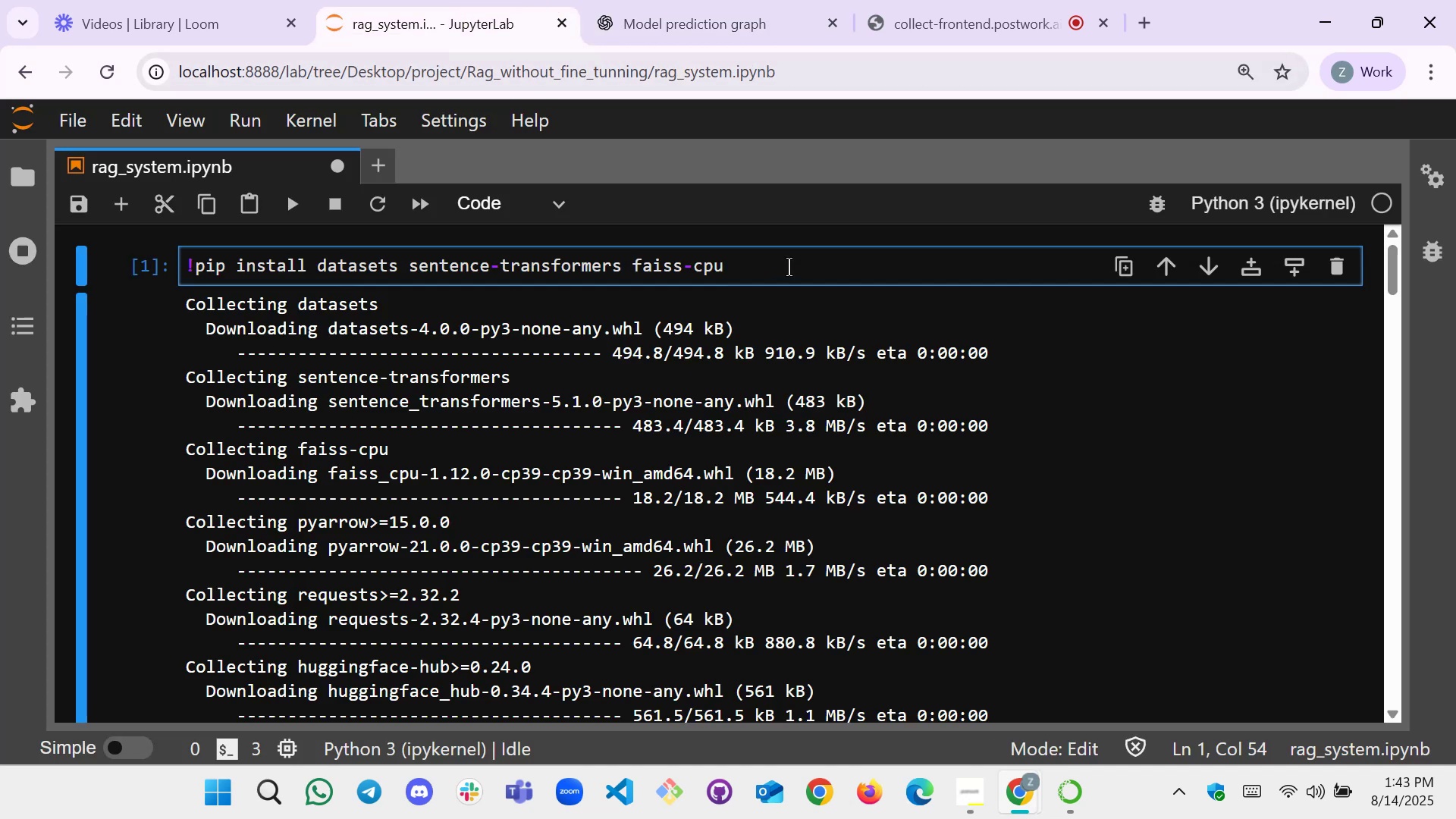 
key(Enter)
 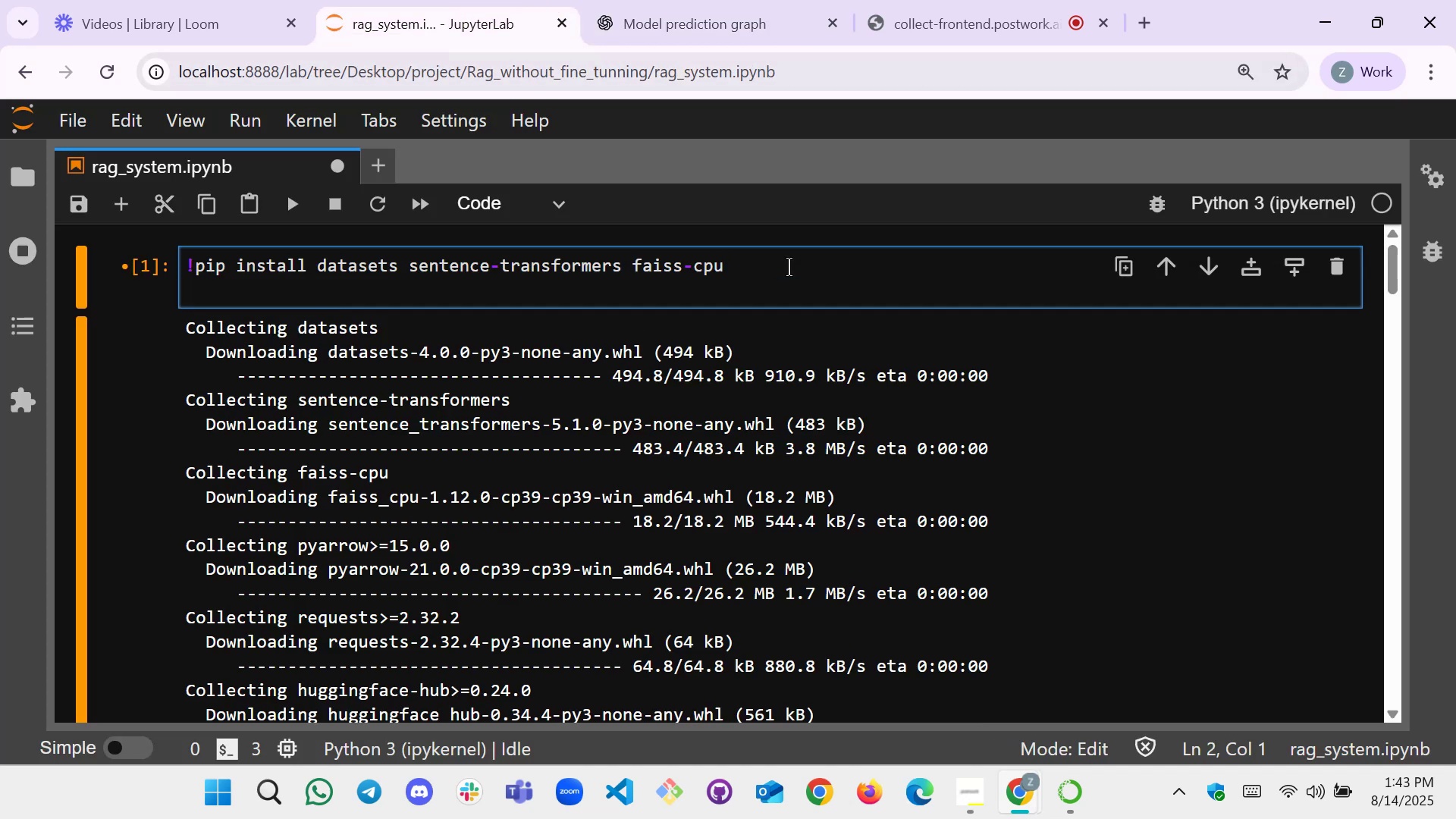 
key(Control+A)
 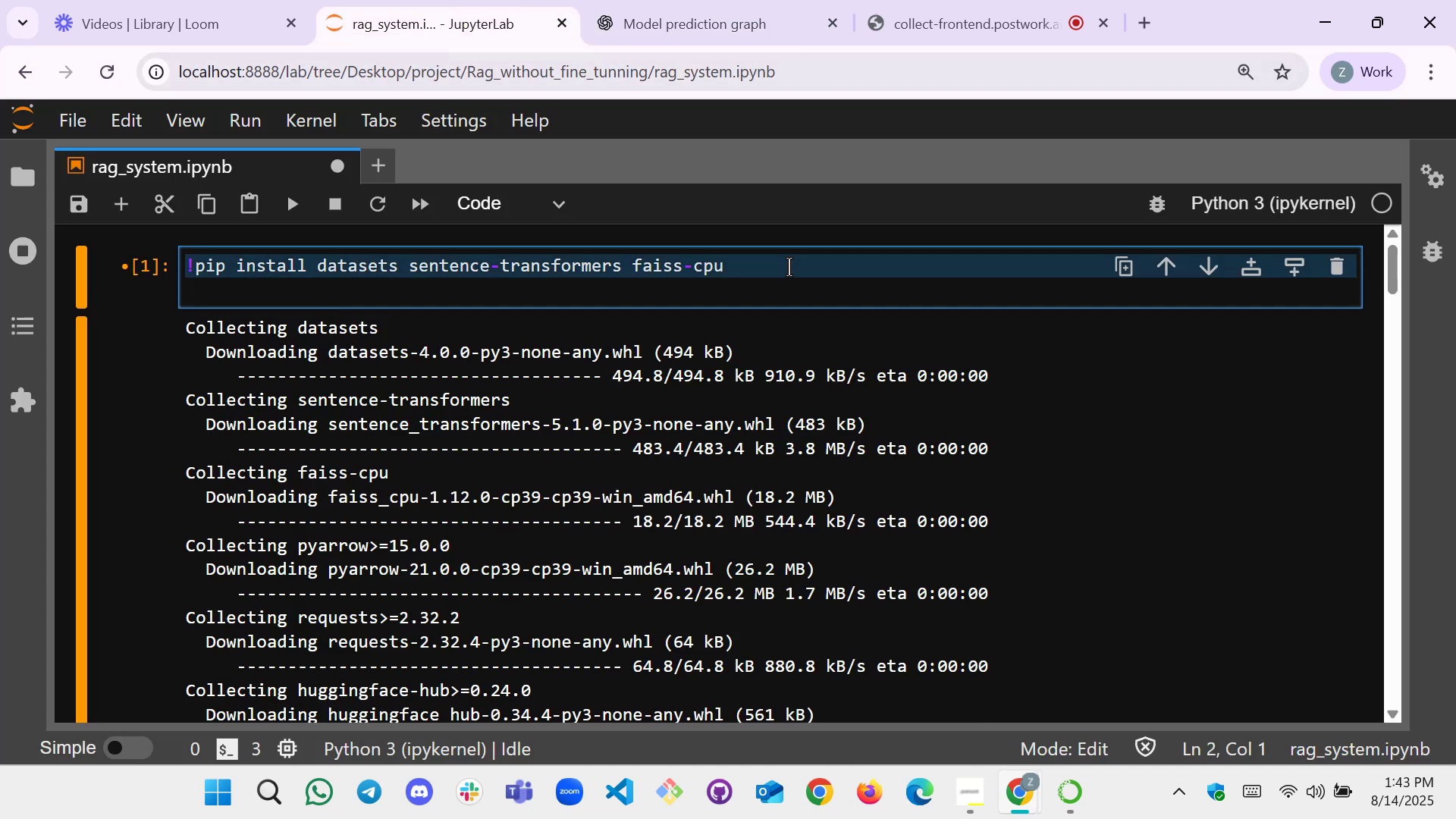 
key(Control+V)
 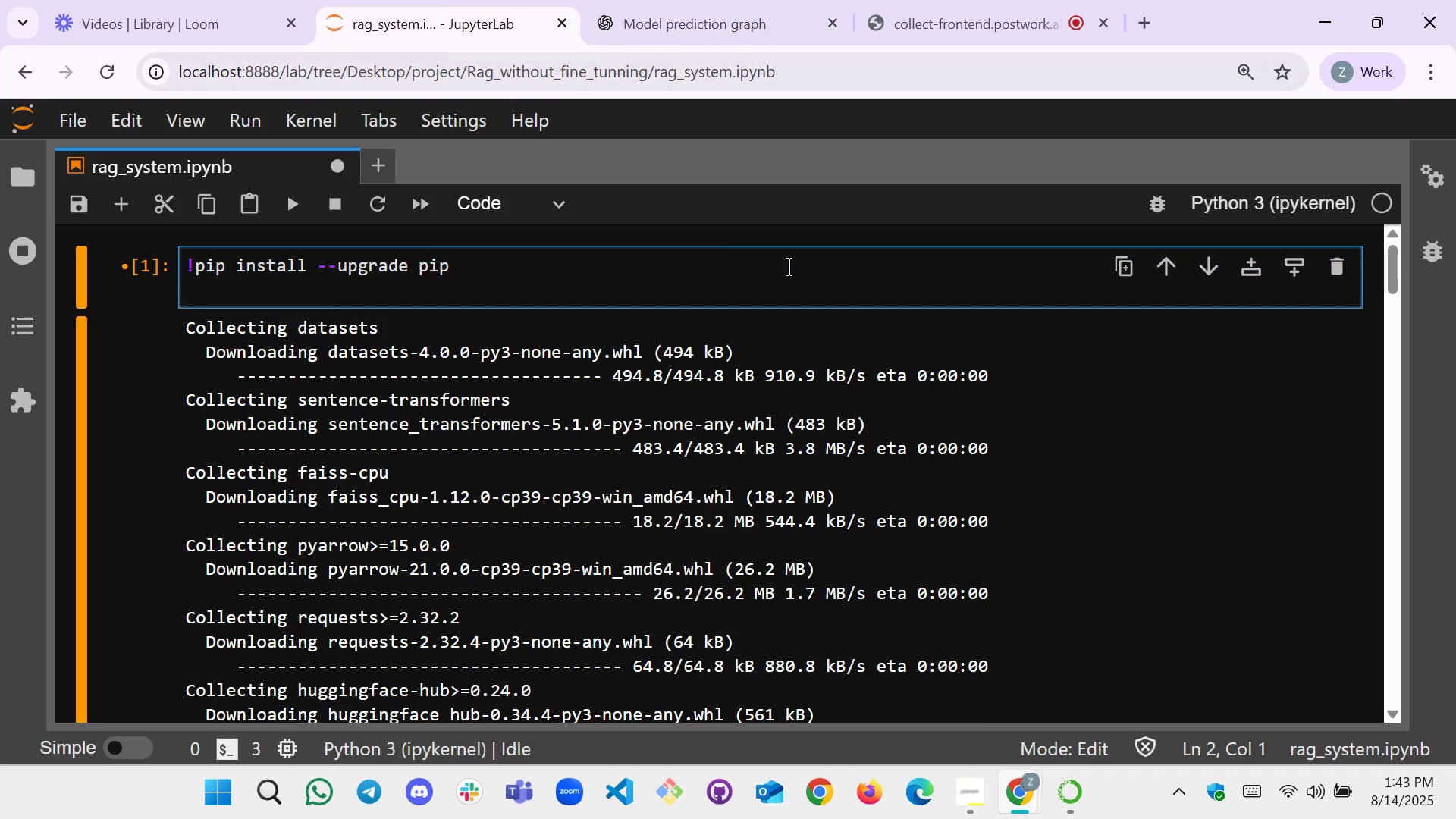 
key(Shift+Enter)
 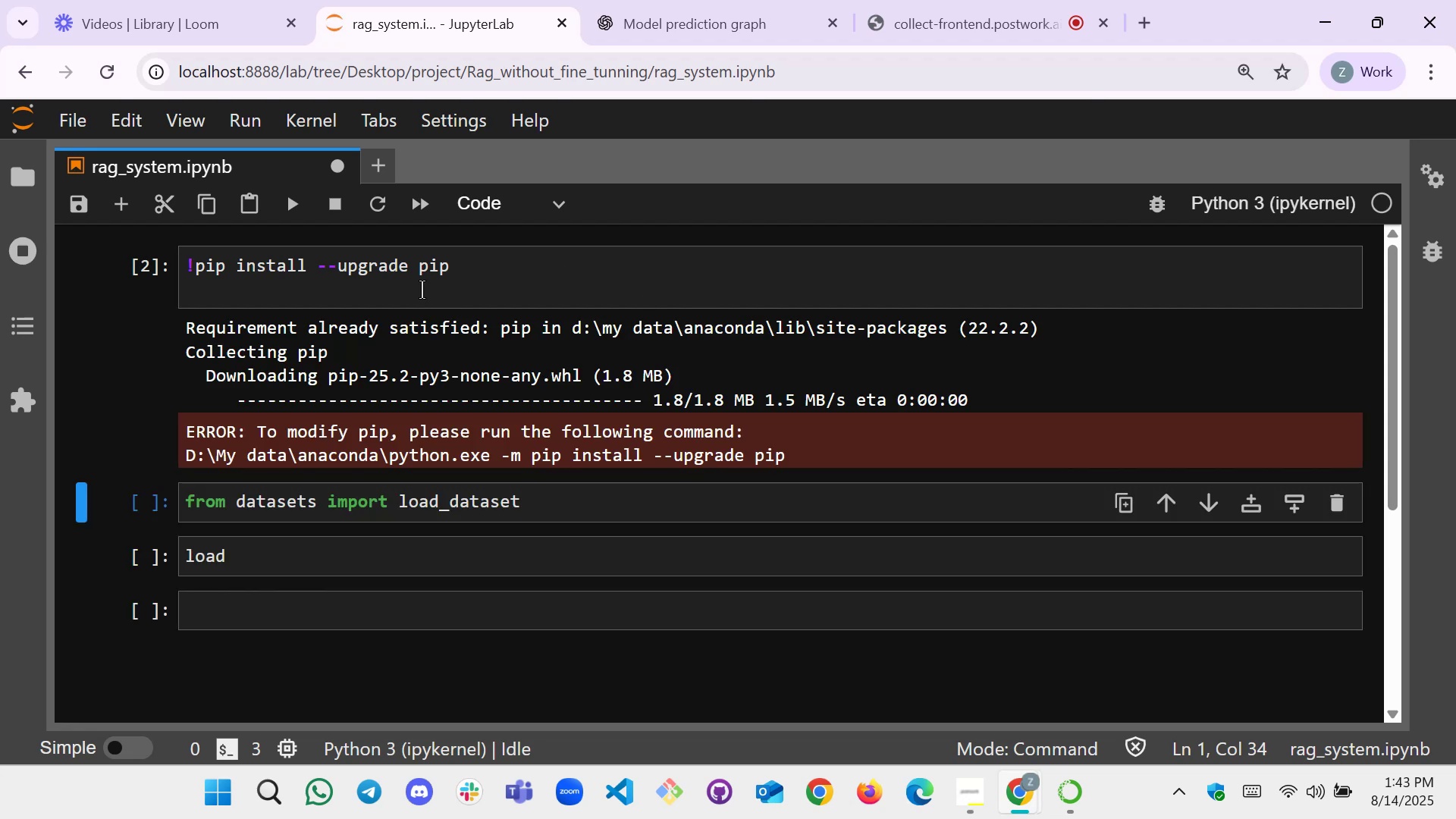 
wait(9.41)
 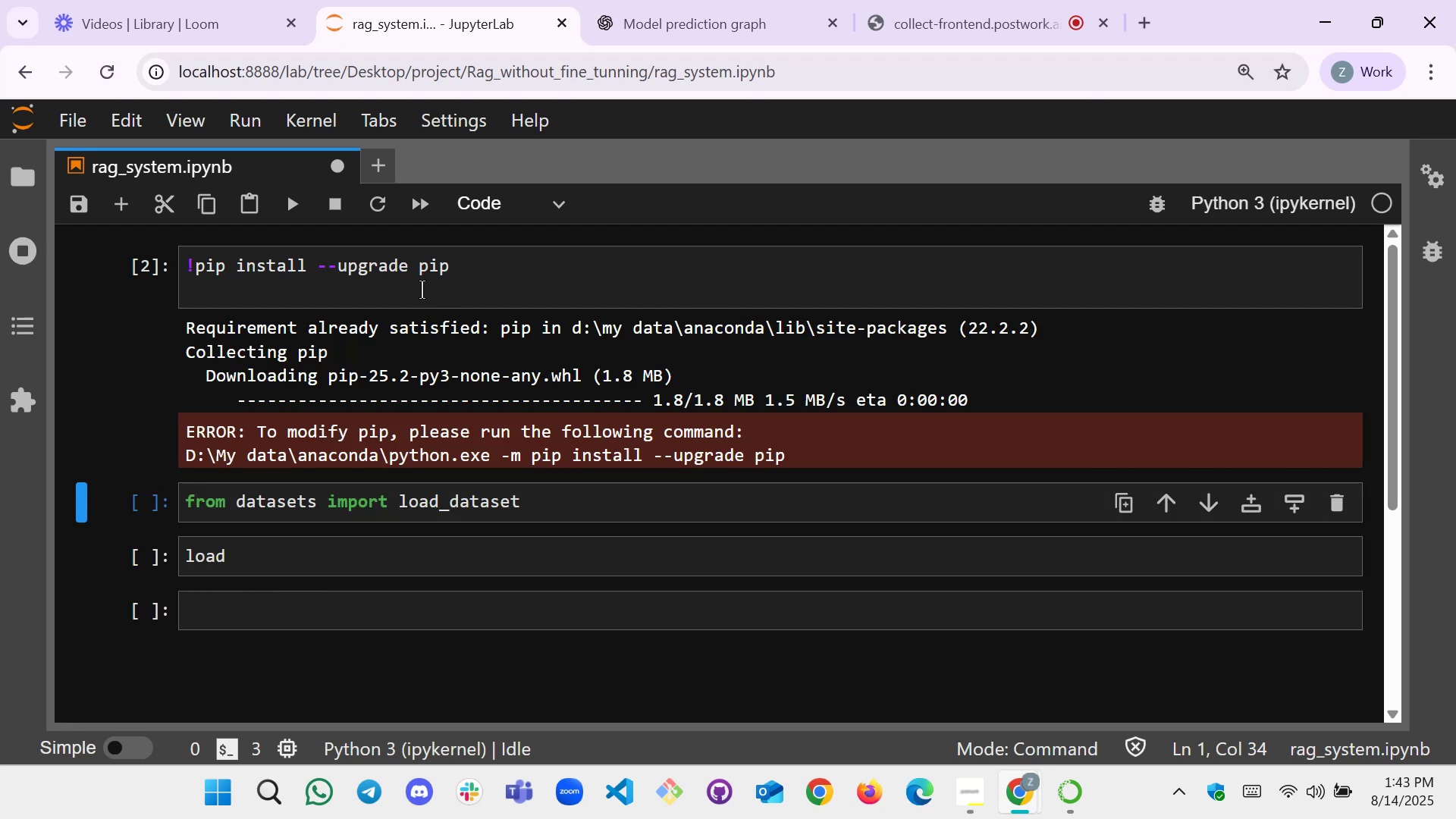 
mouse_move([237, 275])
 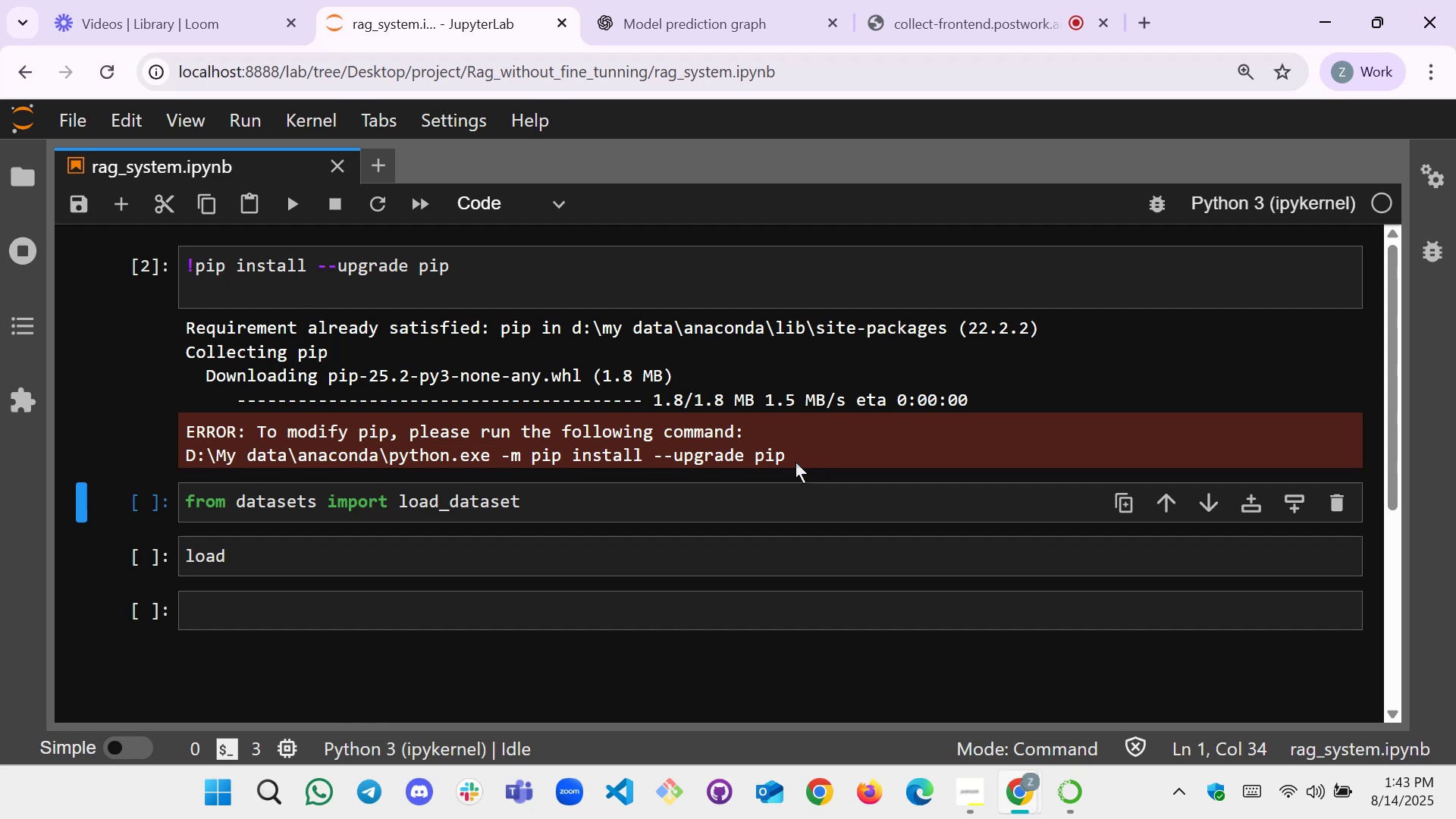 
left_click_drag(start_coordinate=[789, 455], to_coordinate=[172, 323])
 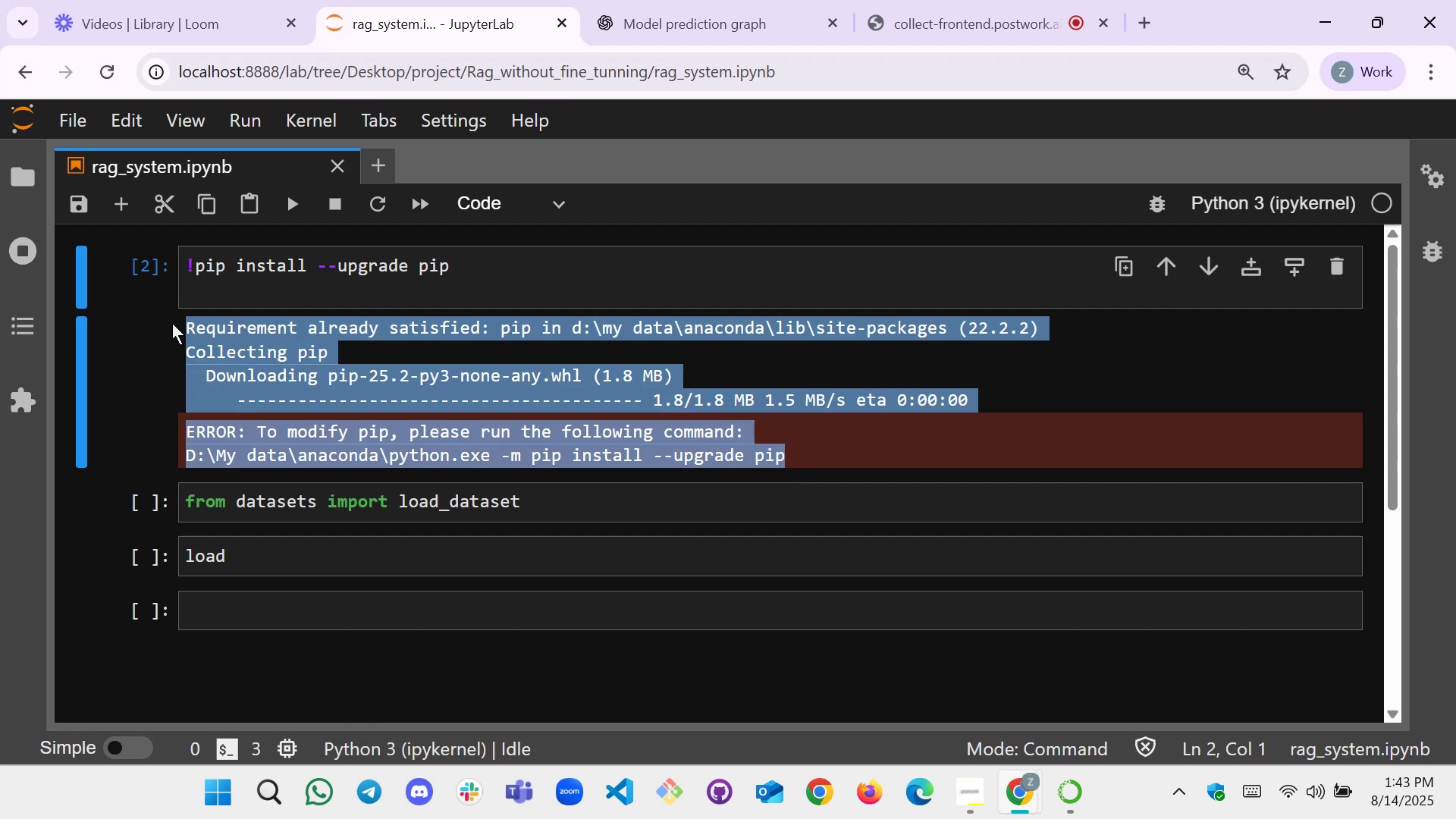 
key(Control+C)
 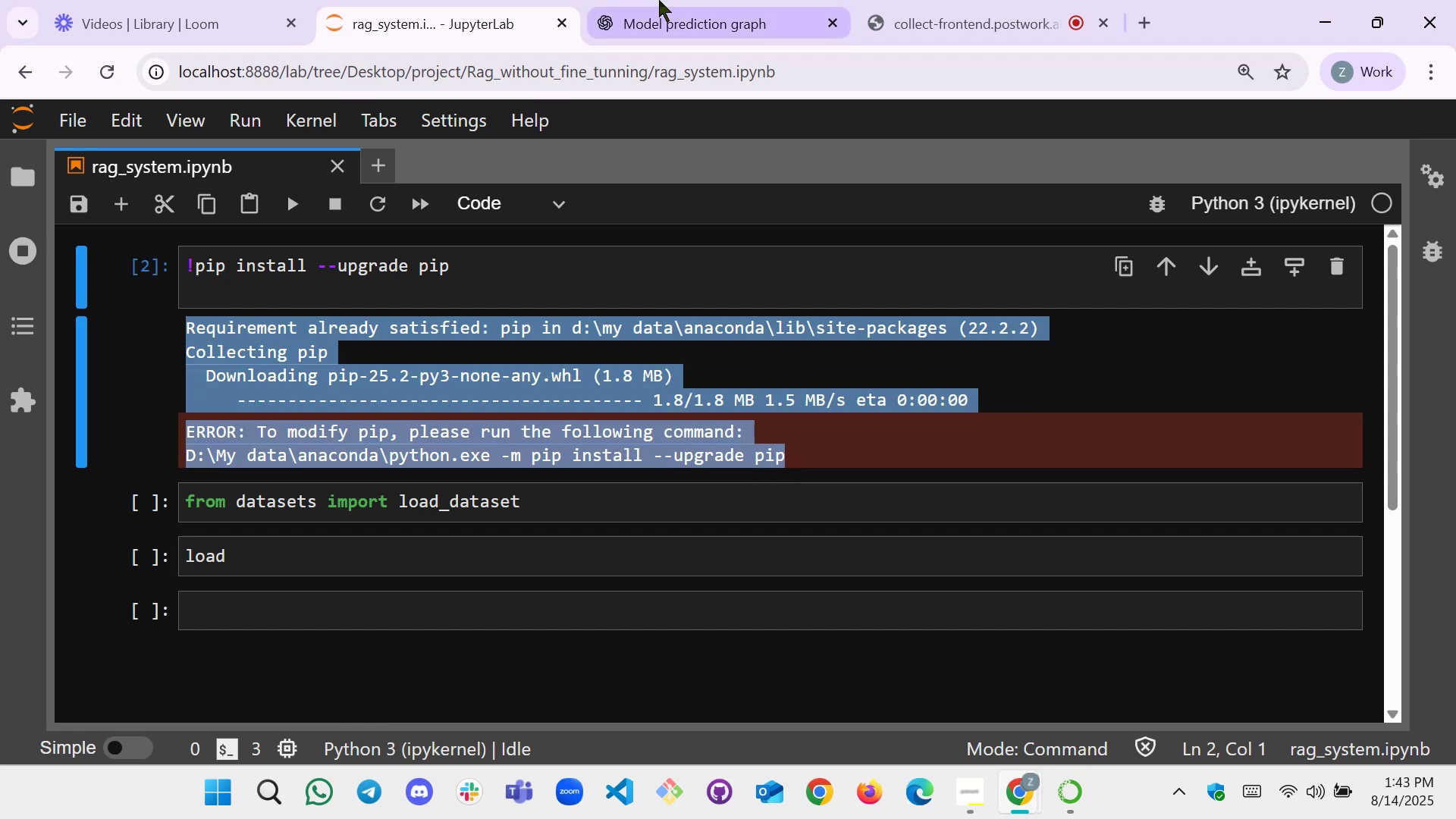 
left_click([694, 0])
 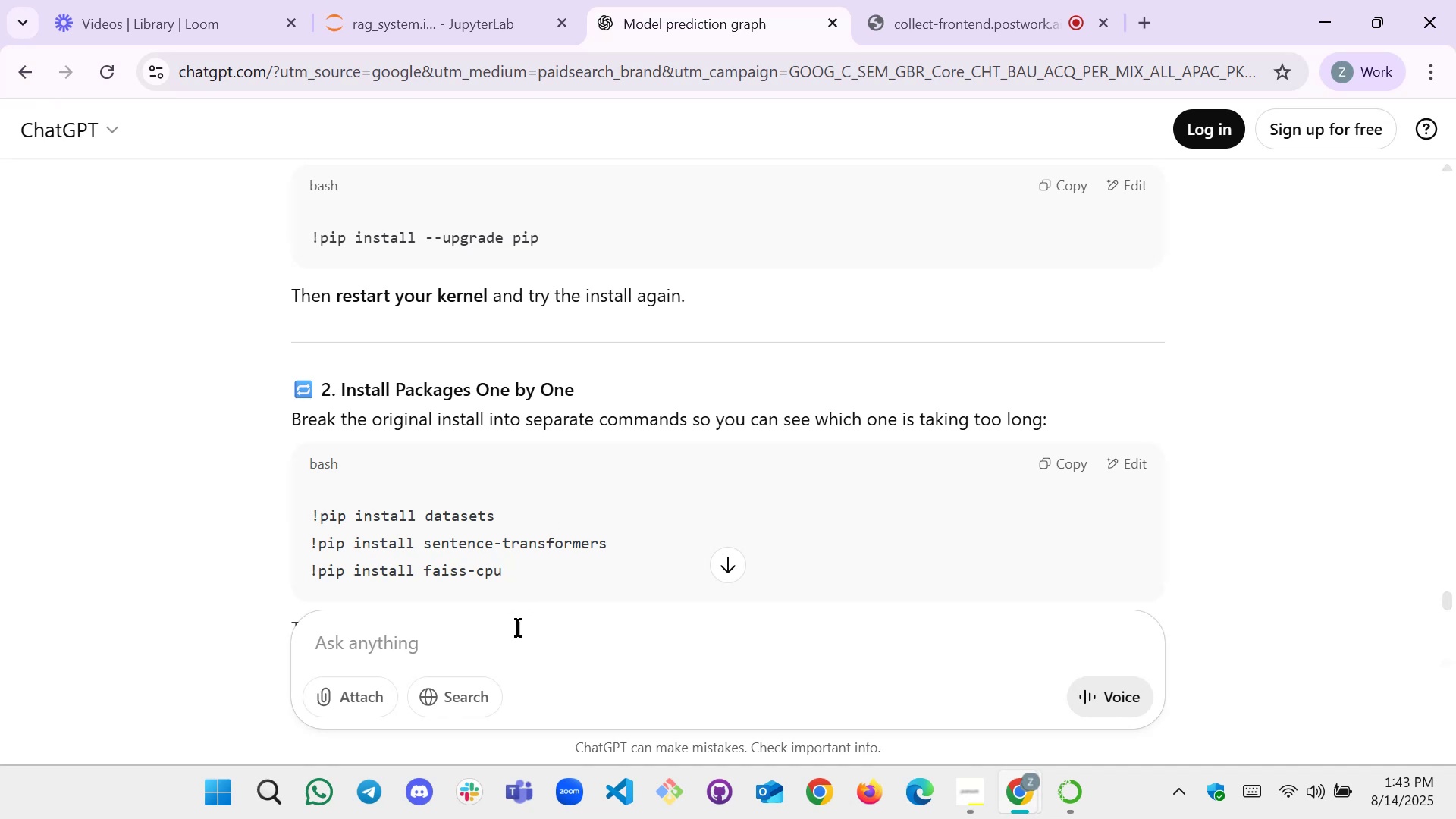 
left_click([496, 649])
 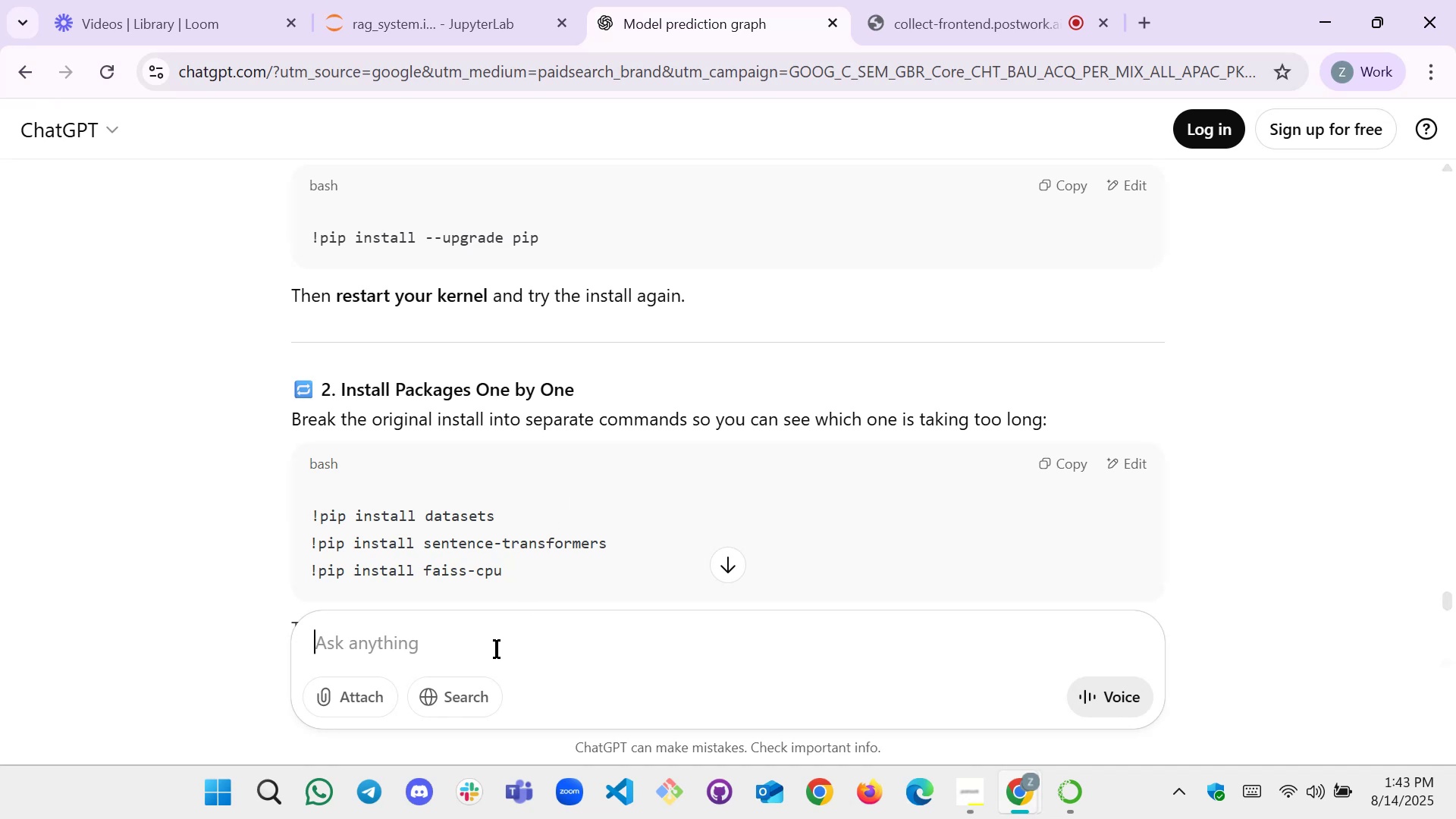 
key(Control+V)
 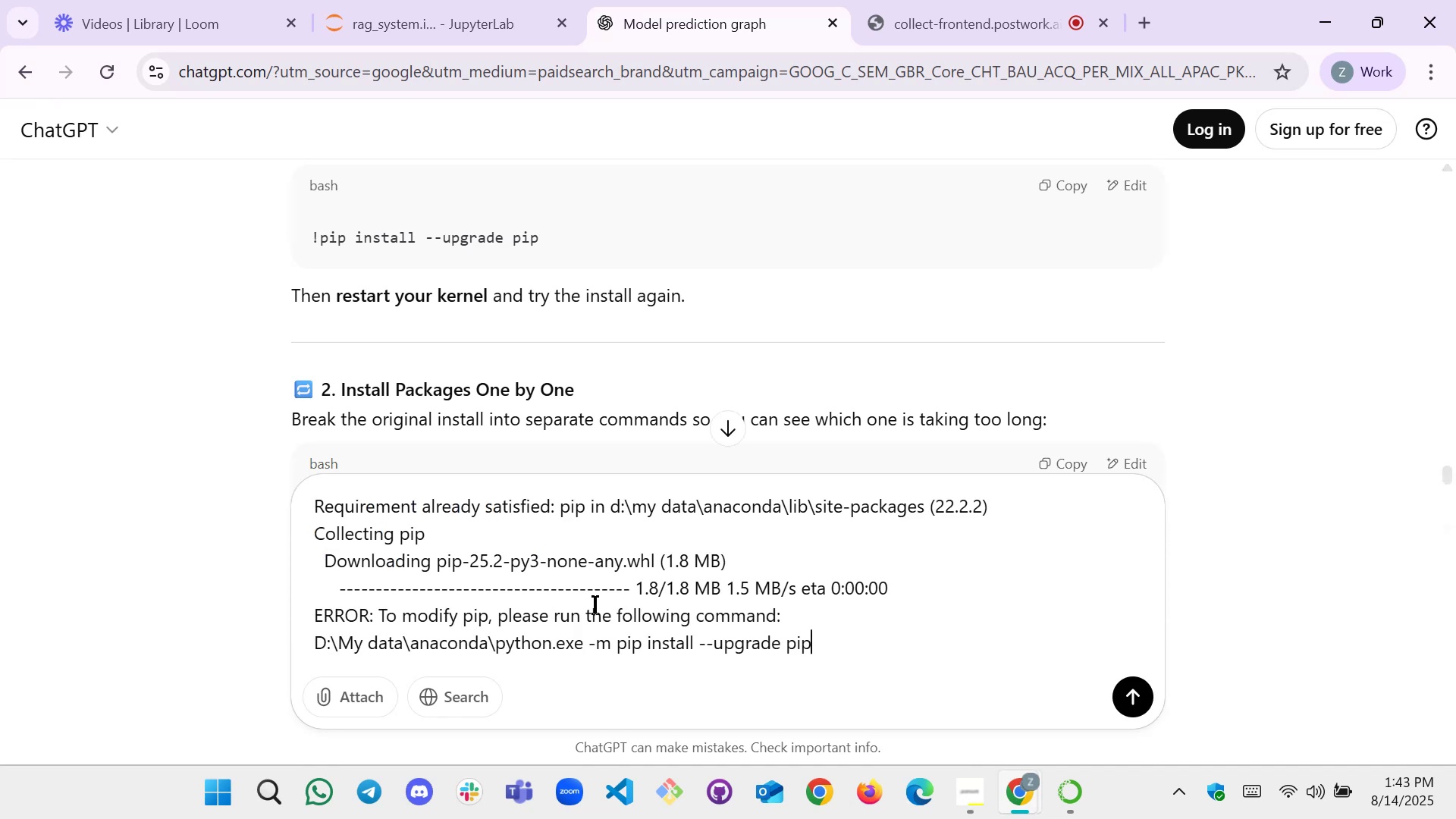 
key(Enter)
 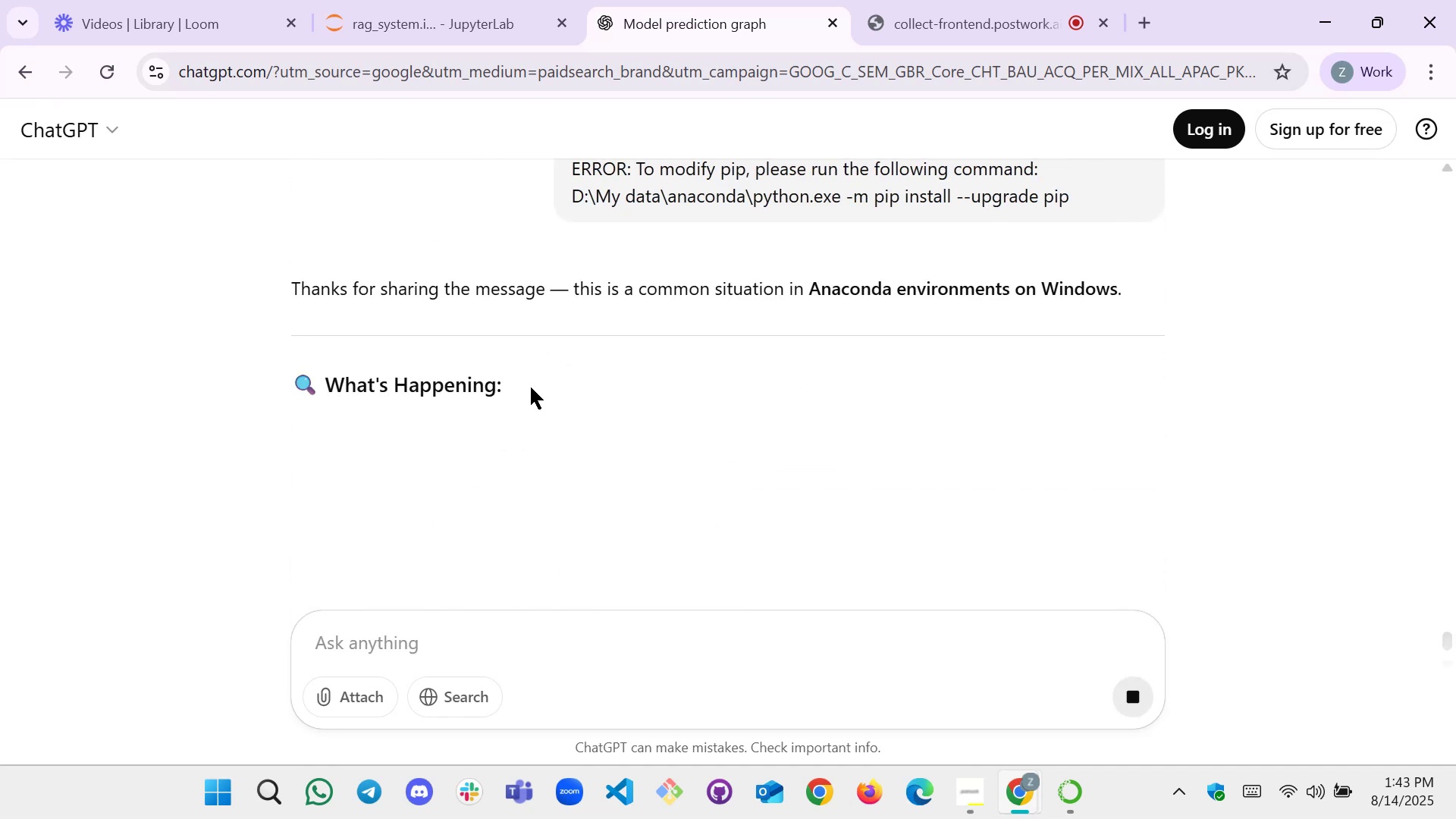 
scroll: coordinate [523, 381], scroll_direction: down, amount: 2.0
 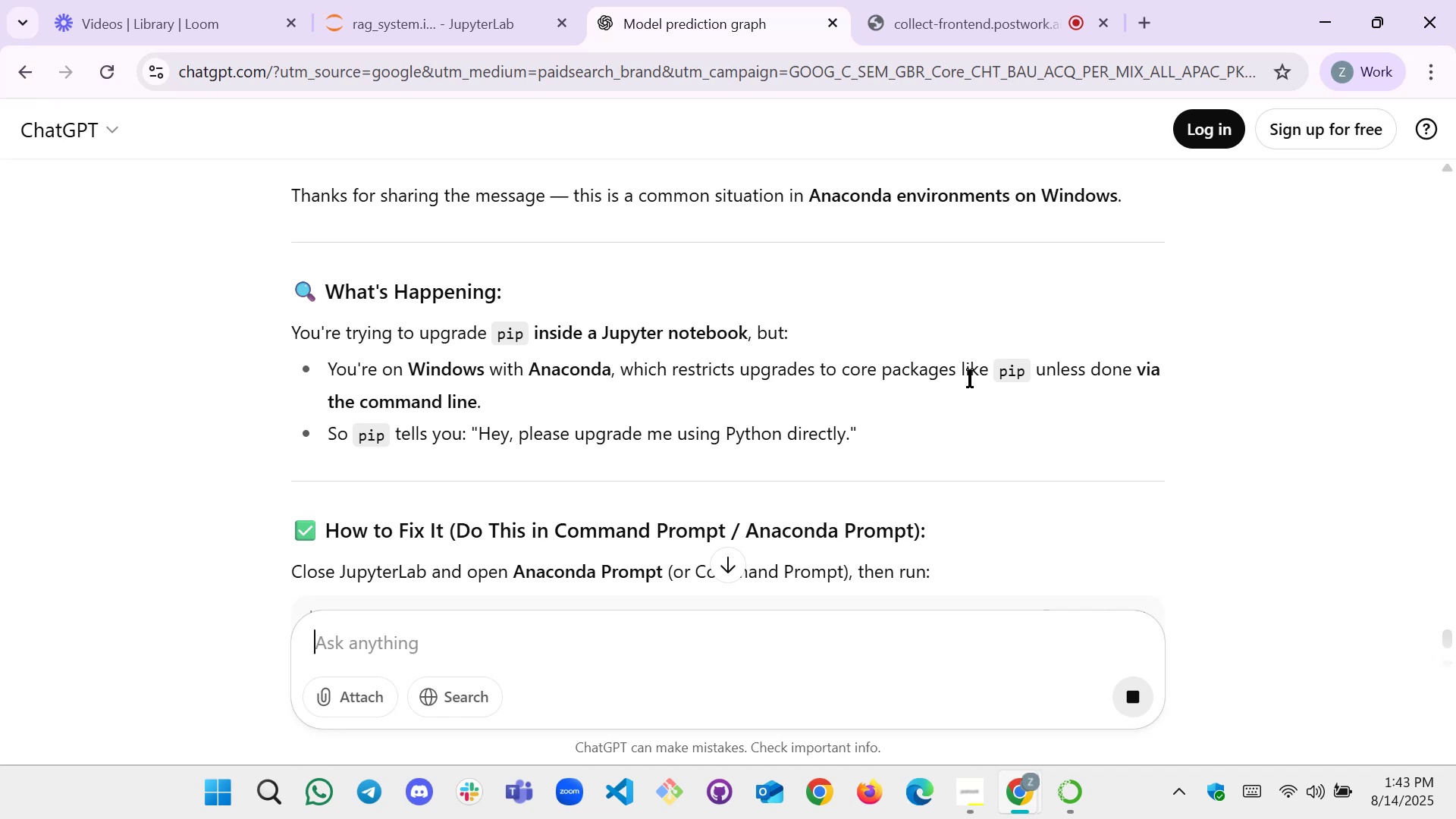 
wait(6.65)
 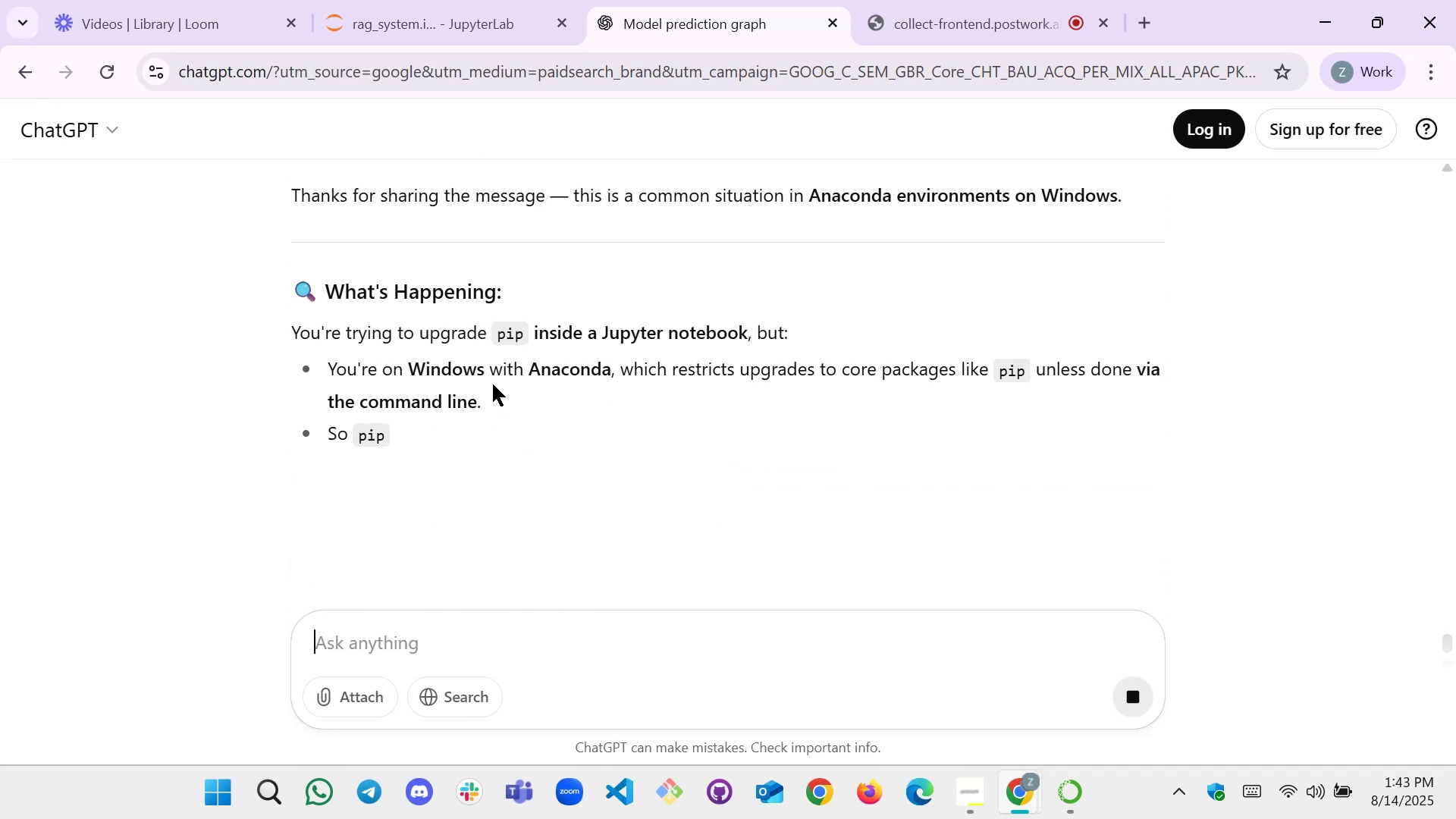 
scroll: coordinate [468, 429], scroll_direction: down, amount: 1.0
 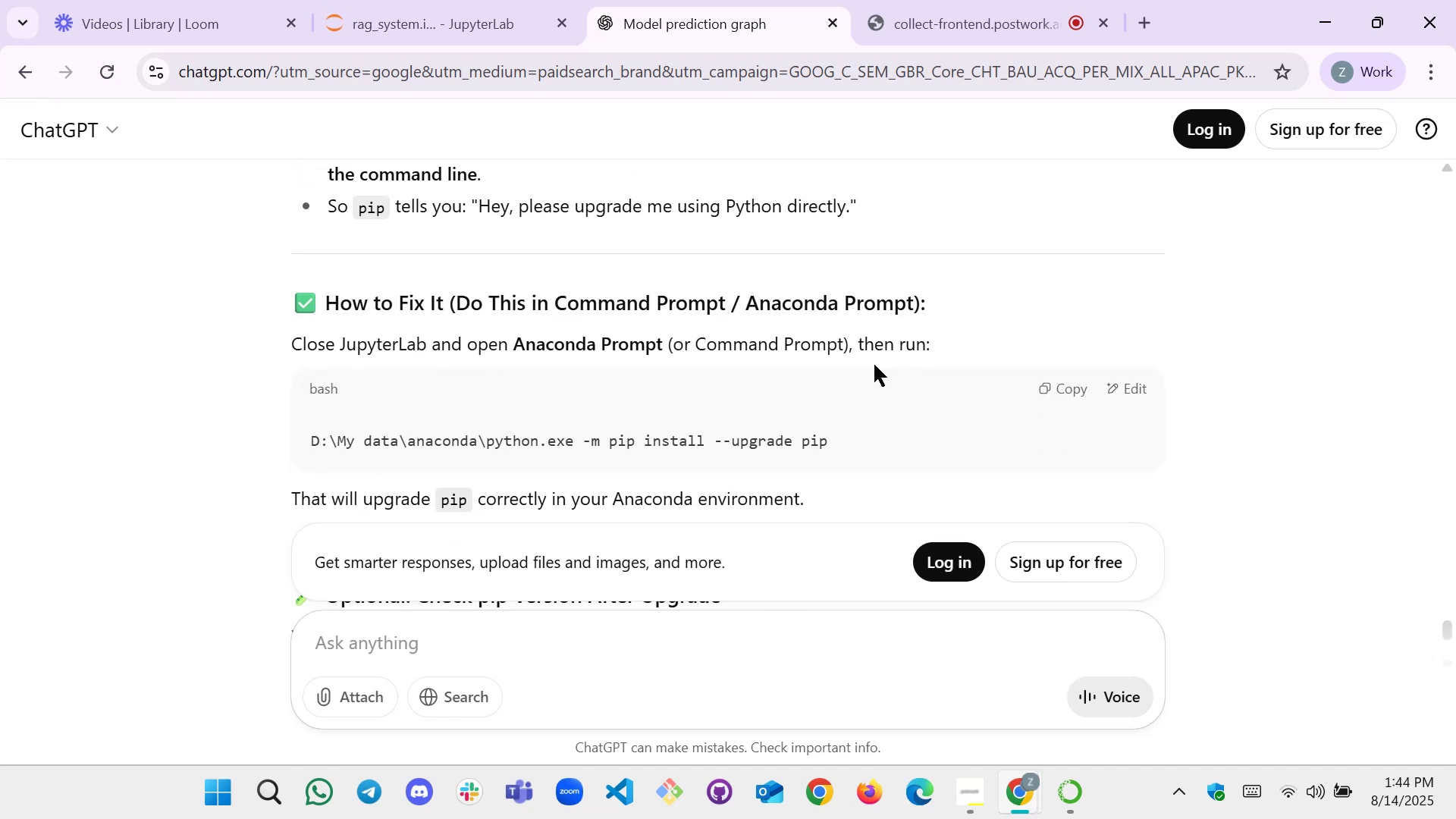 
wait(9.71)
 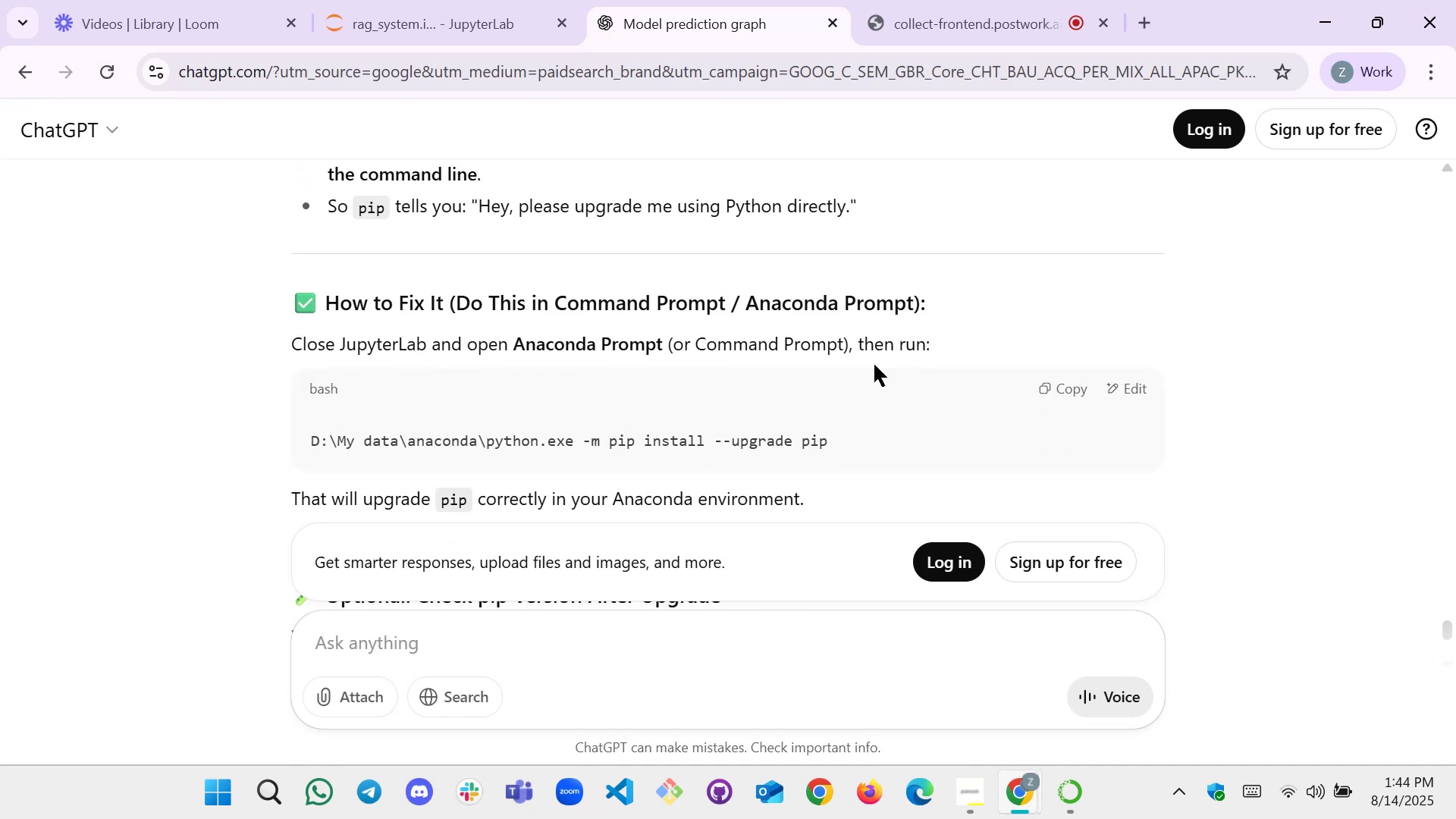 
scroll: coordinate [452, 478], scroll_direction: down, amount: 1.0
 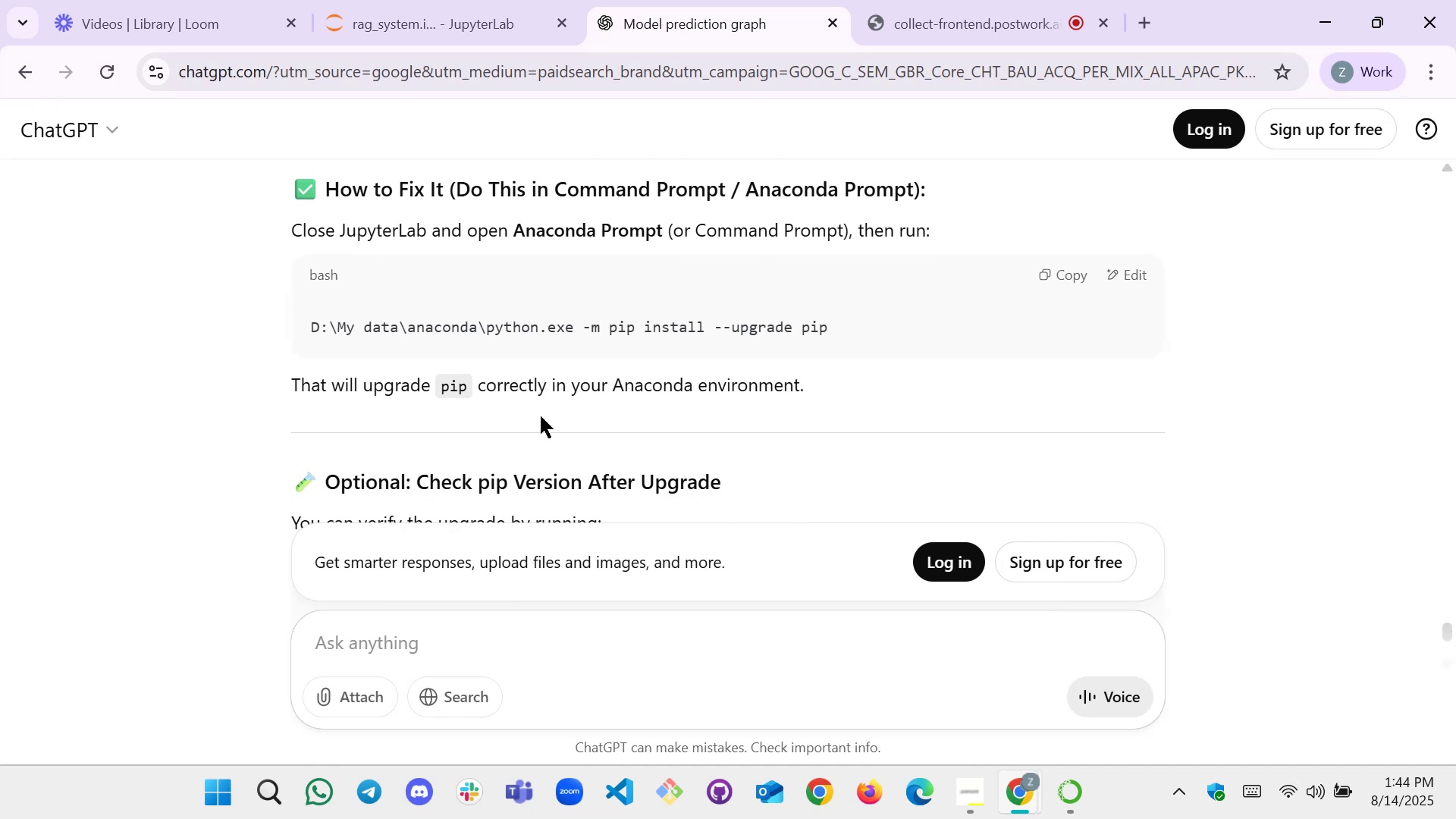 
scroll: coordinate [541, 416], scroll_direction: up, amount: 1.0
 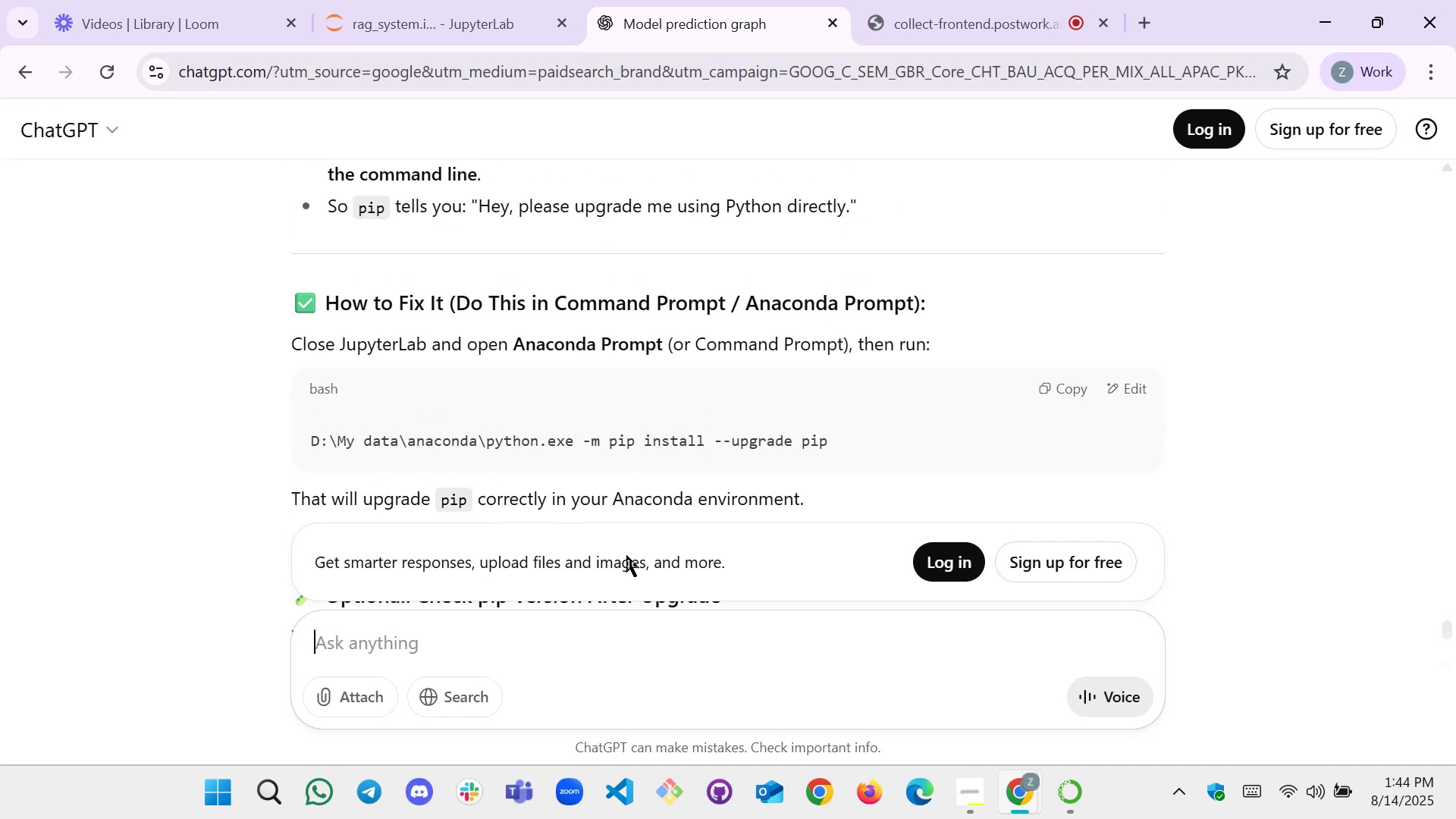 
left_click([268, 794])
 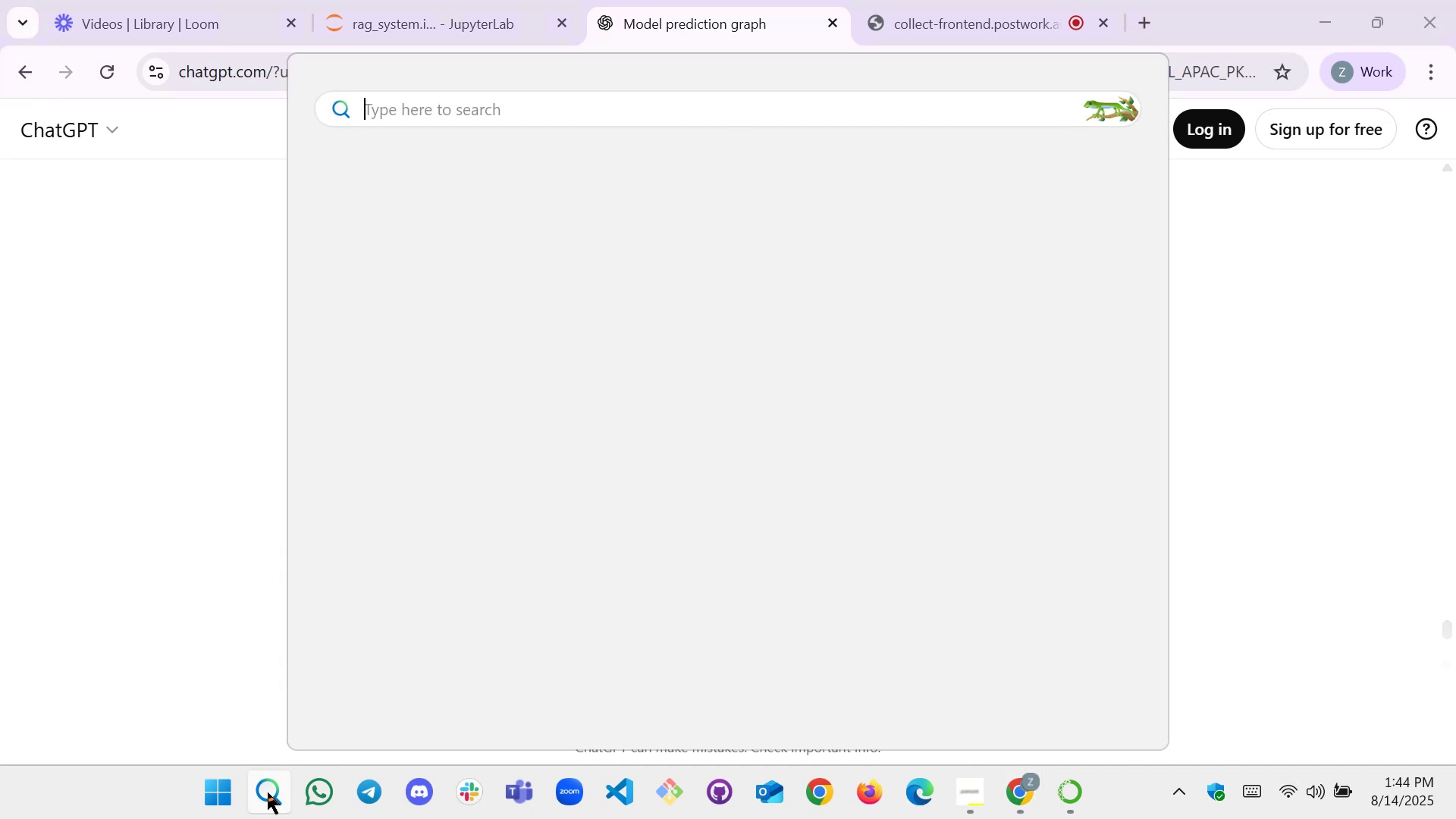 
type(ano)
key(Backspace)
type(acon)
 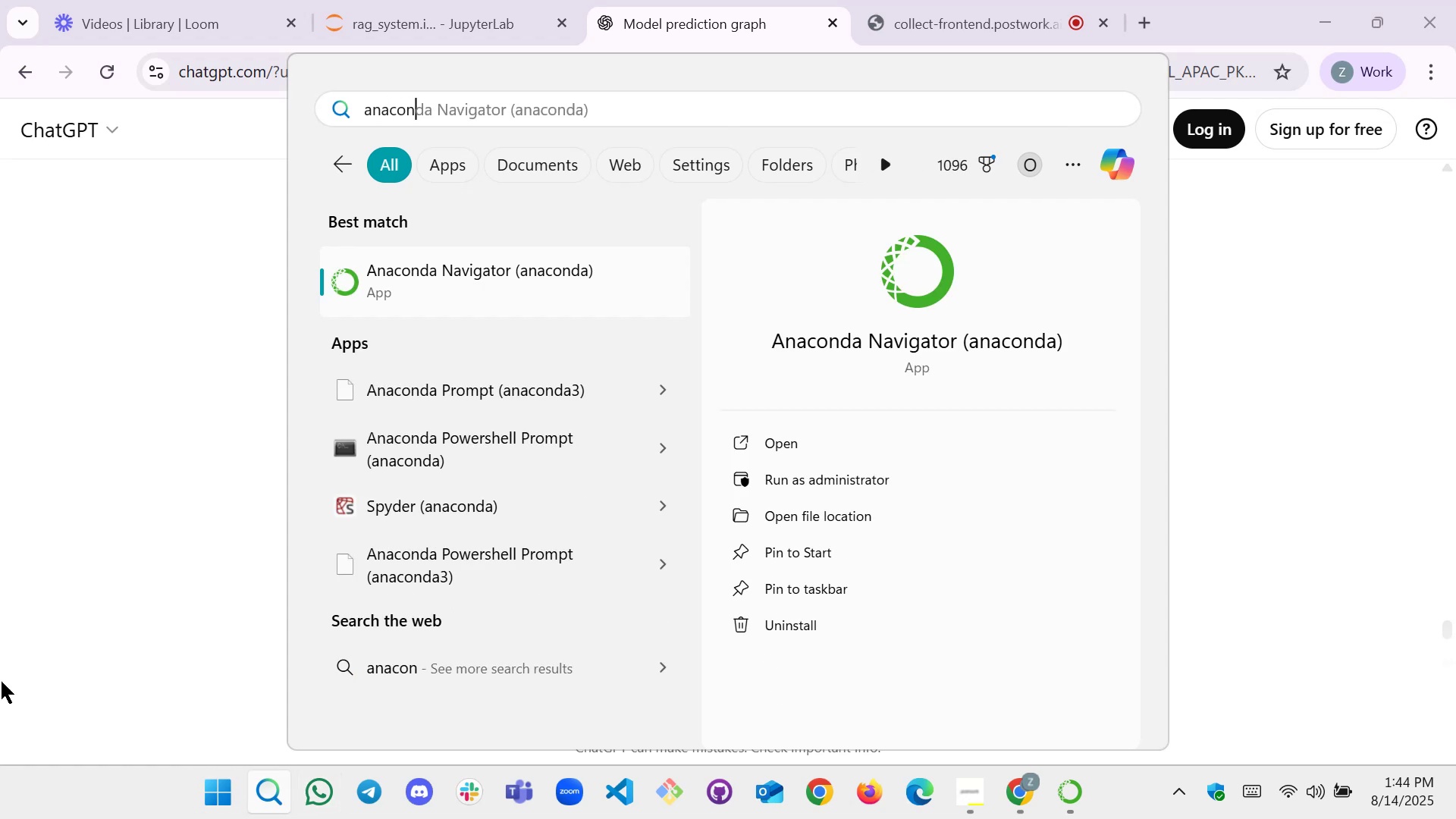 
left_click([518, 453])
 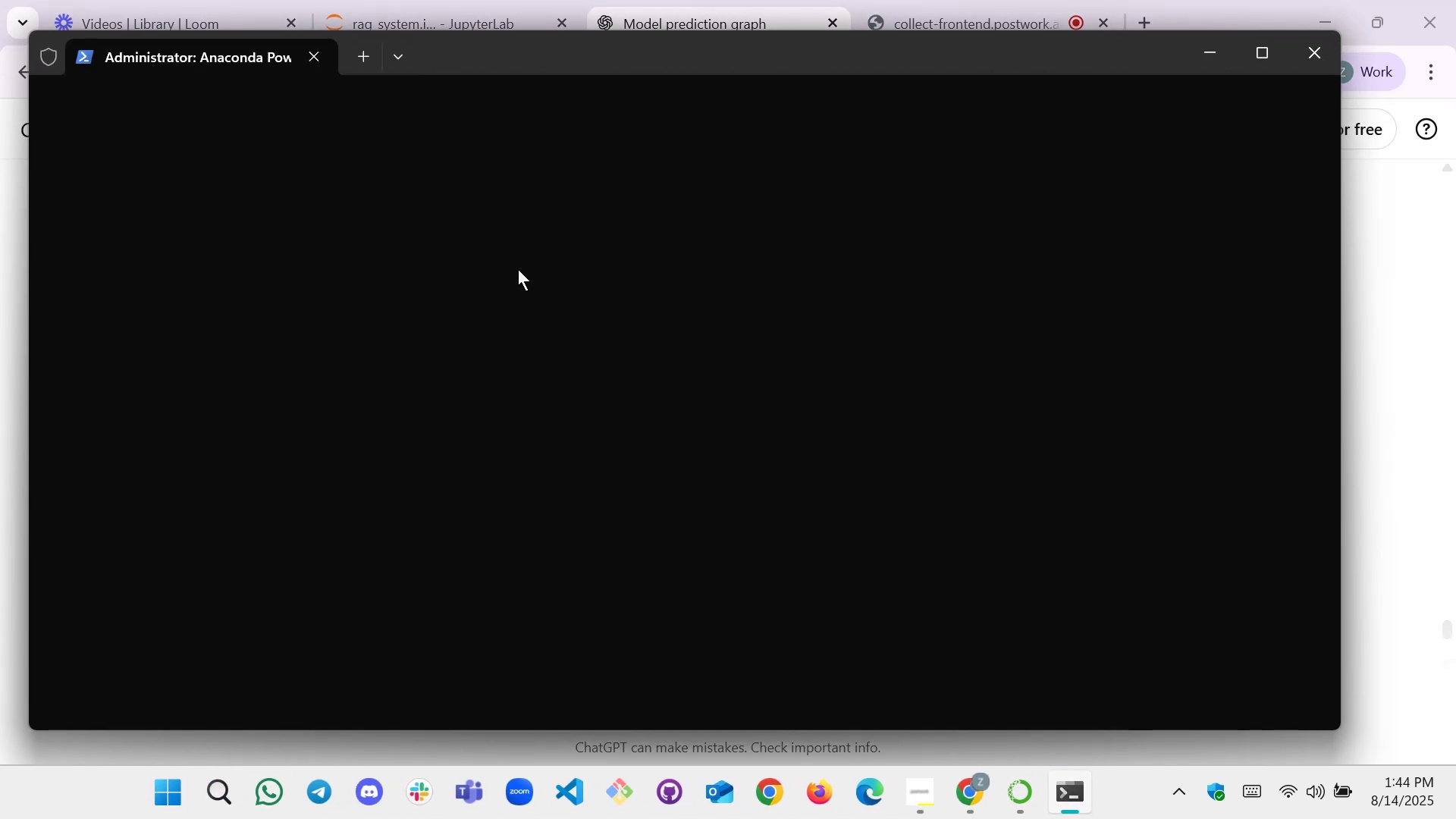 
wait(6.51)
 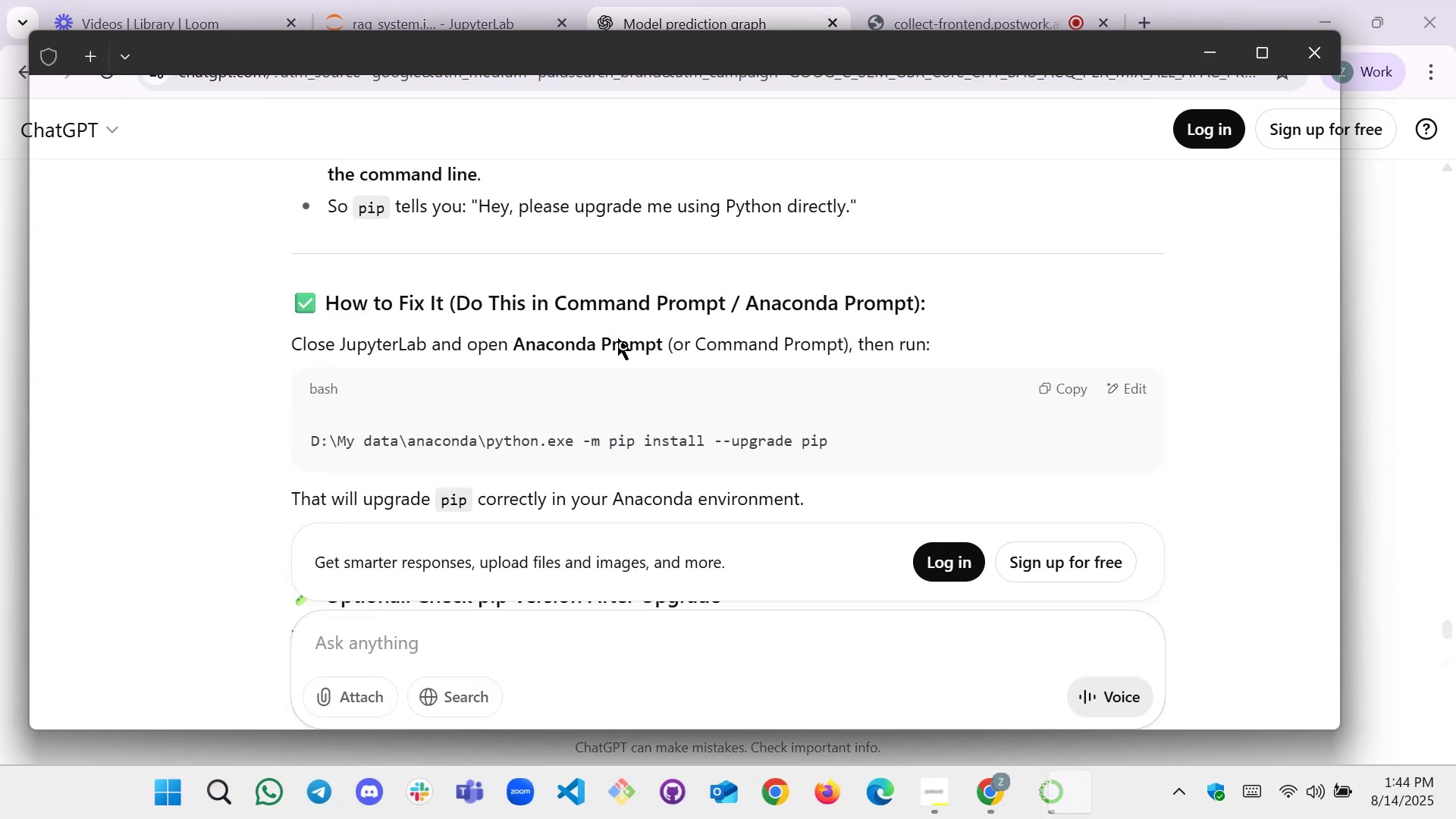 
left_click_drag(start_coordinate=[833, 60], to_coordinate=[842, 184])
 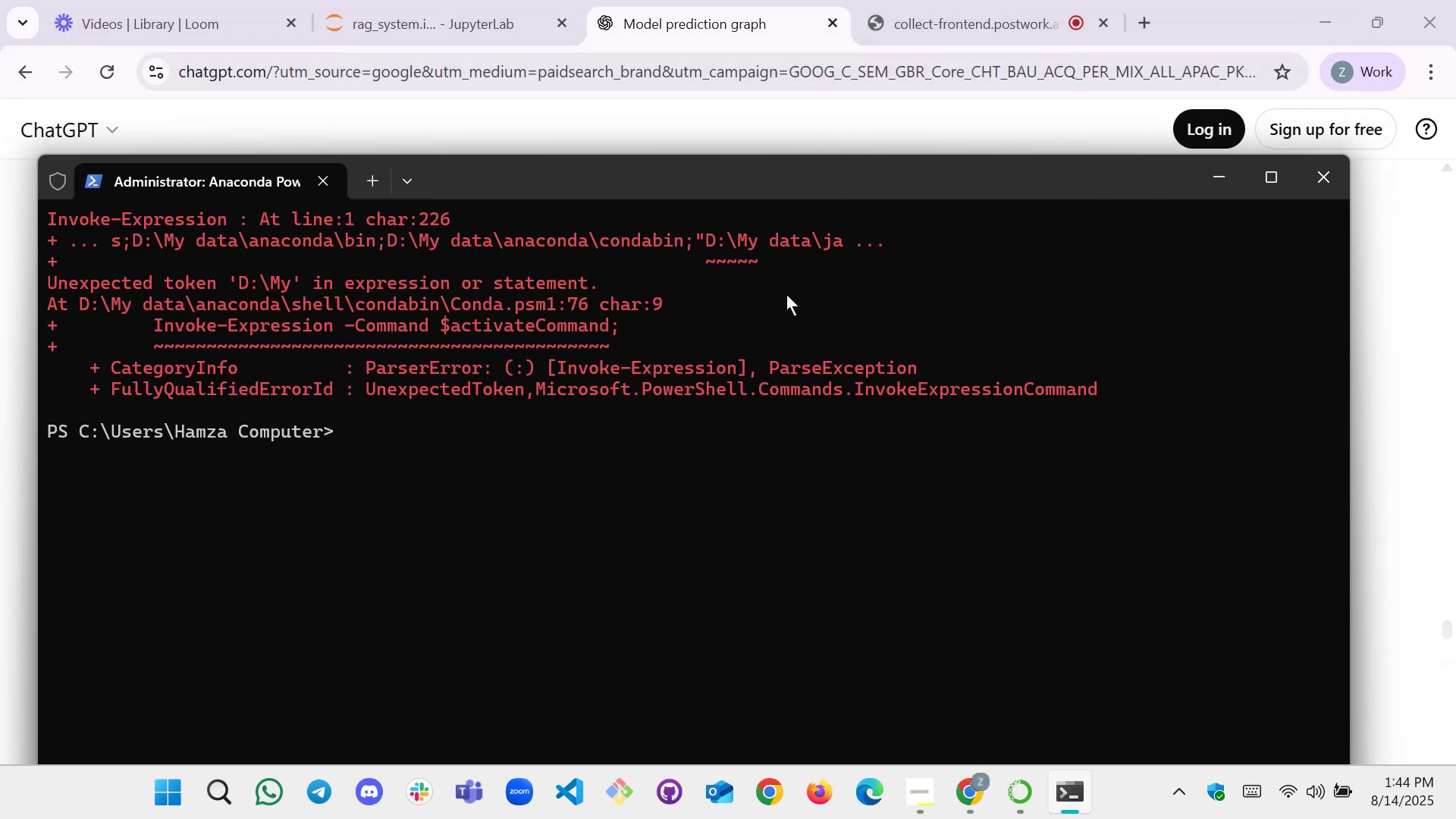 
type(cd )
 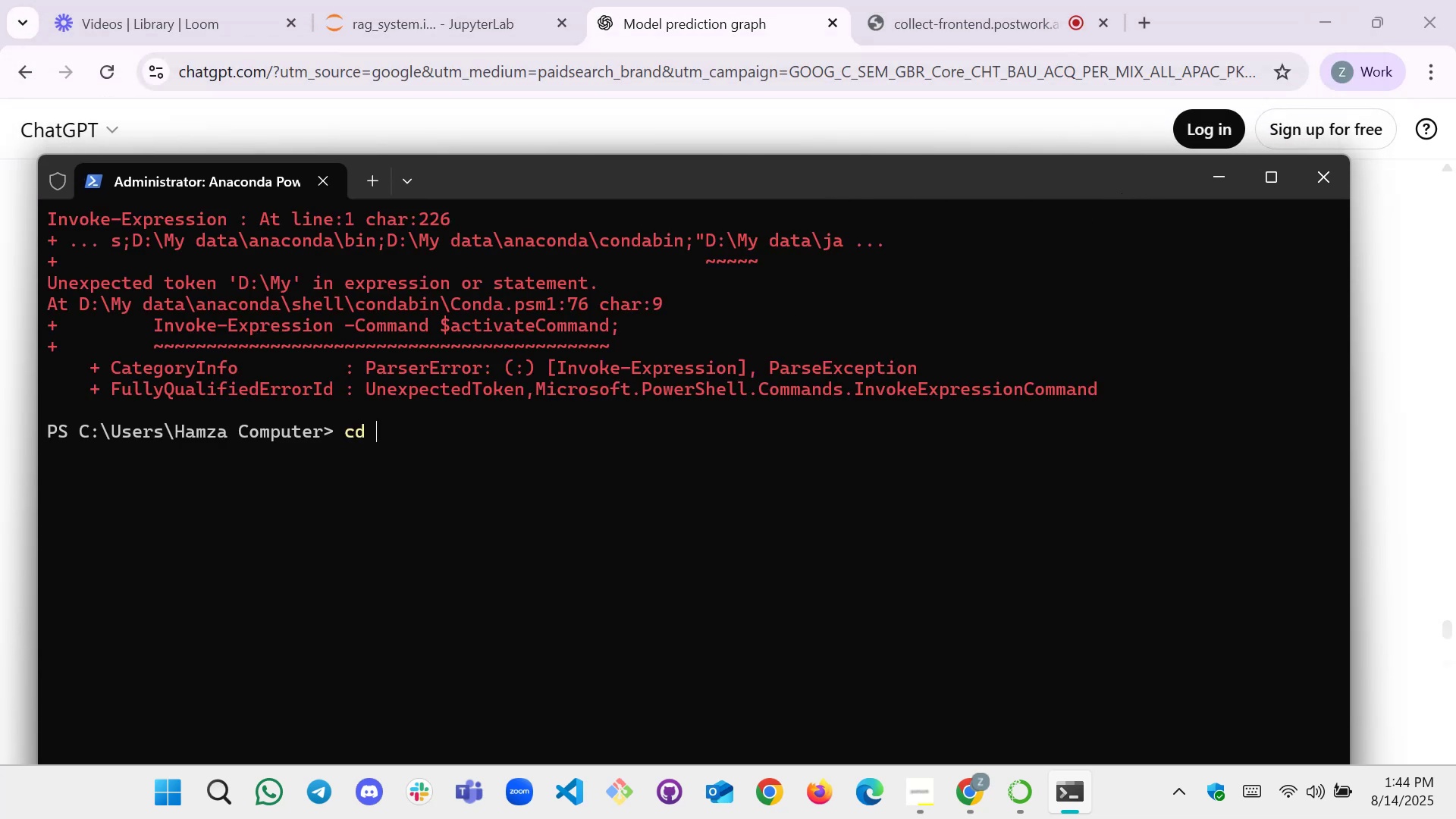 
left_click([1207, 169])
 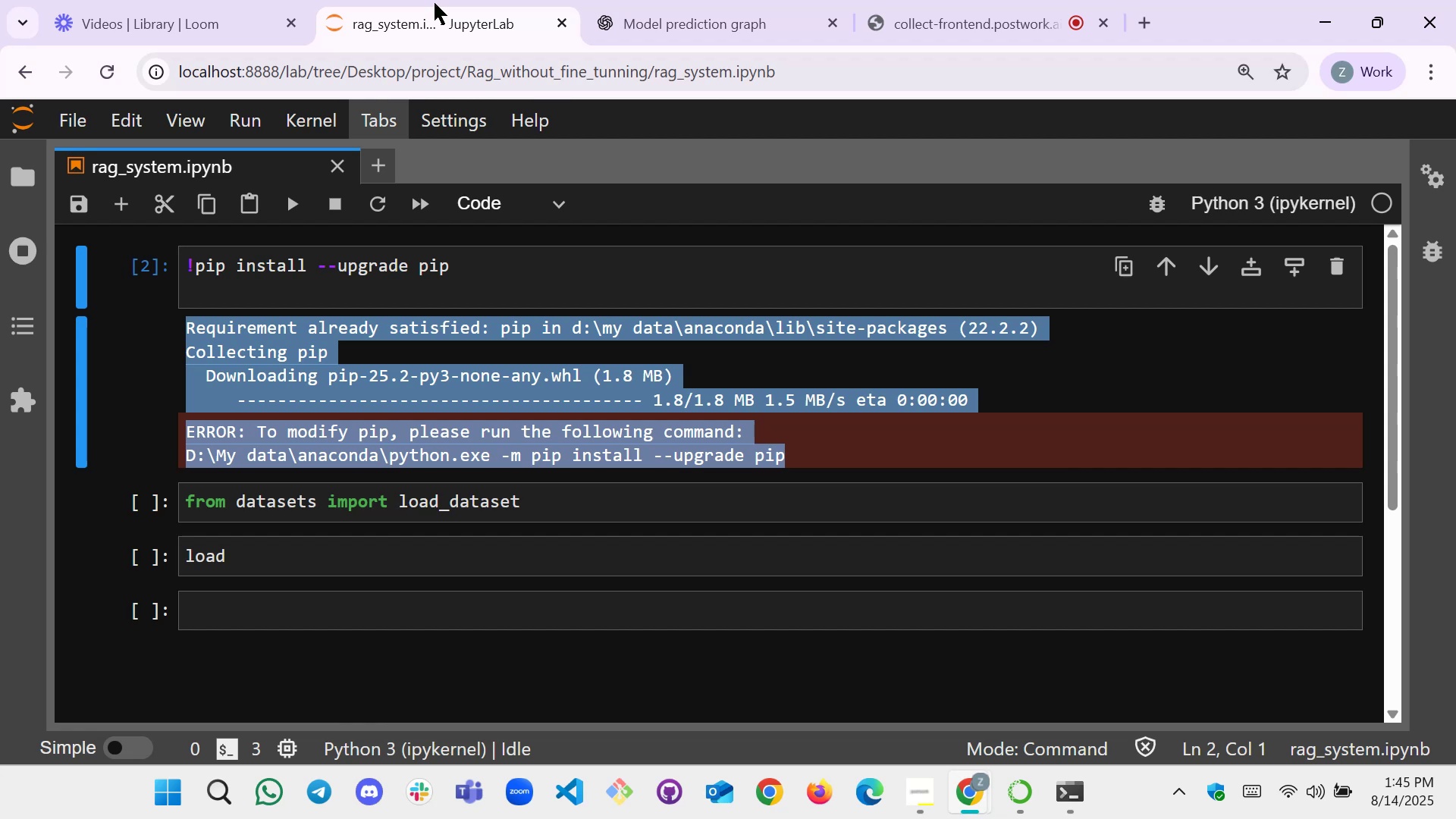 
wait(29.97)
 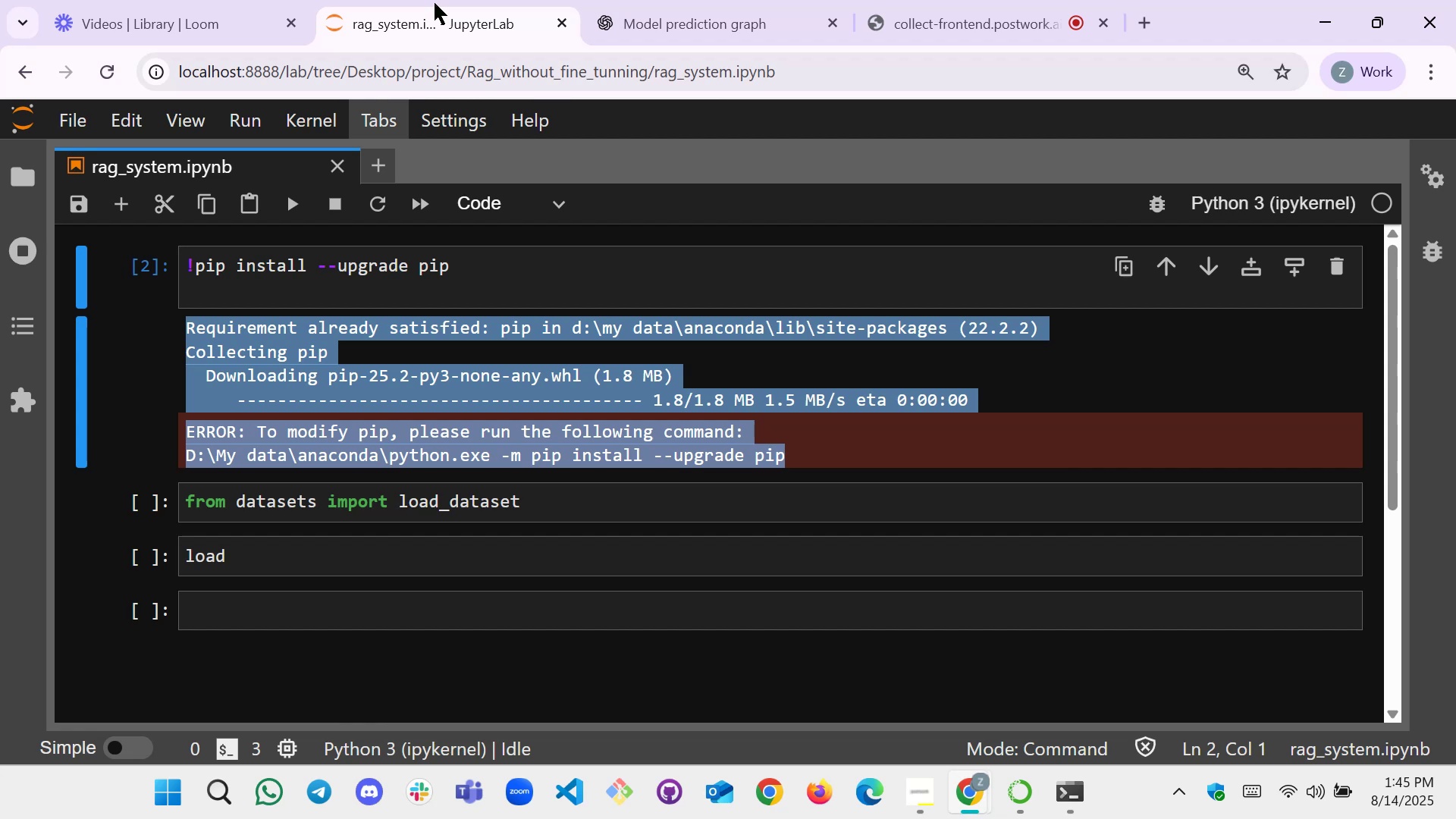 
left_click([725, 15])
 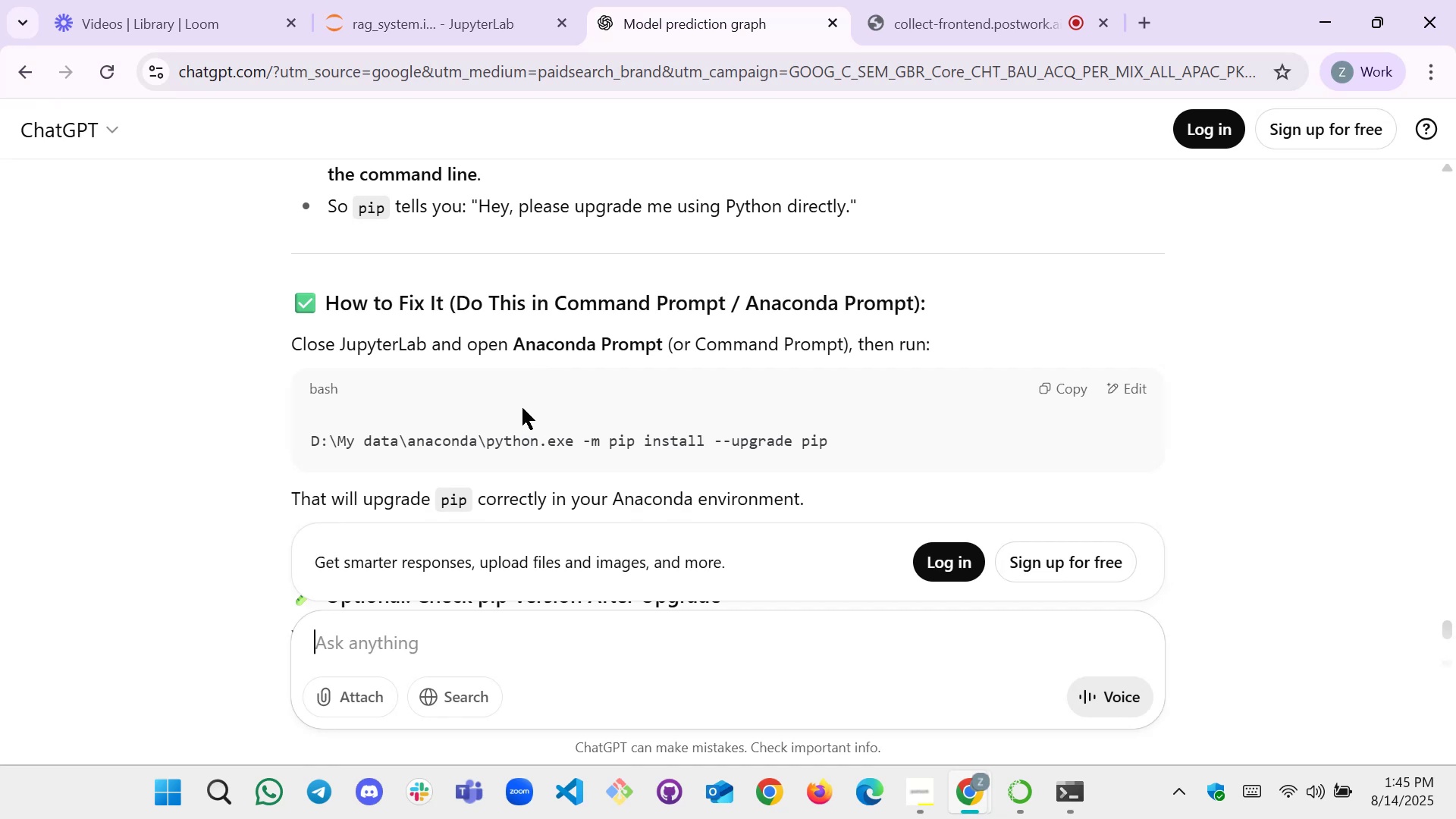 
scroll: coordinate [522, 408], scroll_direction: down, amount: 1.0
 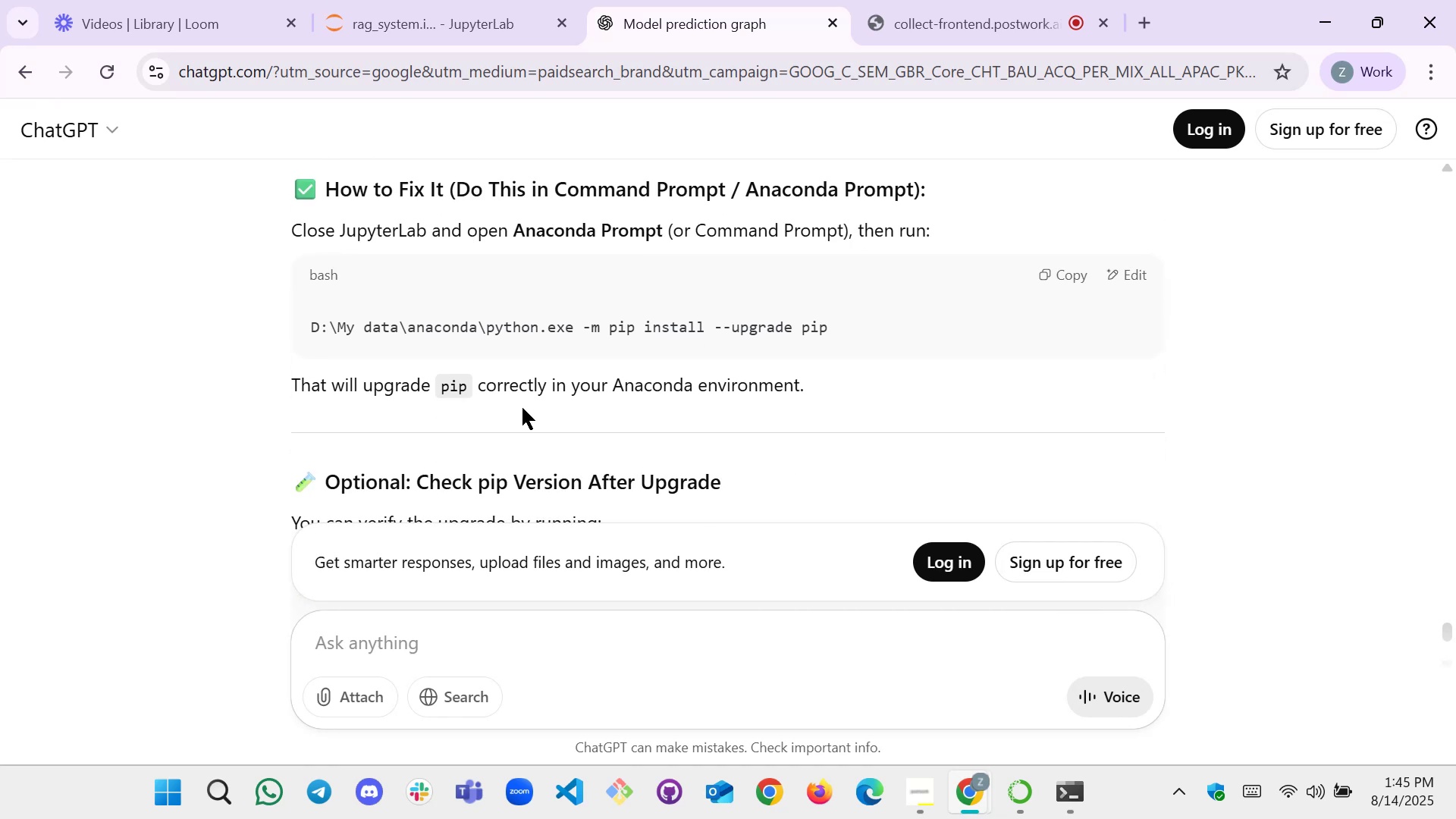 
scroll: coordinate [522, 408], scroll_direction: up, amount: 1.0
 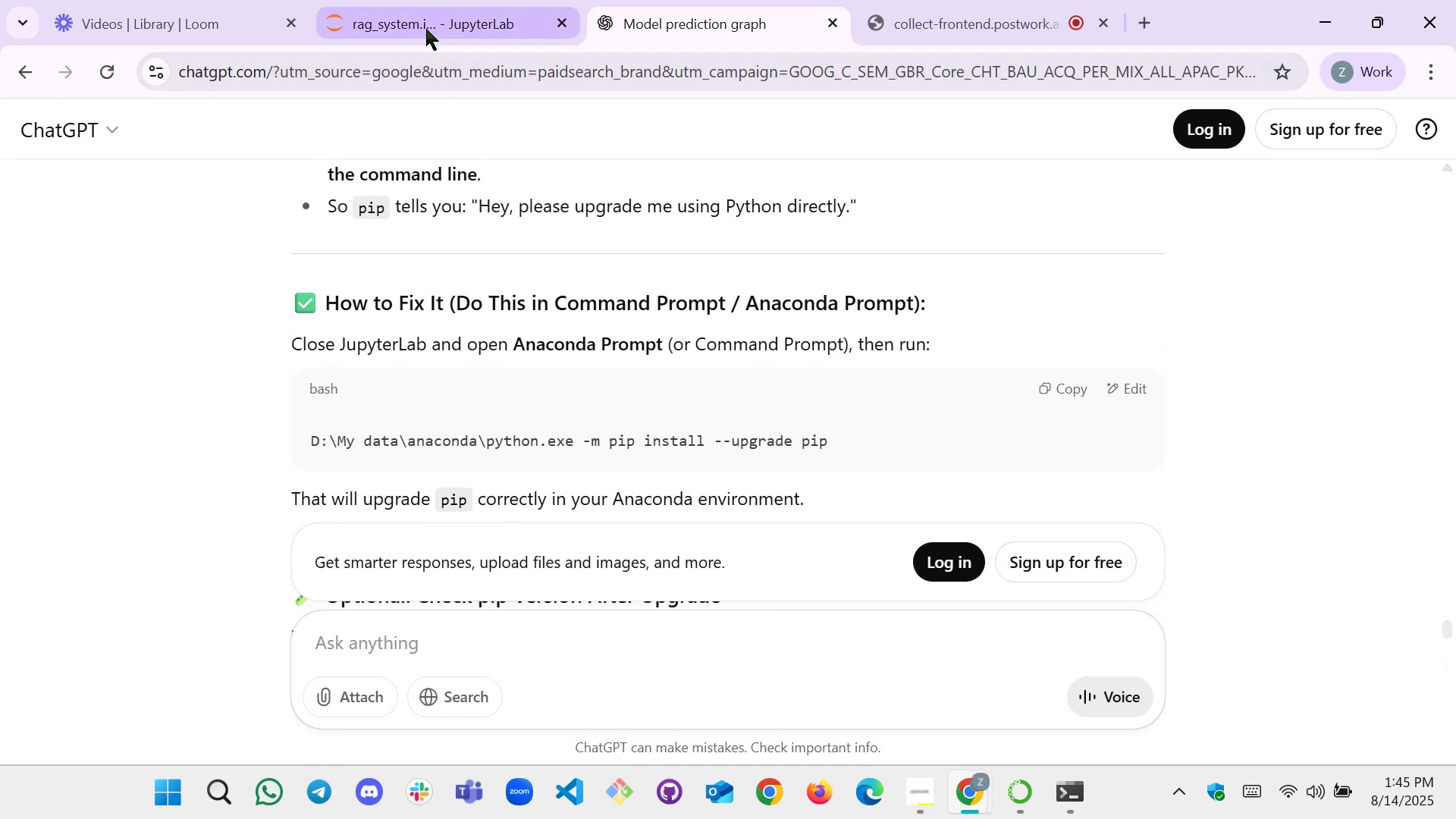 
left_click([429, 19])
 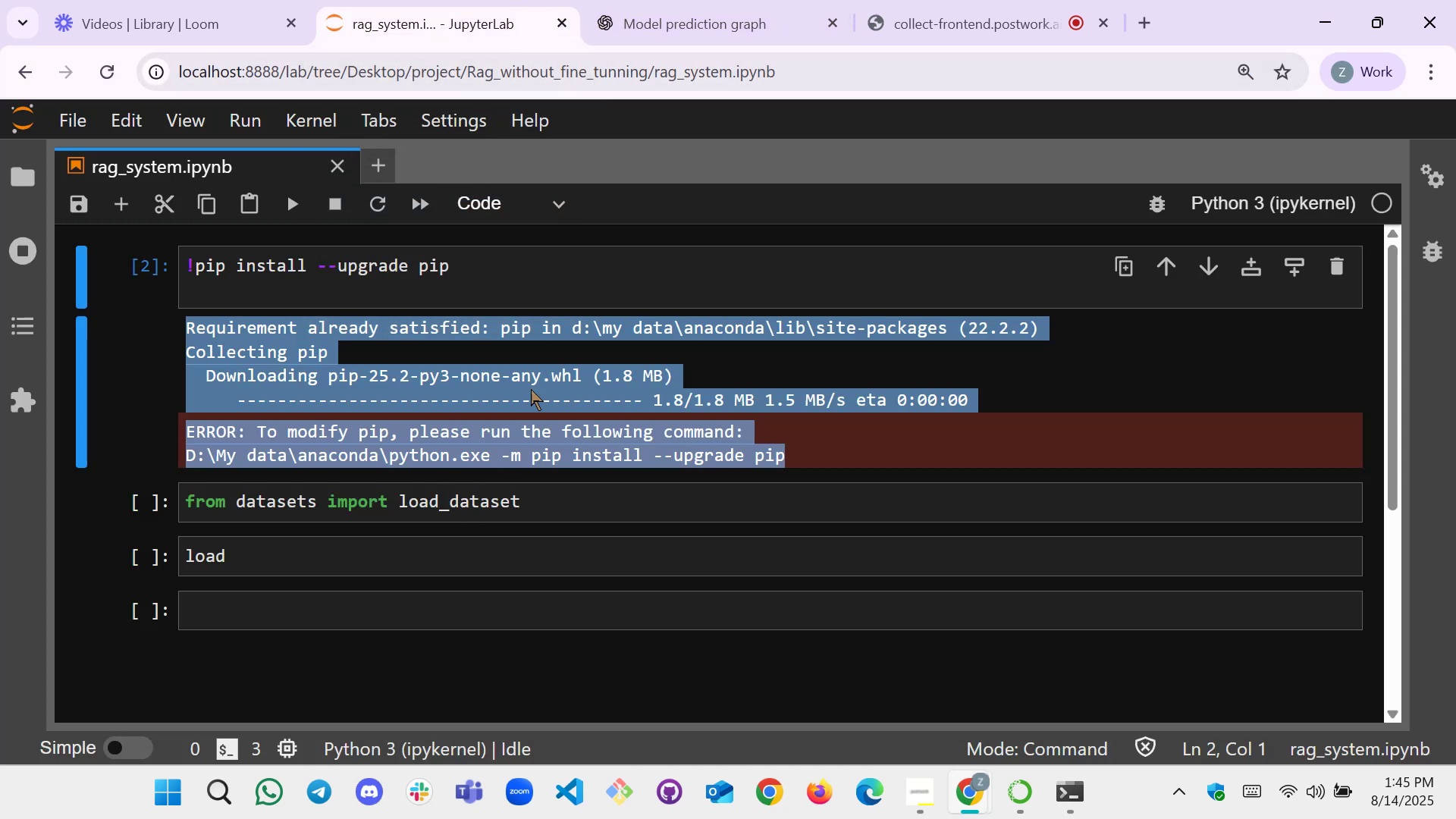 
left_click([313, 551])
 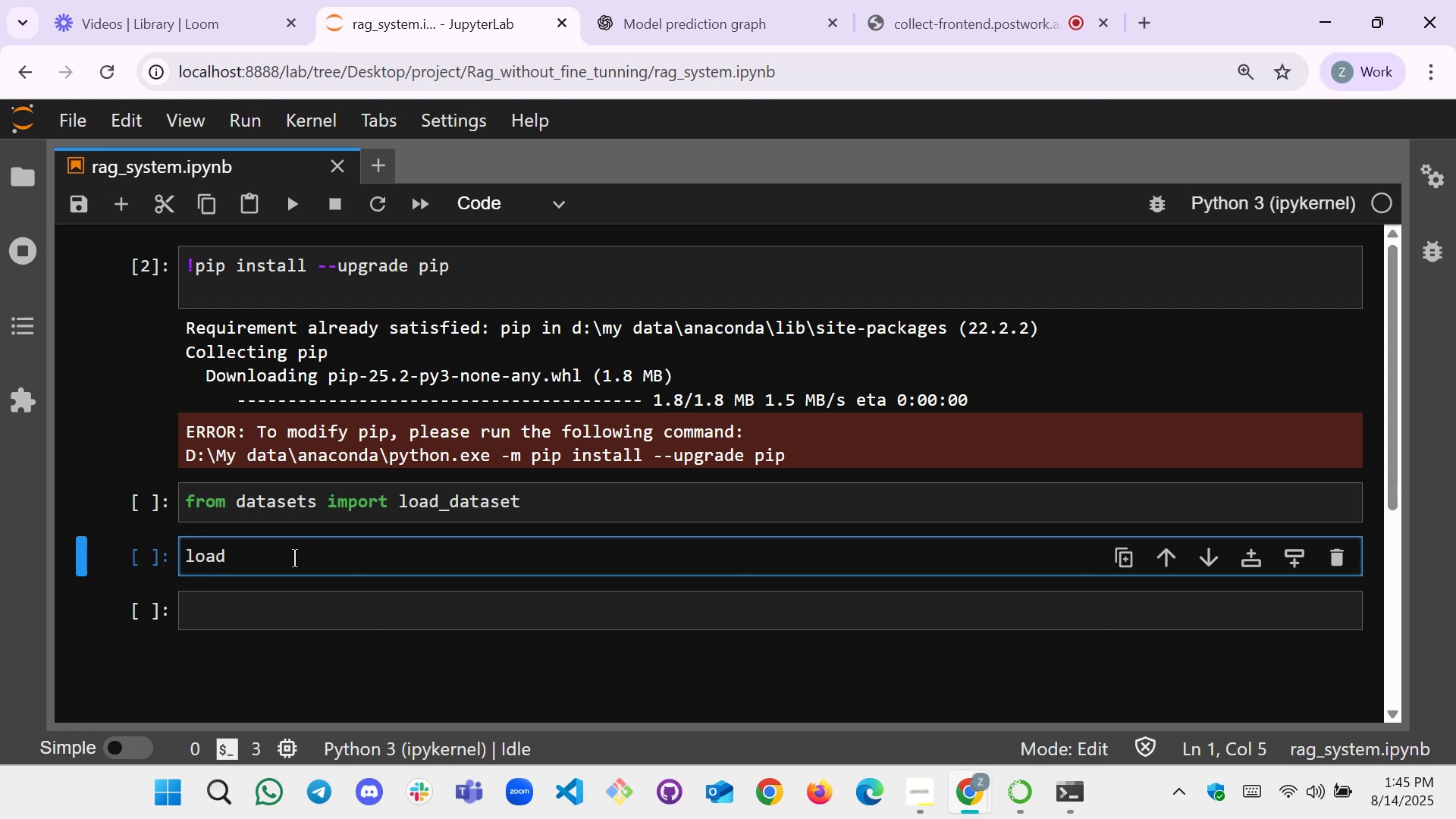 
wait(6.73)
 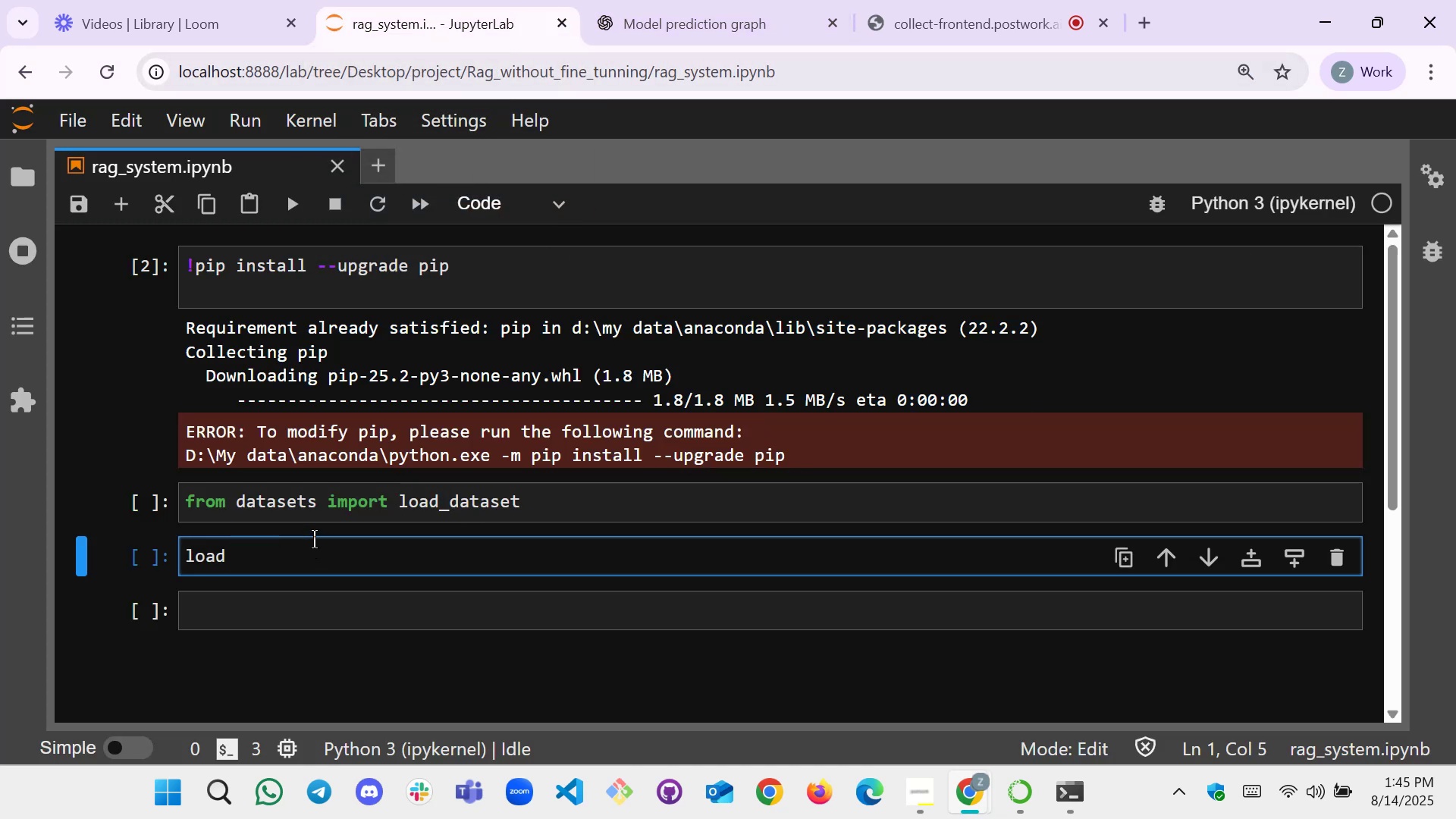 
left_click([632, 24])
 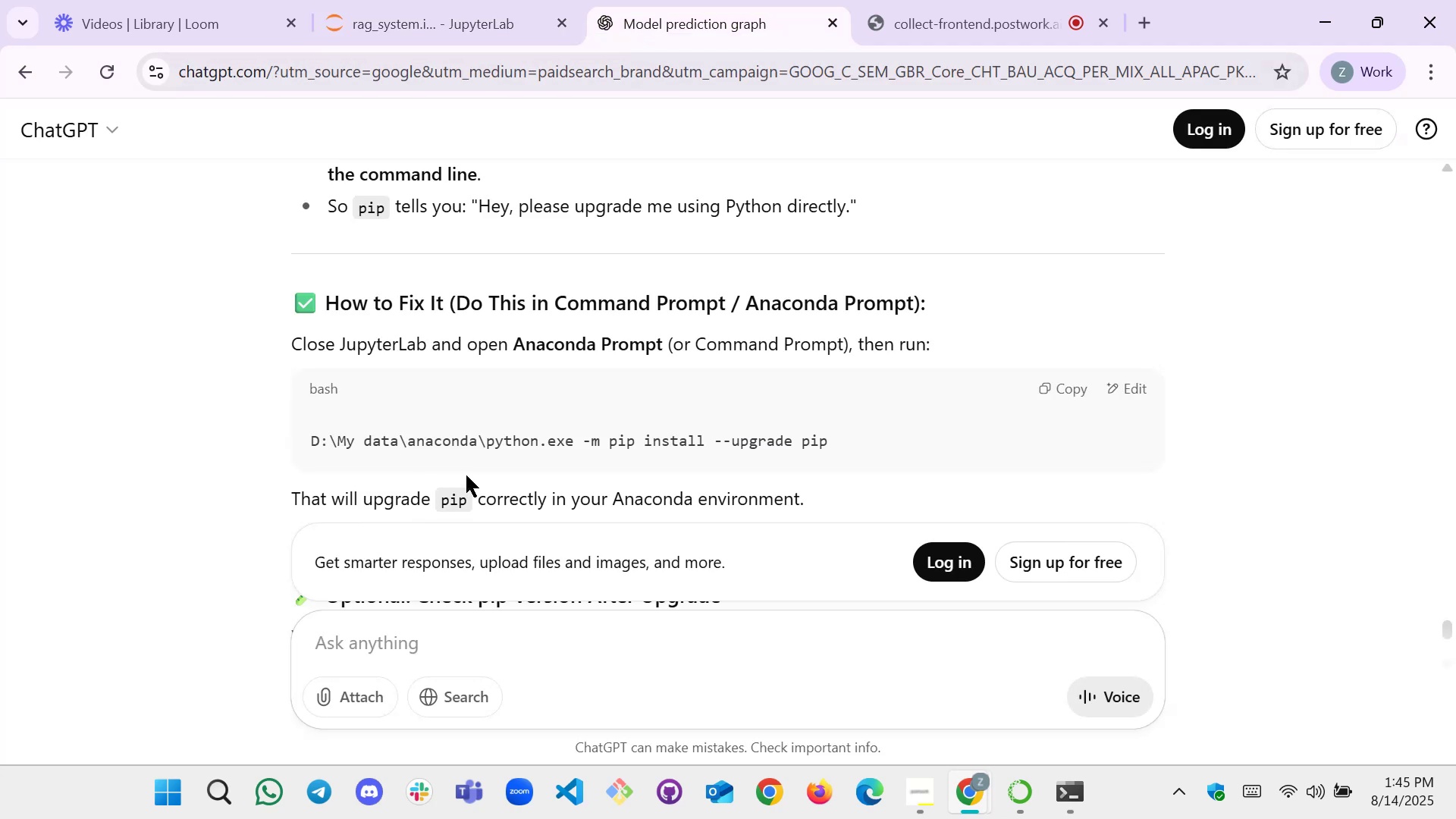 
scroll: coordinate [555, 457], scroll_direction: none, amount: 0.0
 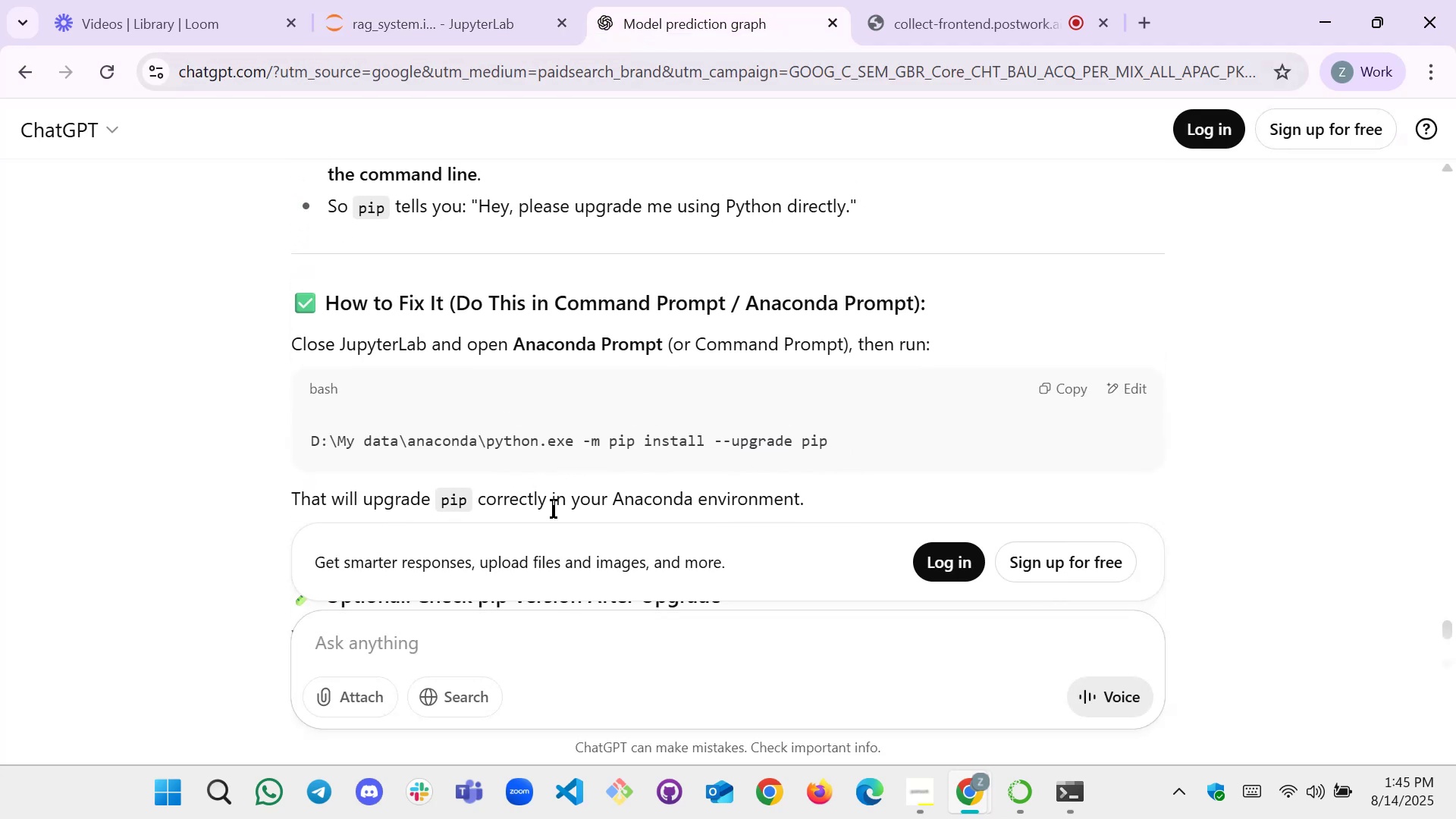 
scroll: coordinate [697, 513], scroll_direction: down, amount: 1.0
 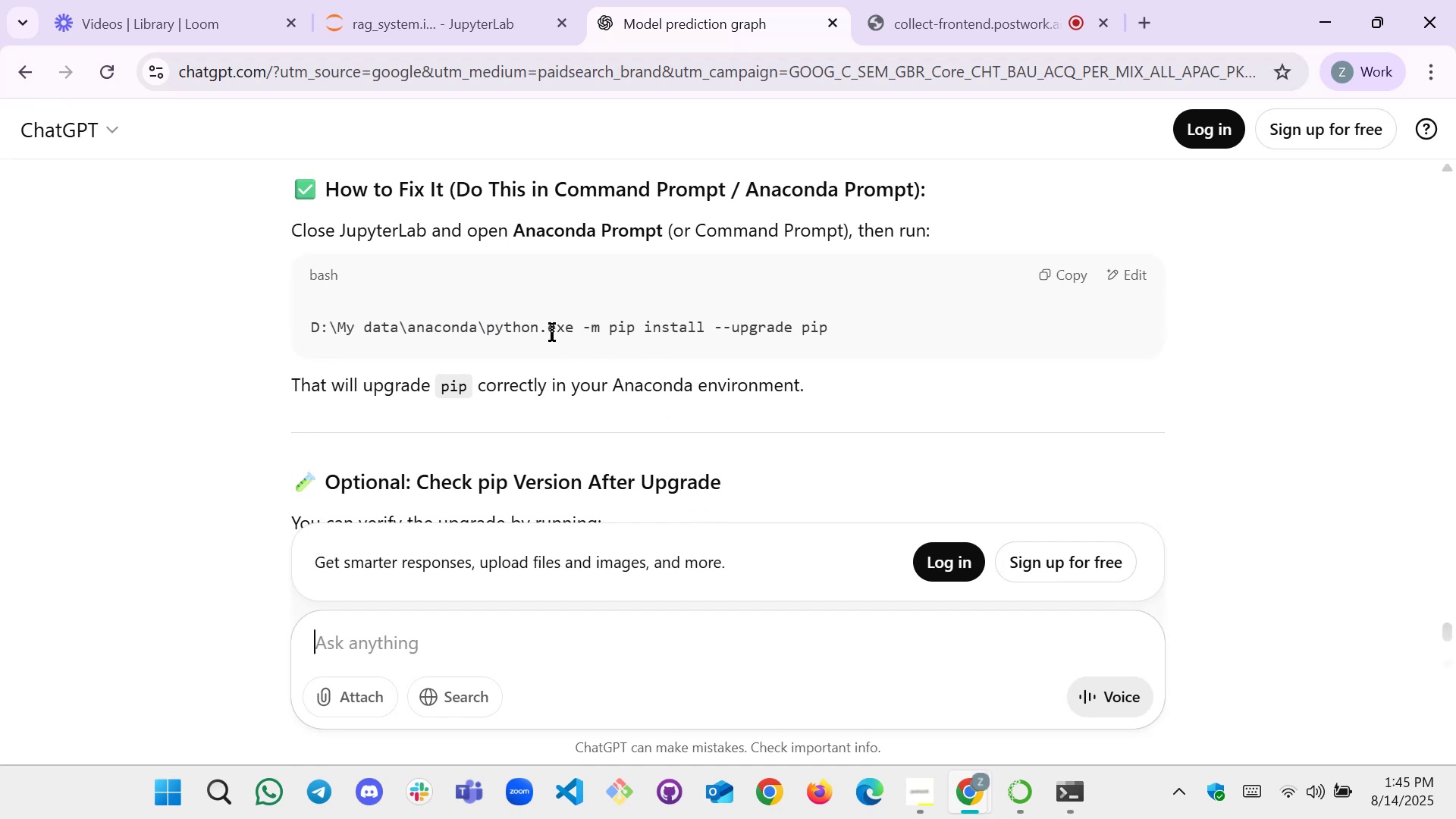 
left_click_drag(start_coordinate=[482, 324], to_coordinate=[450, 327])
 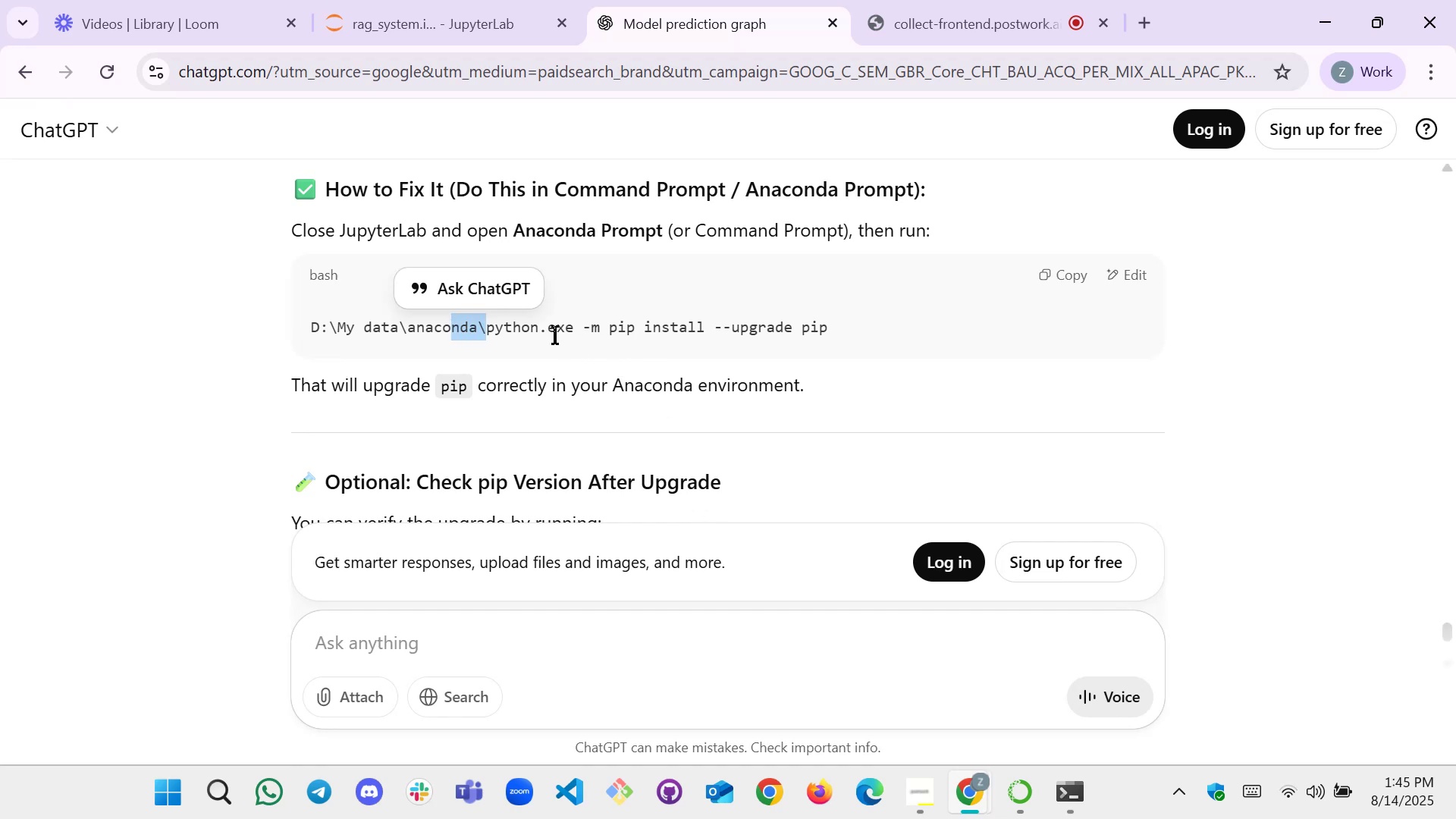 
left_click([555, 336])
 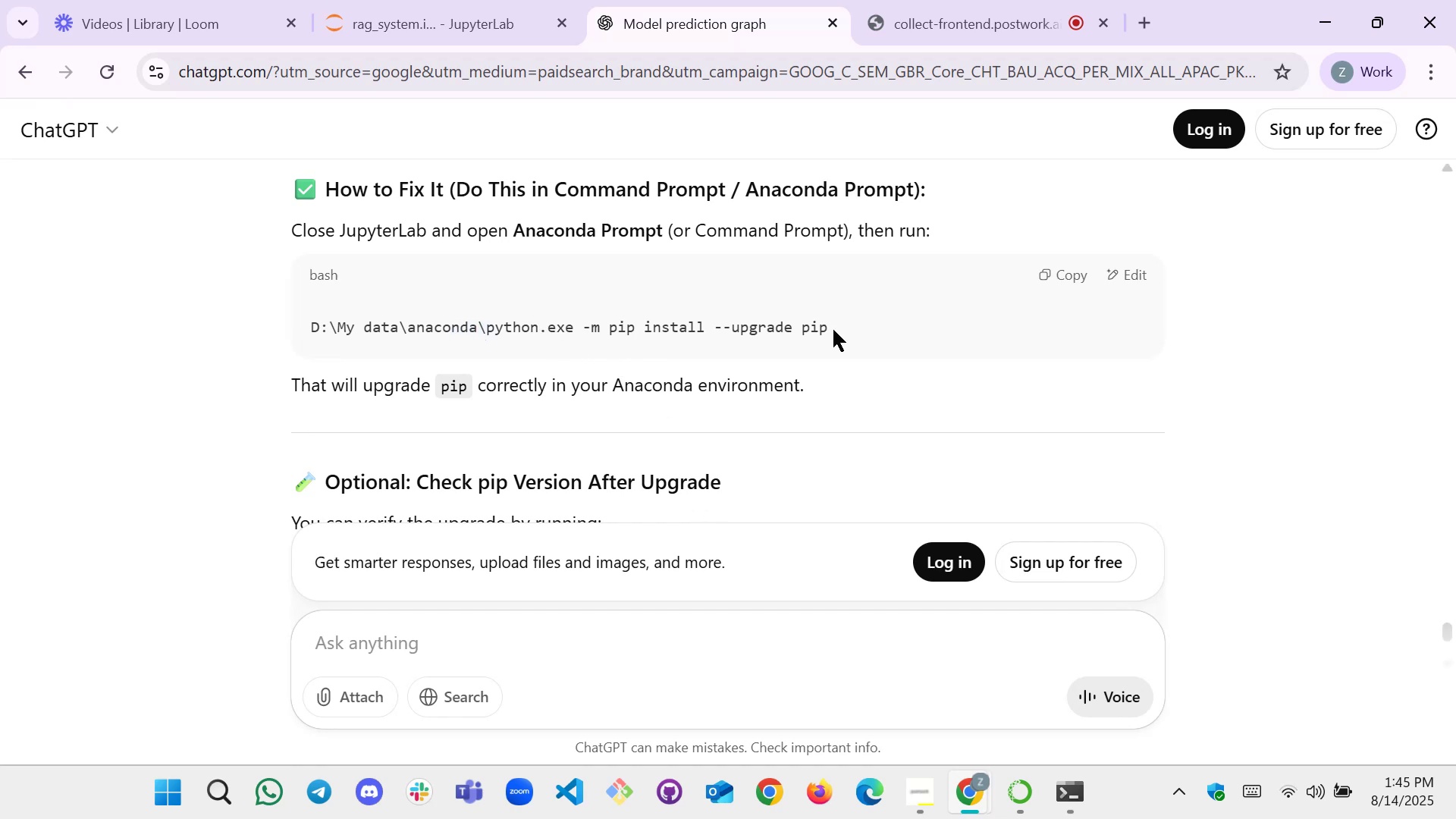 
left_click([476, 0])
 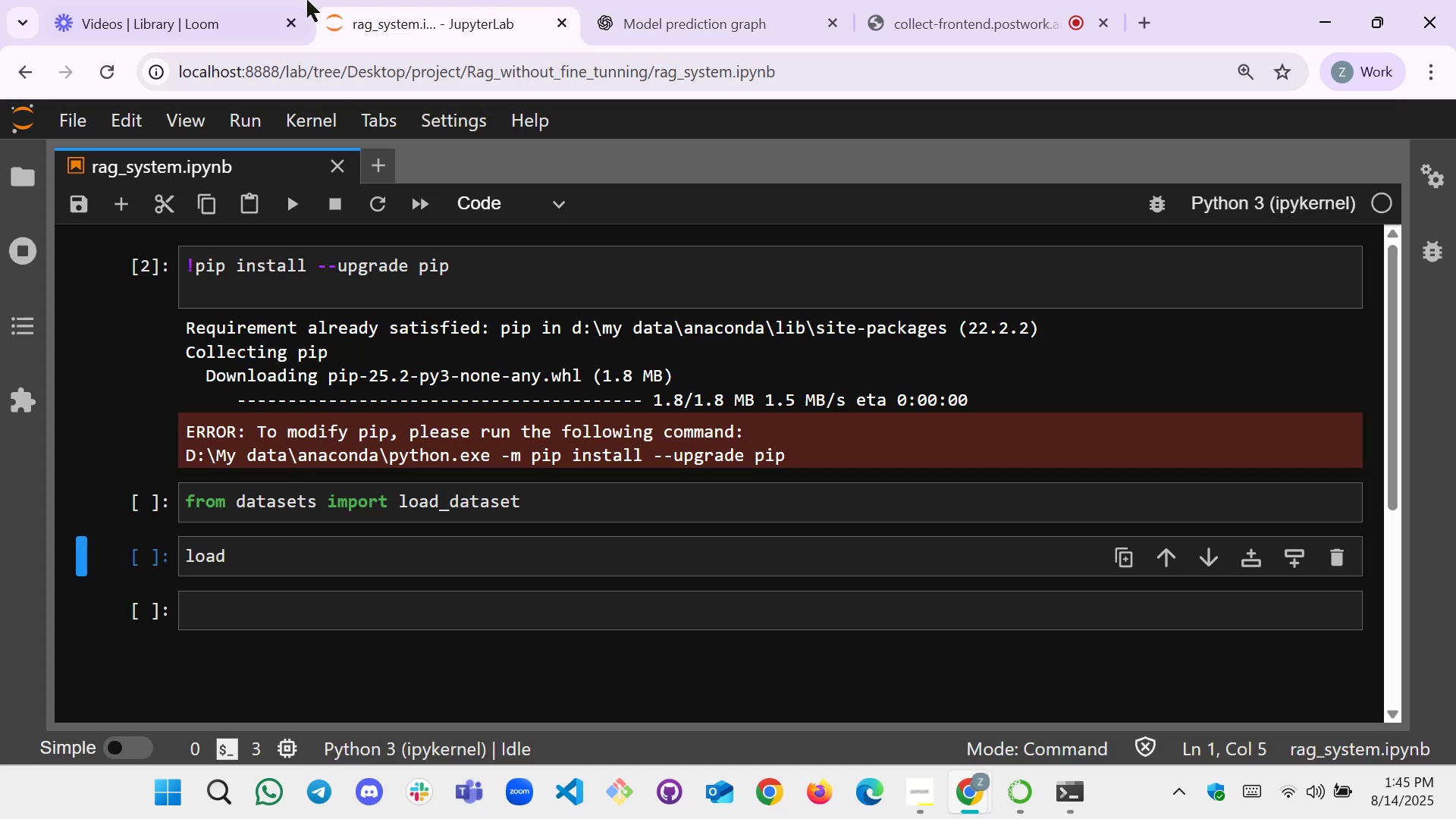 
left_click([651, 0])
 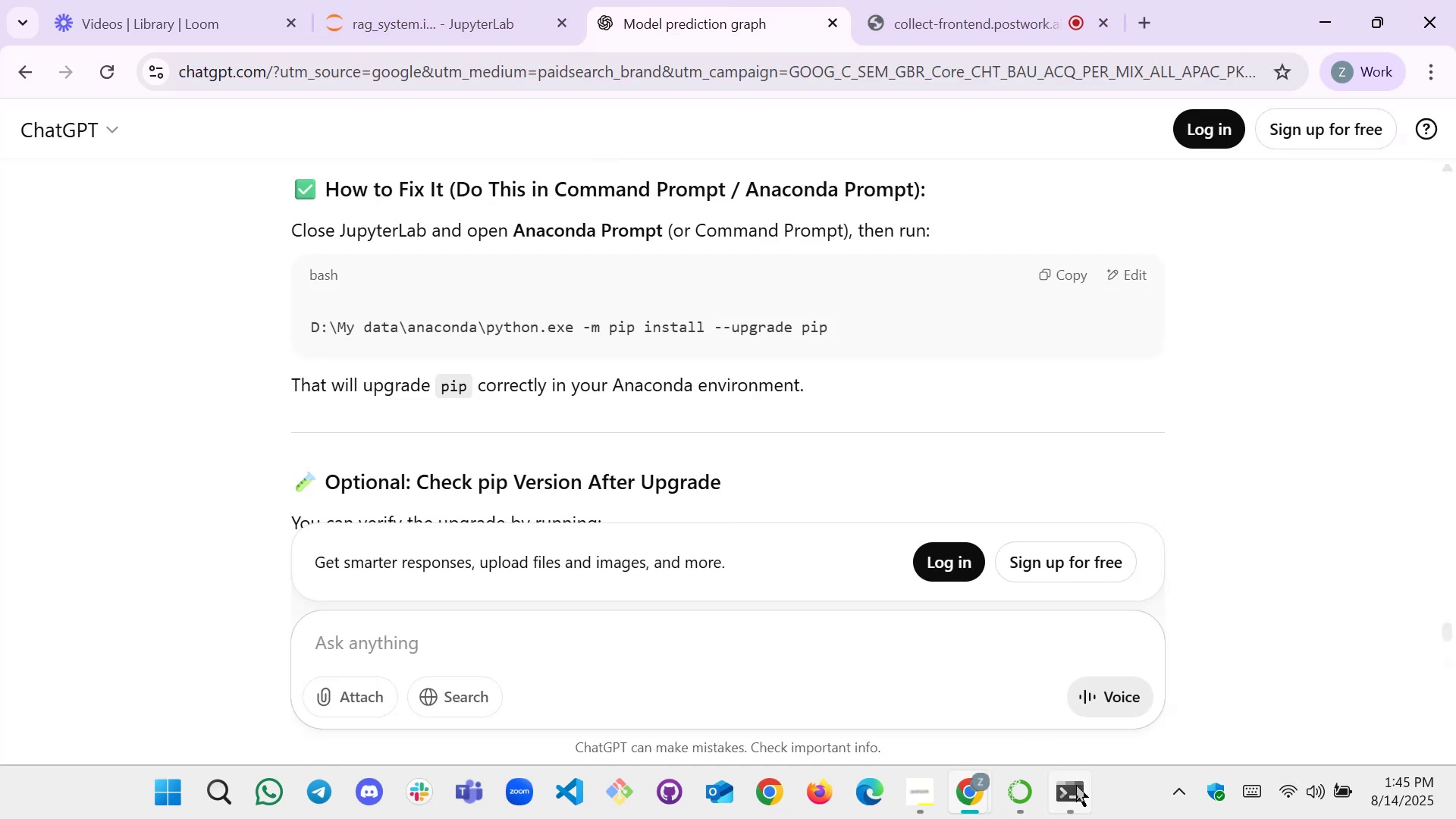 
left_click([1064, 800])
 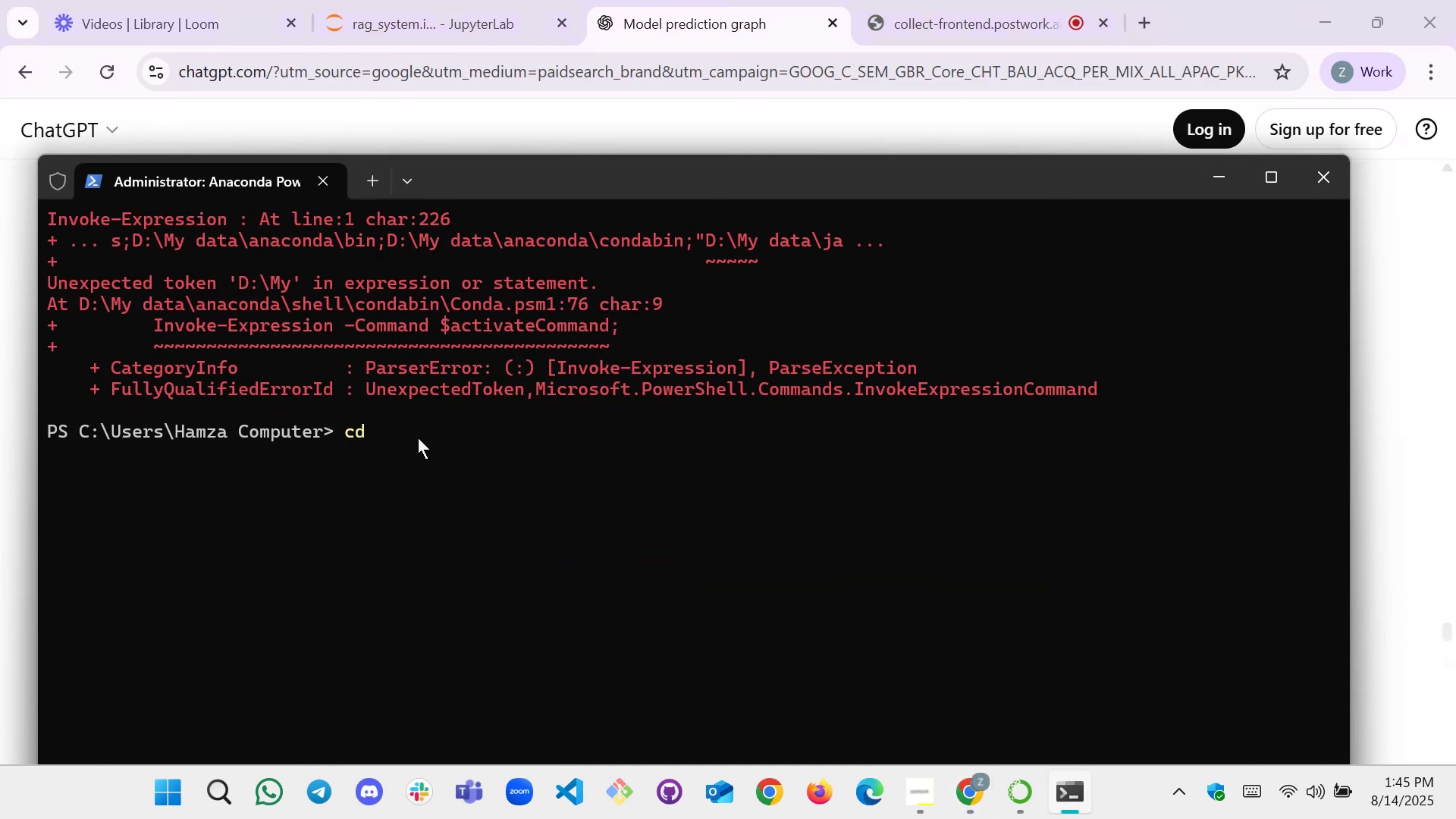 
left_click([407, 424])
 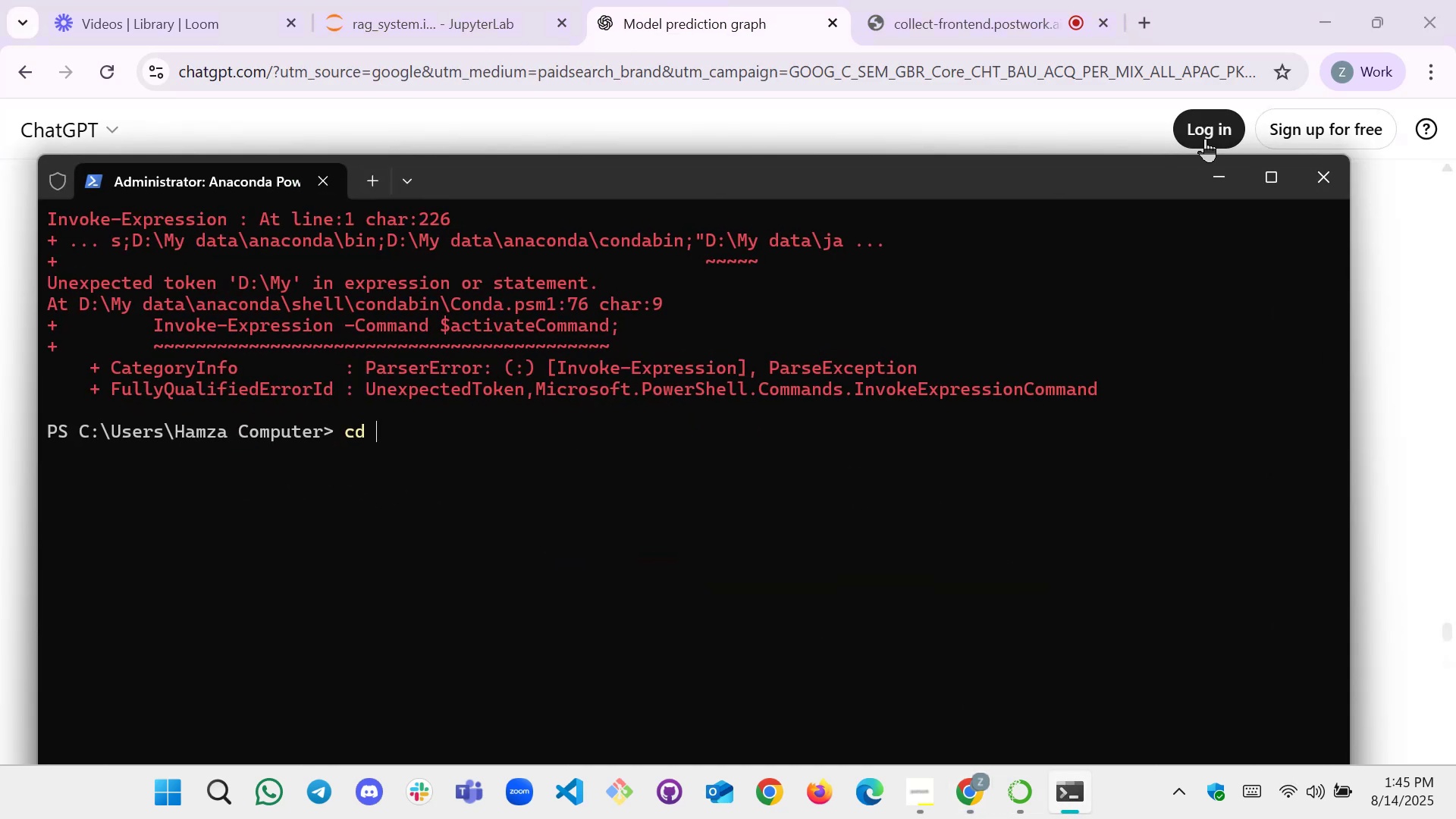 
left_click([1220, 176])
 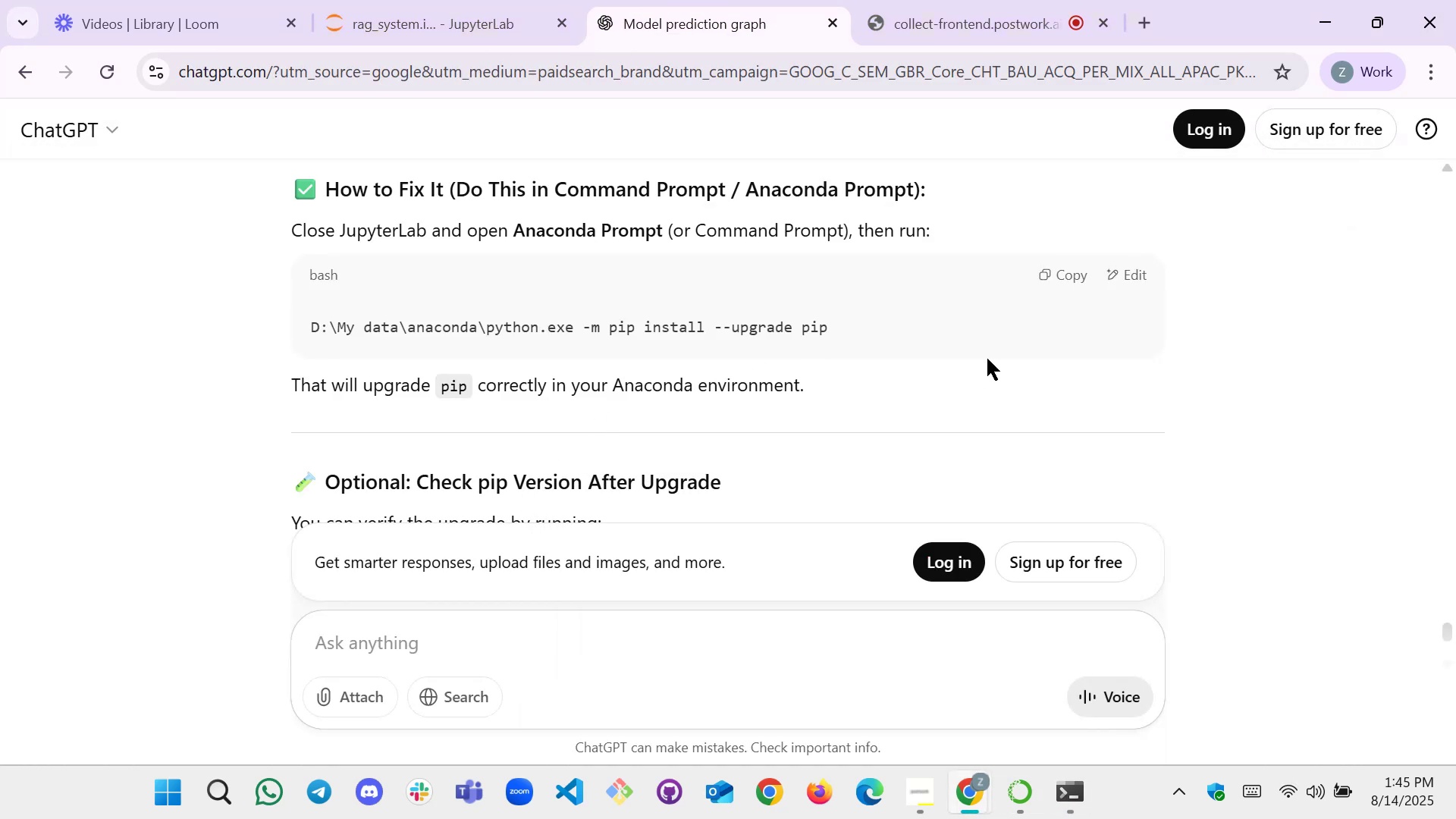 
left_click([1072, 276])
 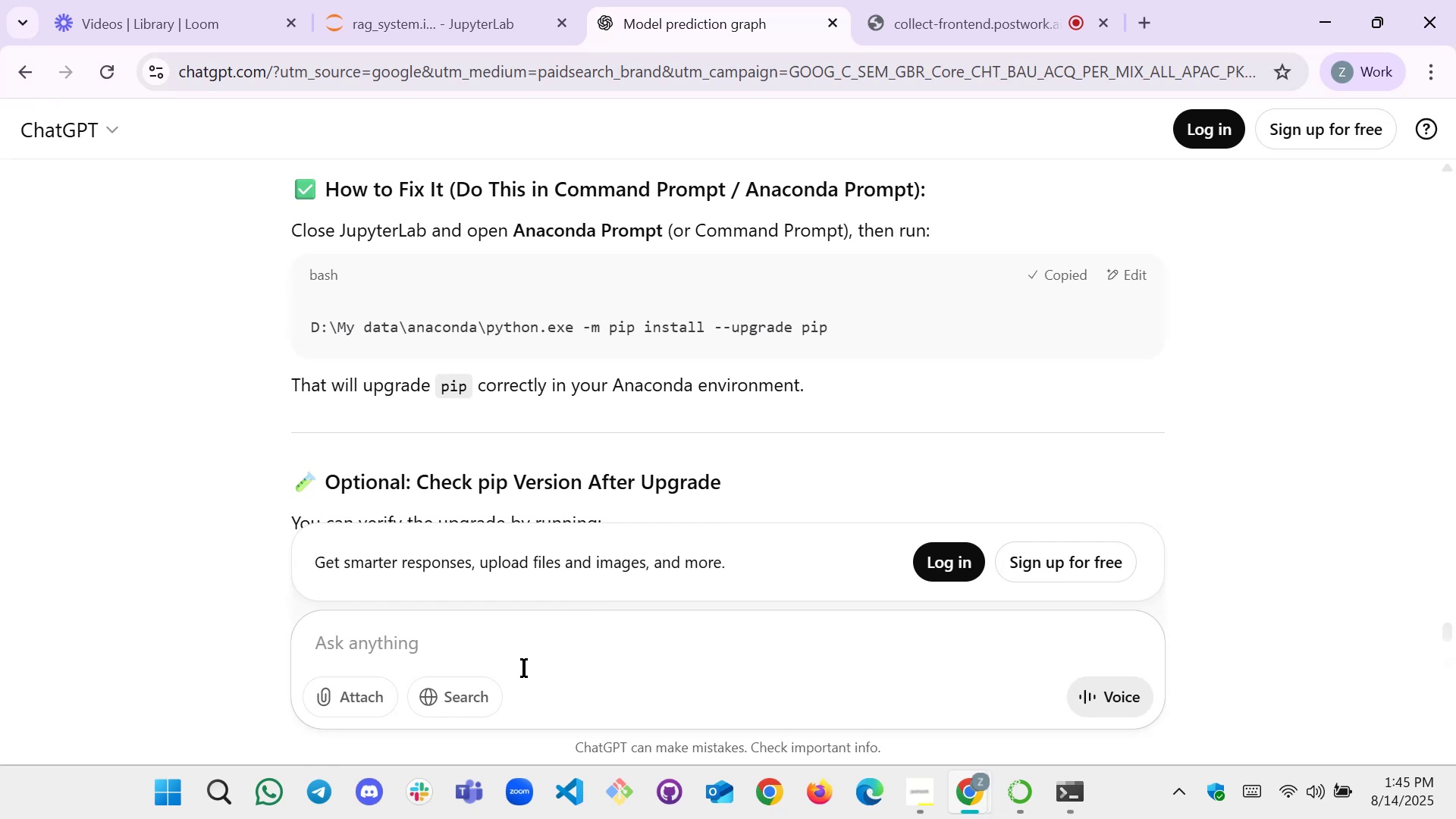 
left_click([527, 637])
 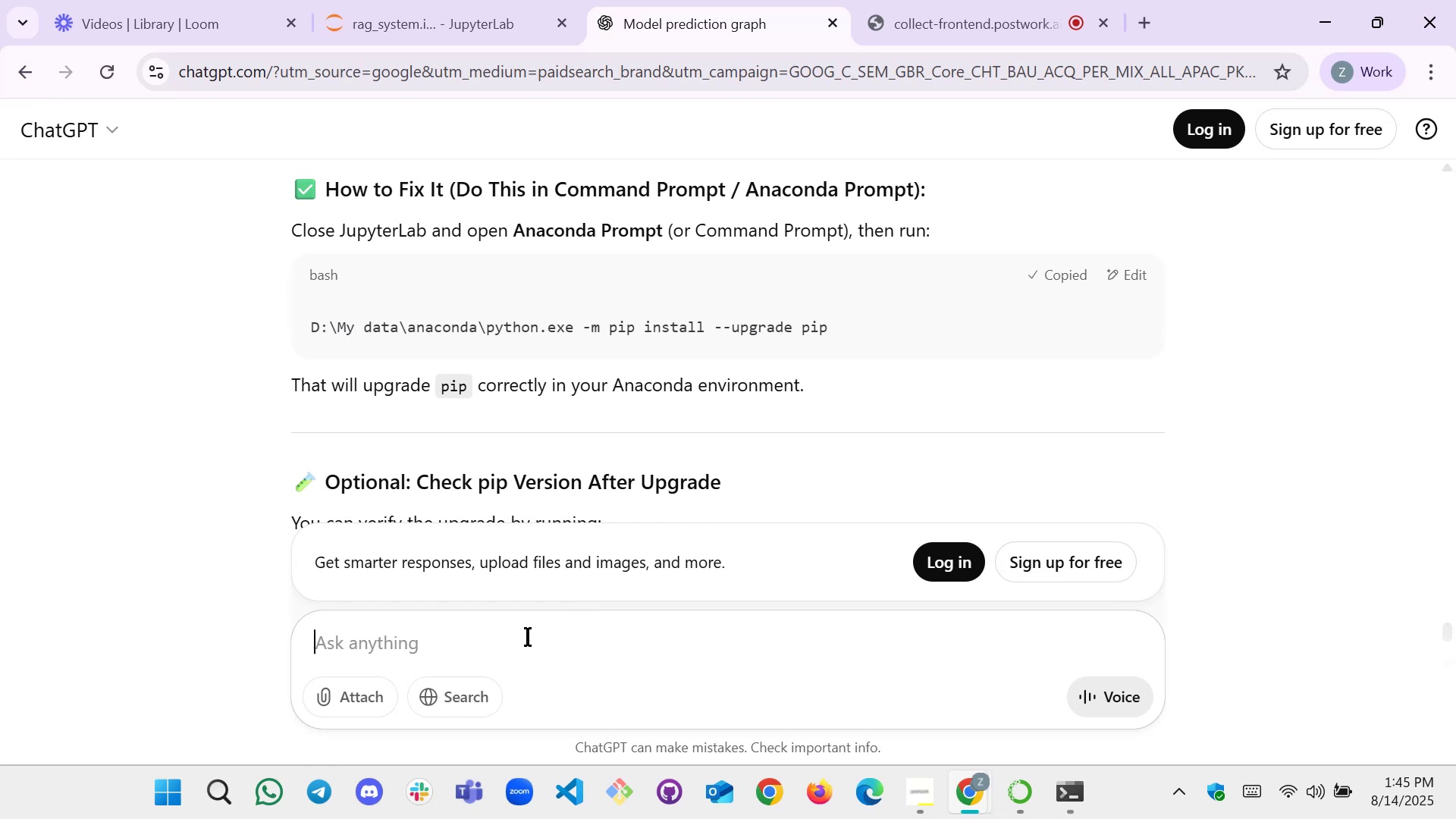 
key(Control+V)
 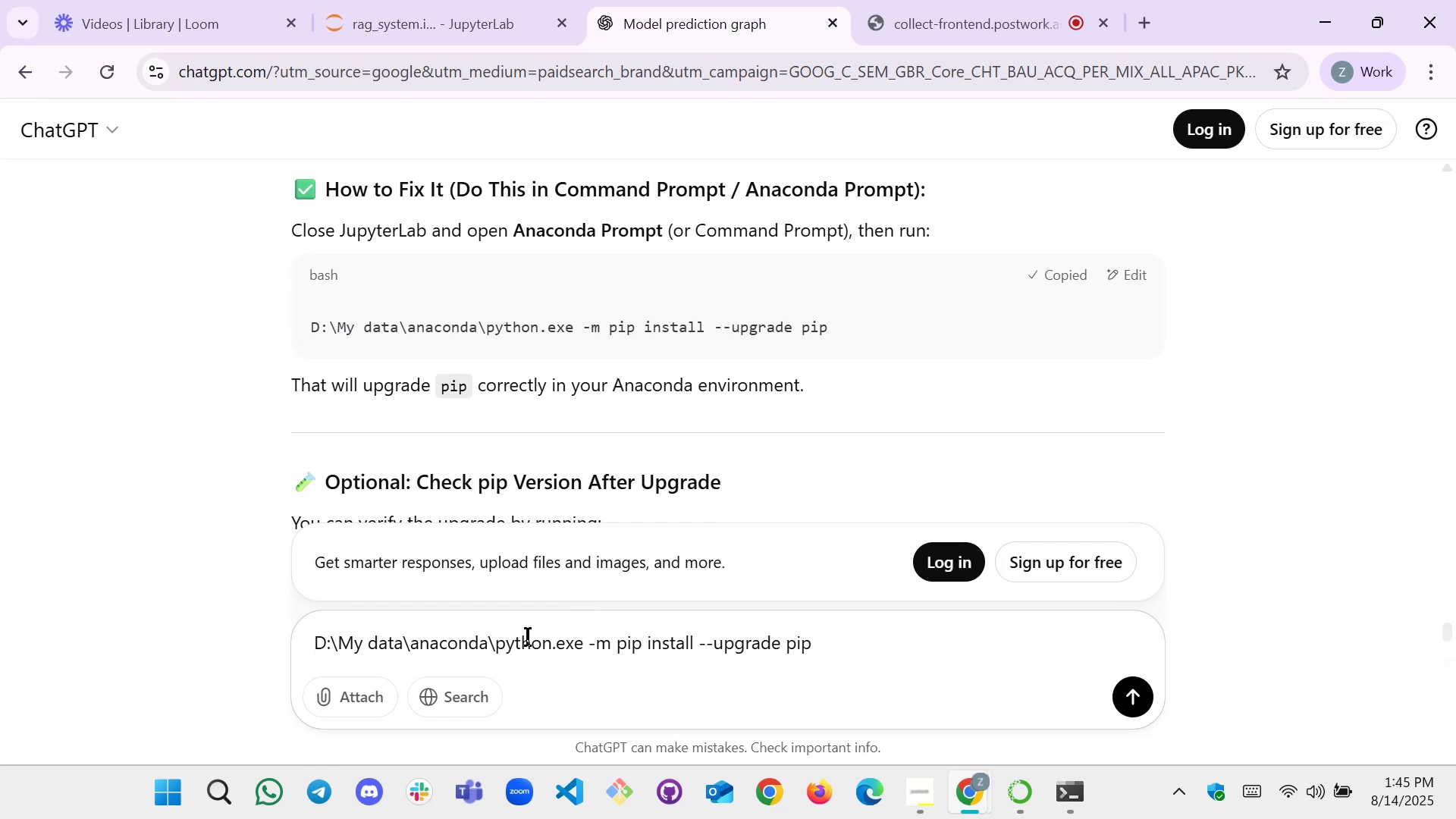 
key(Shift+Enter)
 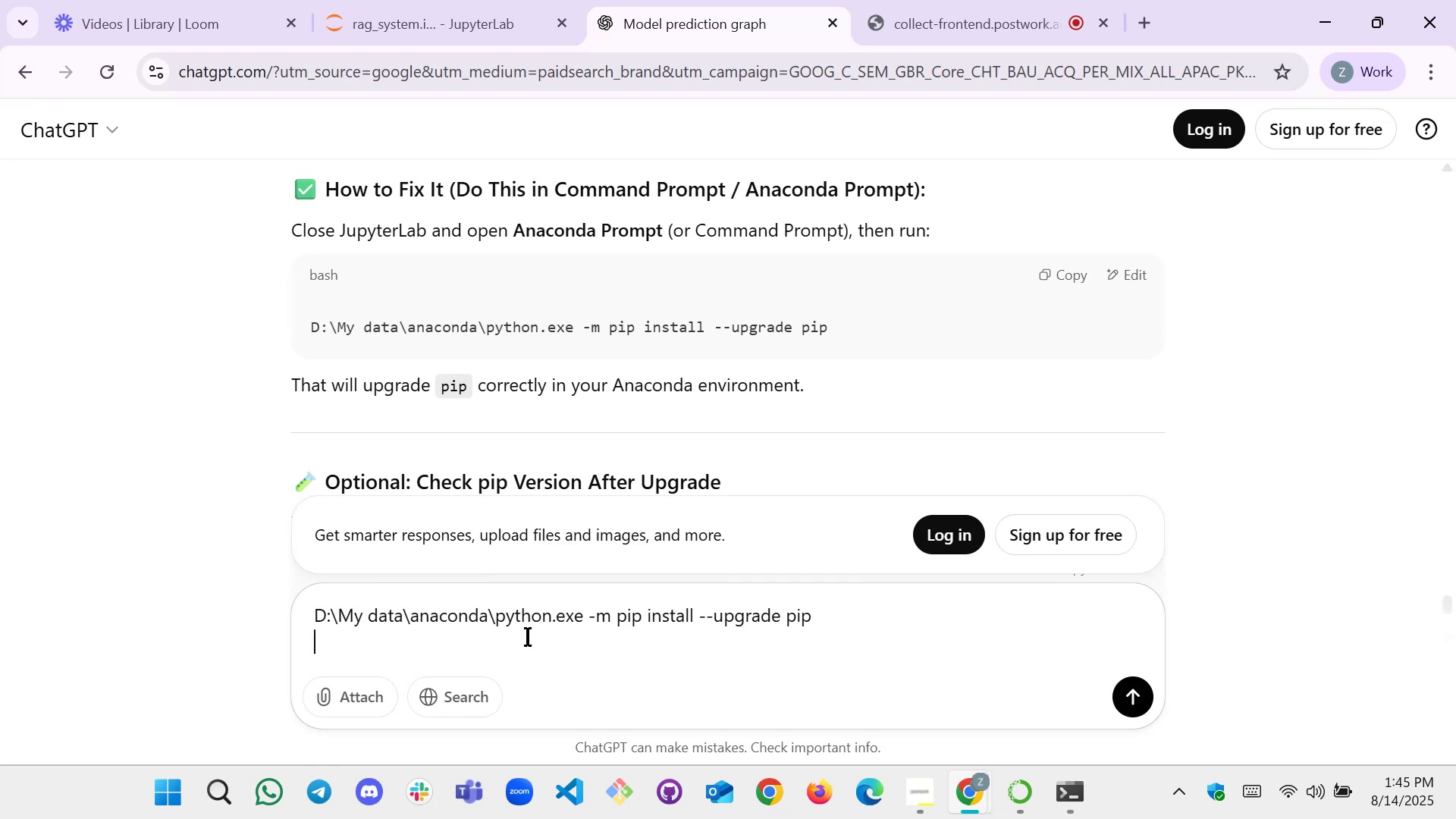 
key(Shift+Enter)
 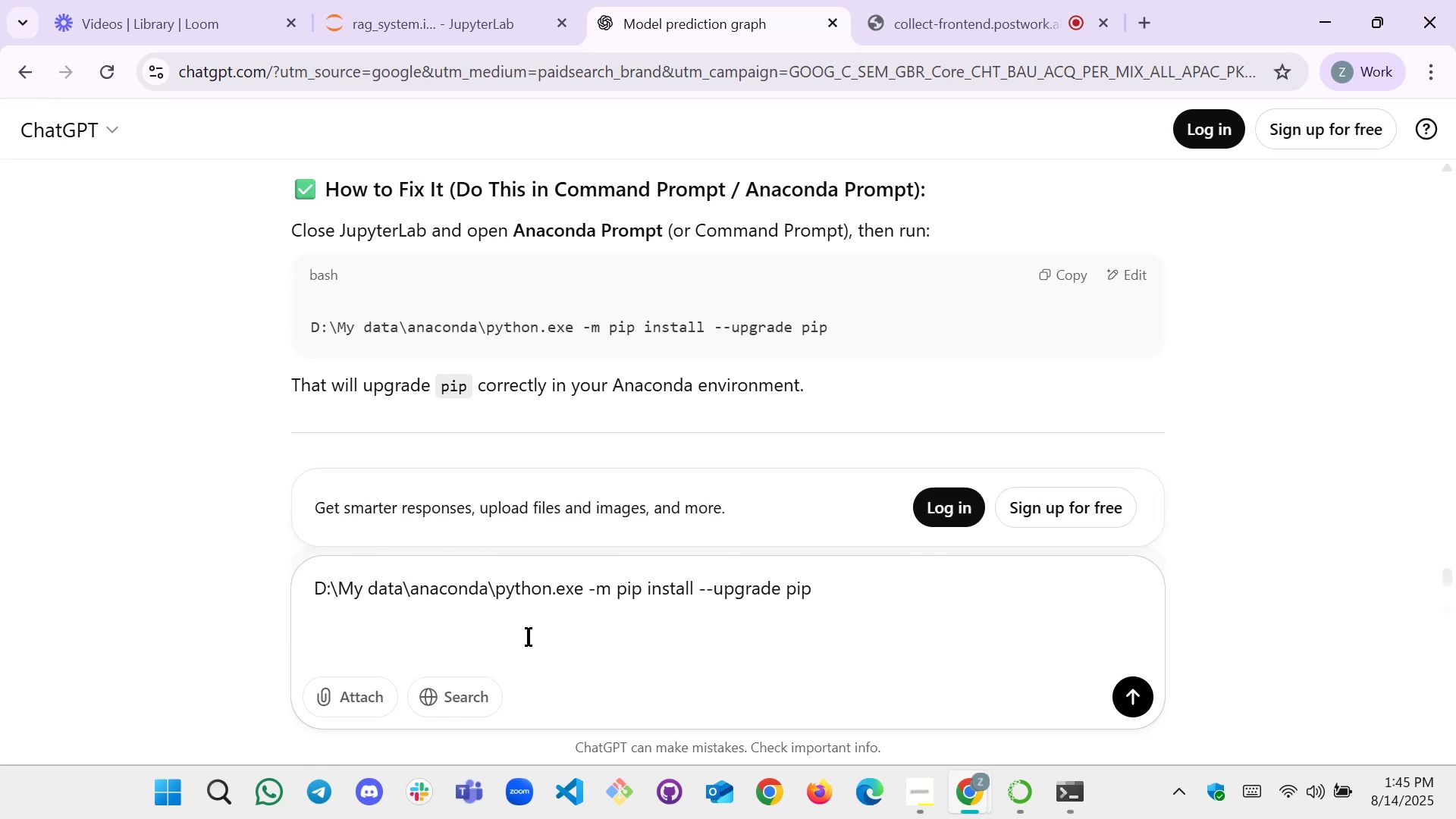 
type(first take t)
key(Backspace)
key(Backspace)
key(Backspace)
key(Backspace)
key(Backspace)
key(Backspace)
type(guide me how to change to this directory)
 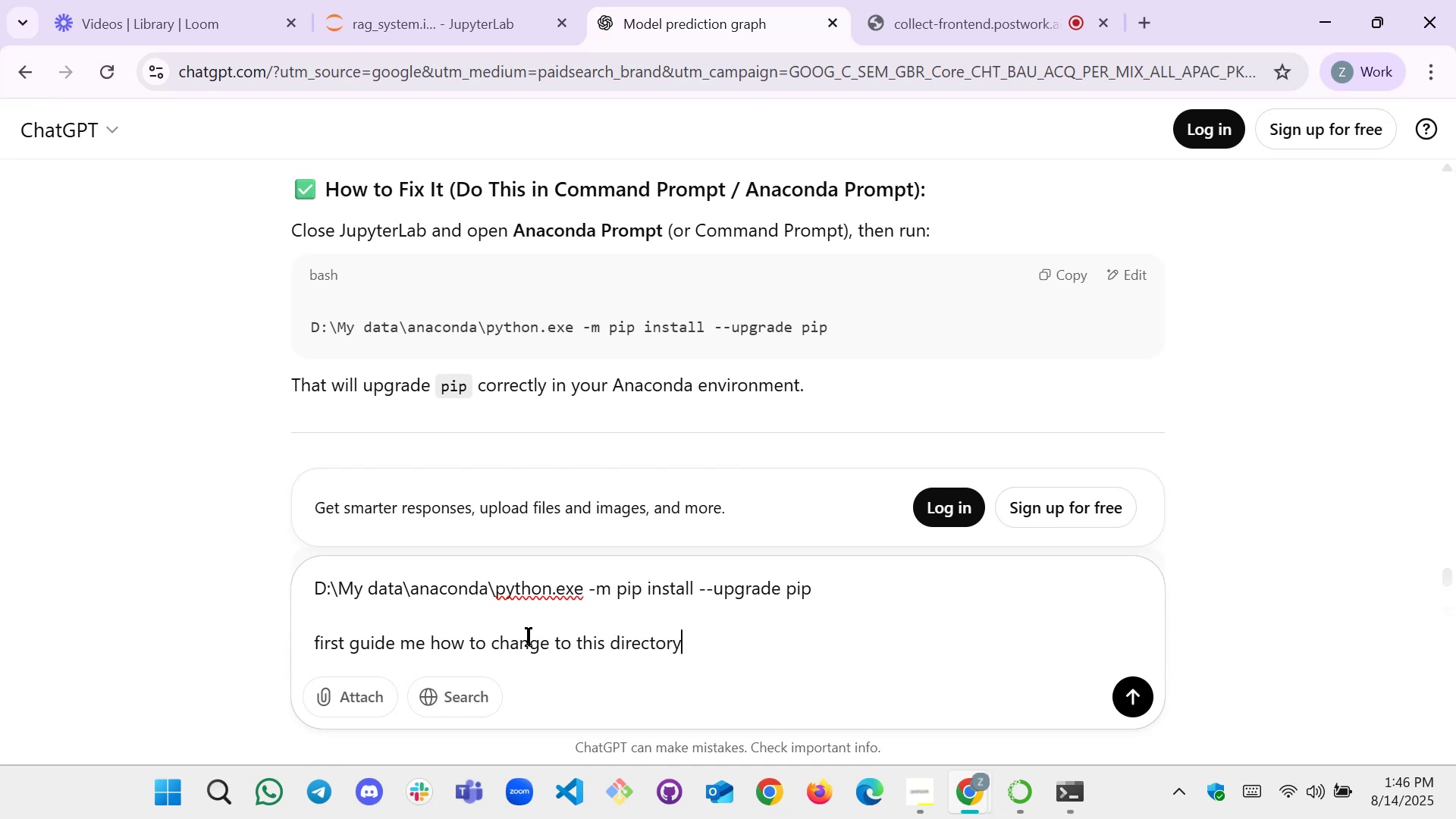 
key(Enter)
 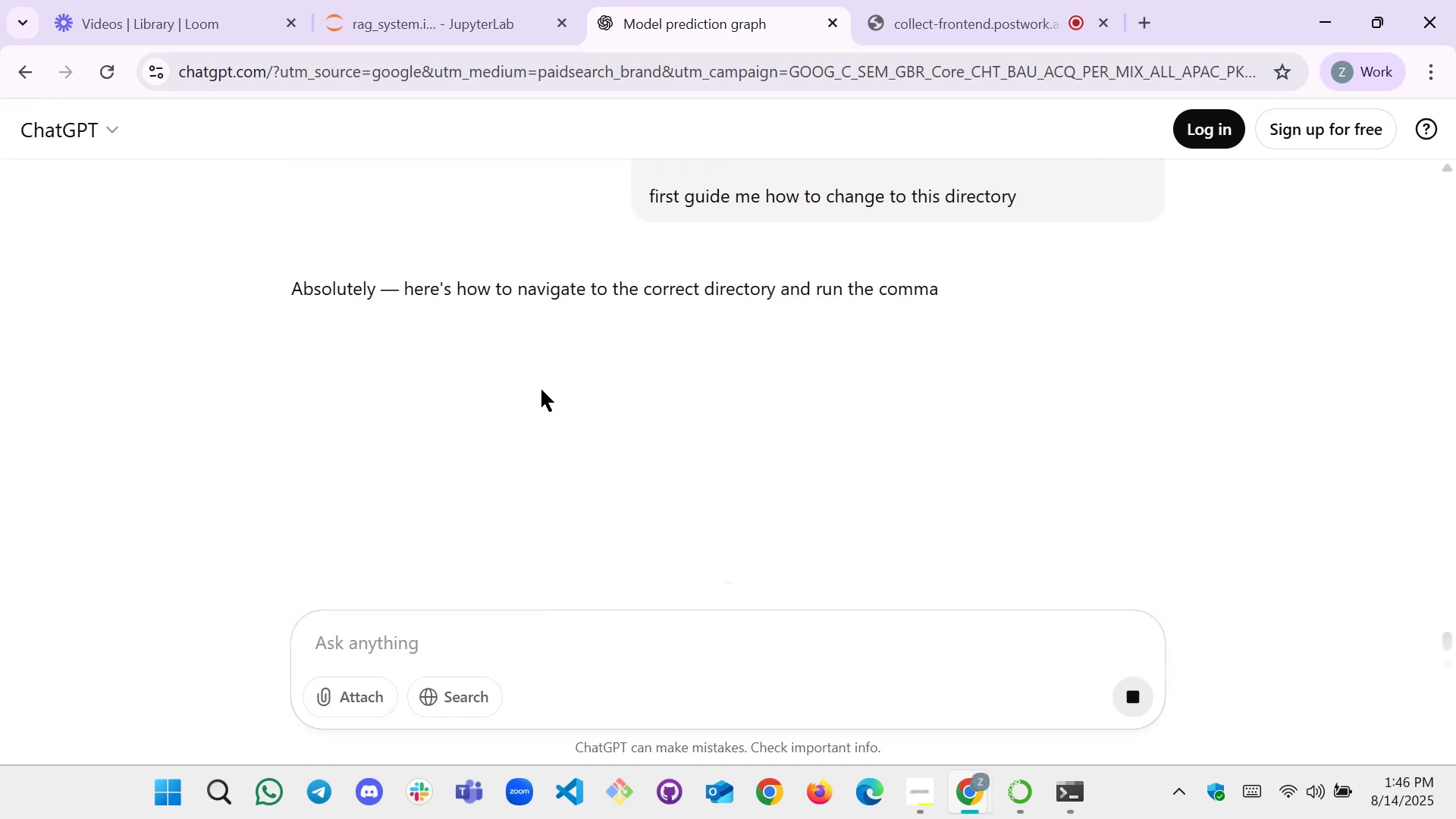 
left_click([491, 0])
 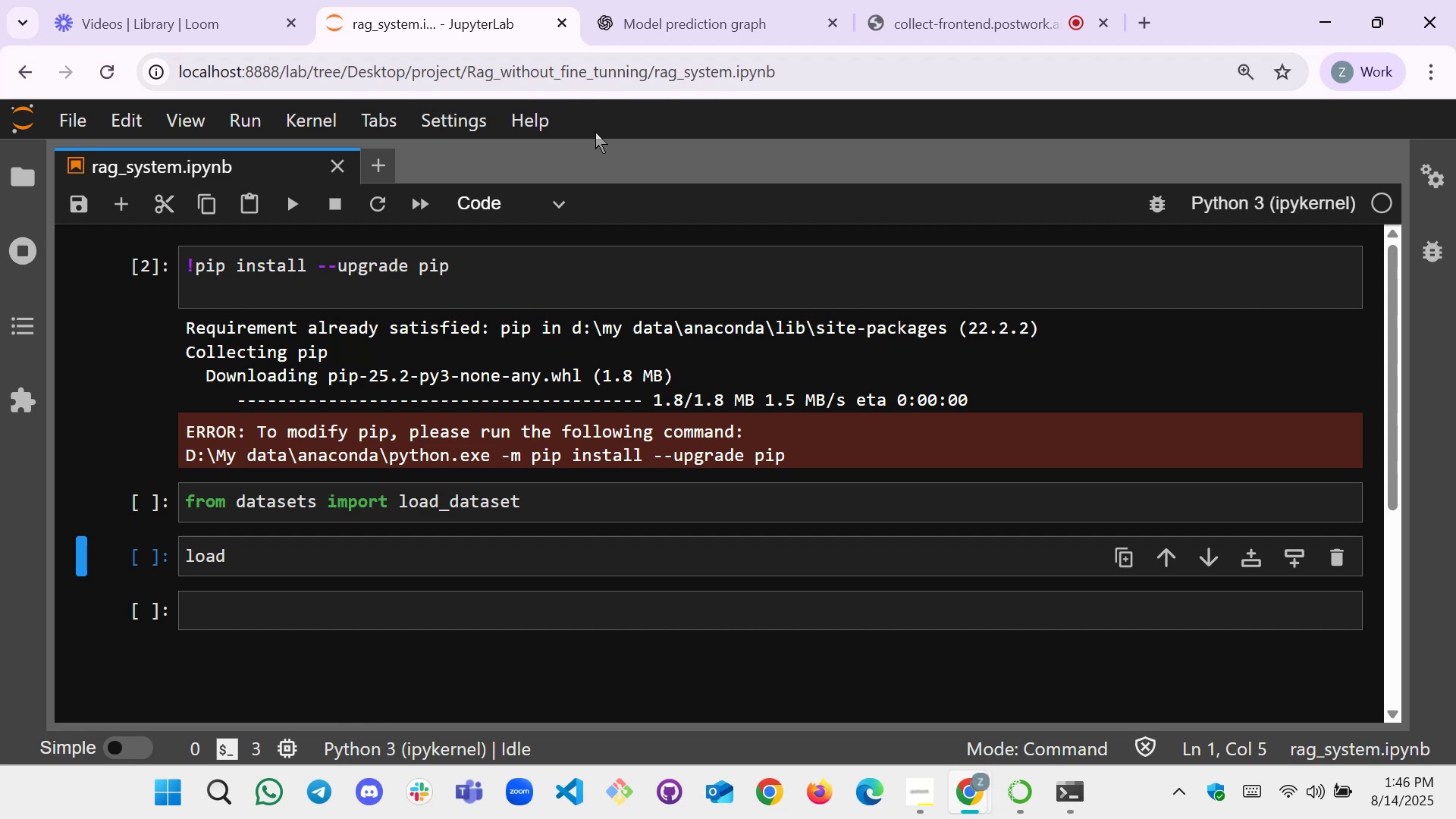 
mouse_move([707, 7])
 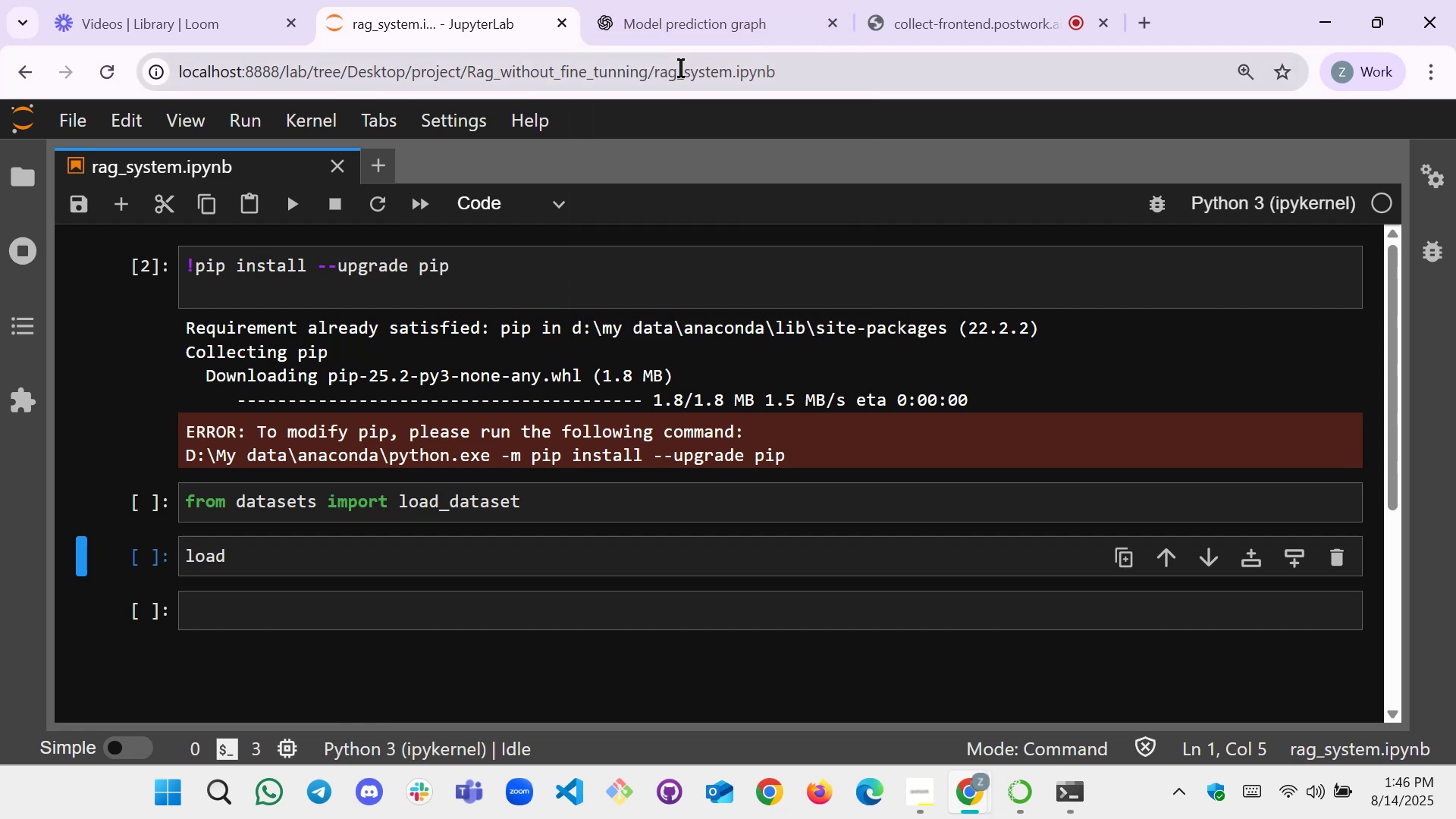 
wait(6.09)
 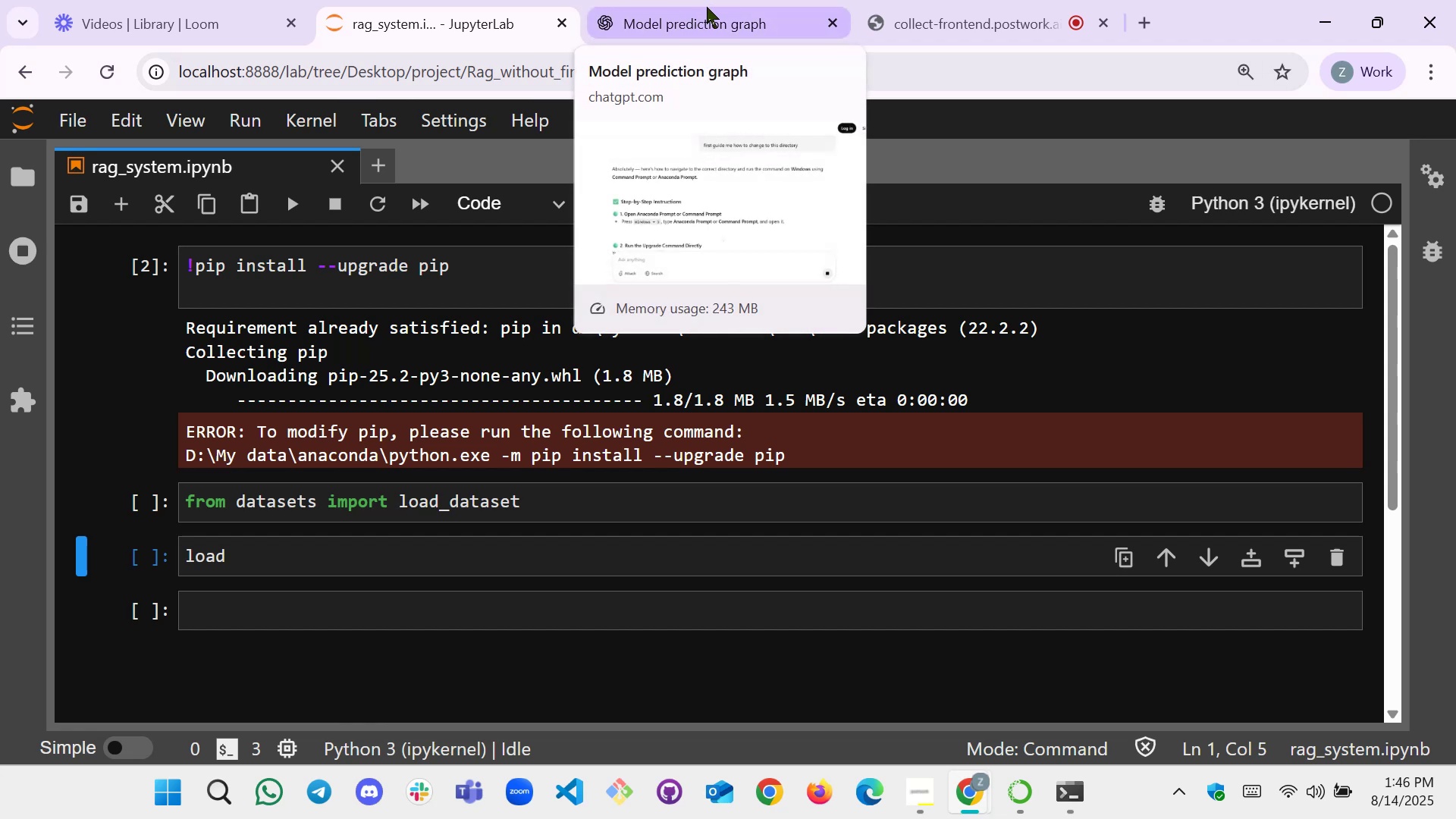 
scroll: coordinate [443, 518], scroll_direction: none, amount: 0.0
 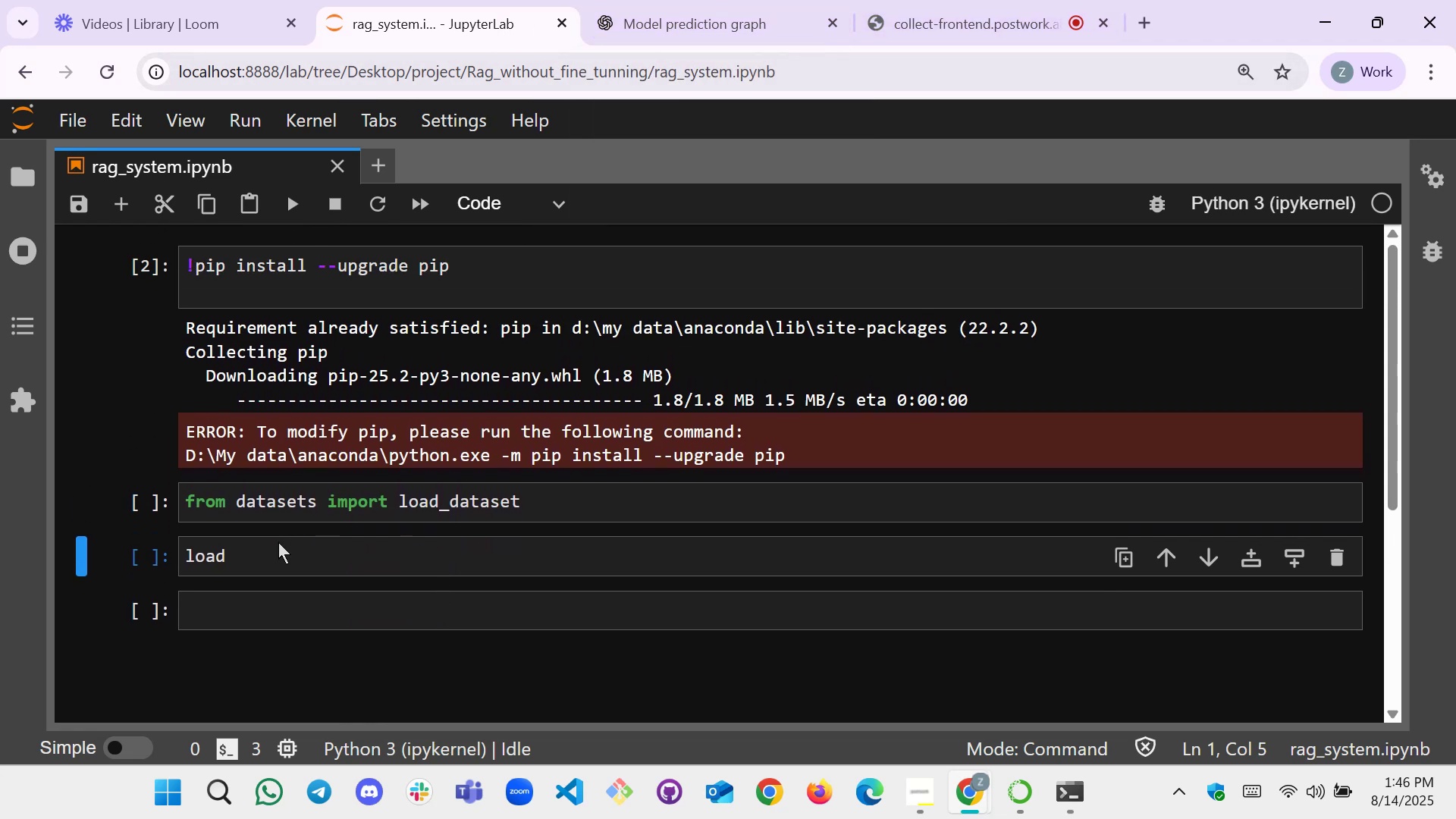 
left_click([278, 544])
 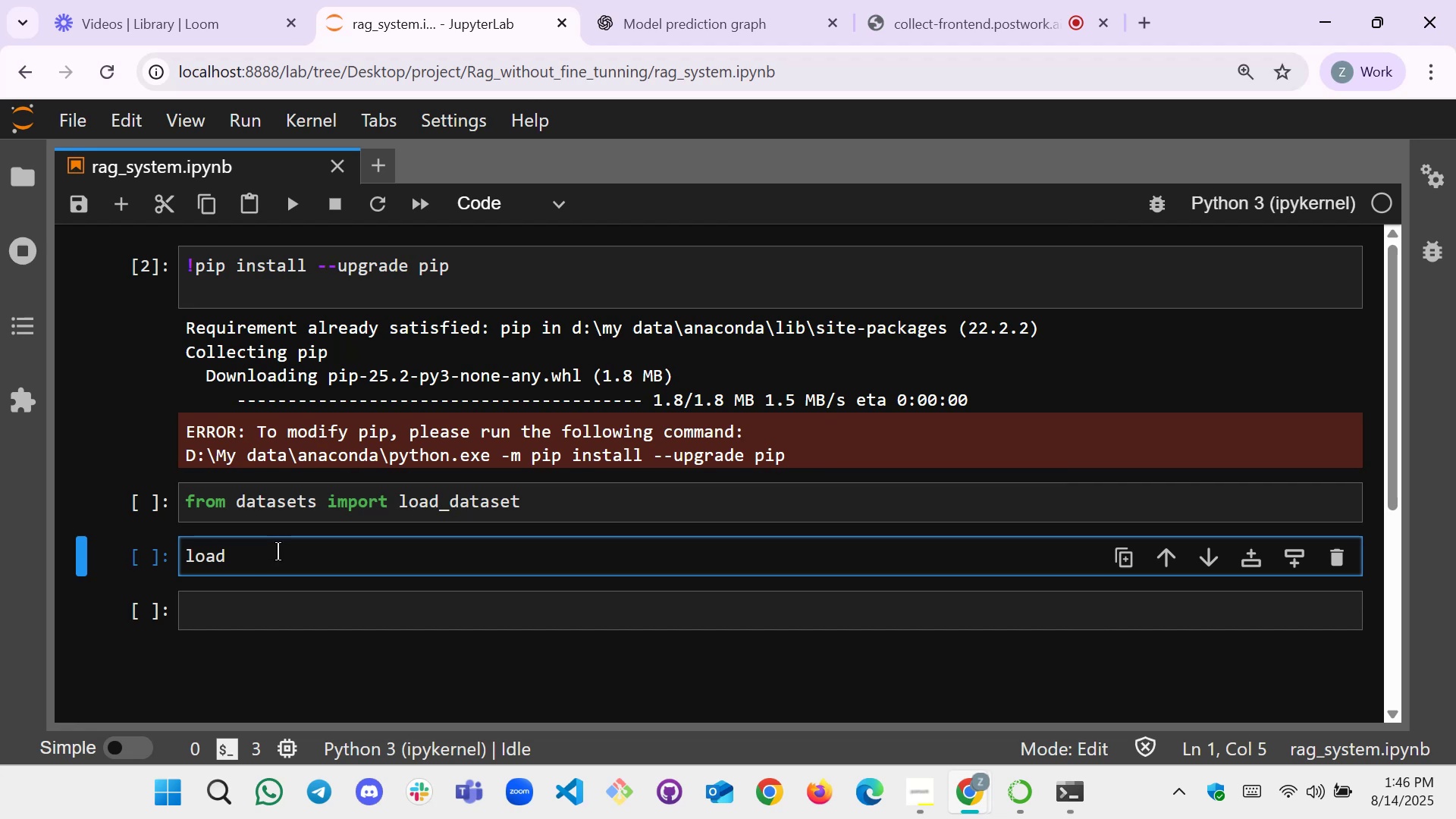 
key(Backspace)
key(Backspace)
key(Backspace)
key(Backspace)
type(load_dataset)
key(Backspace)
type(t)
 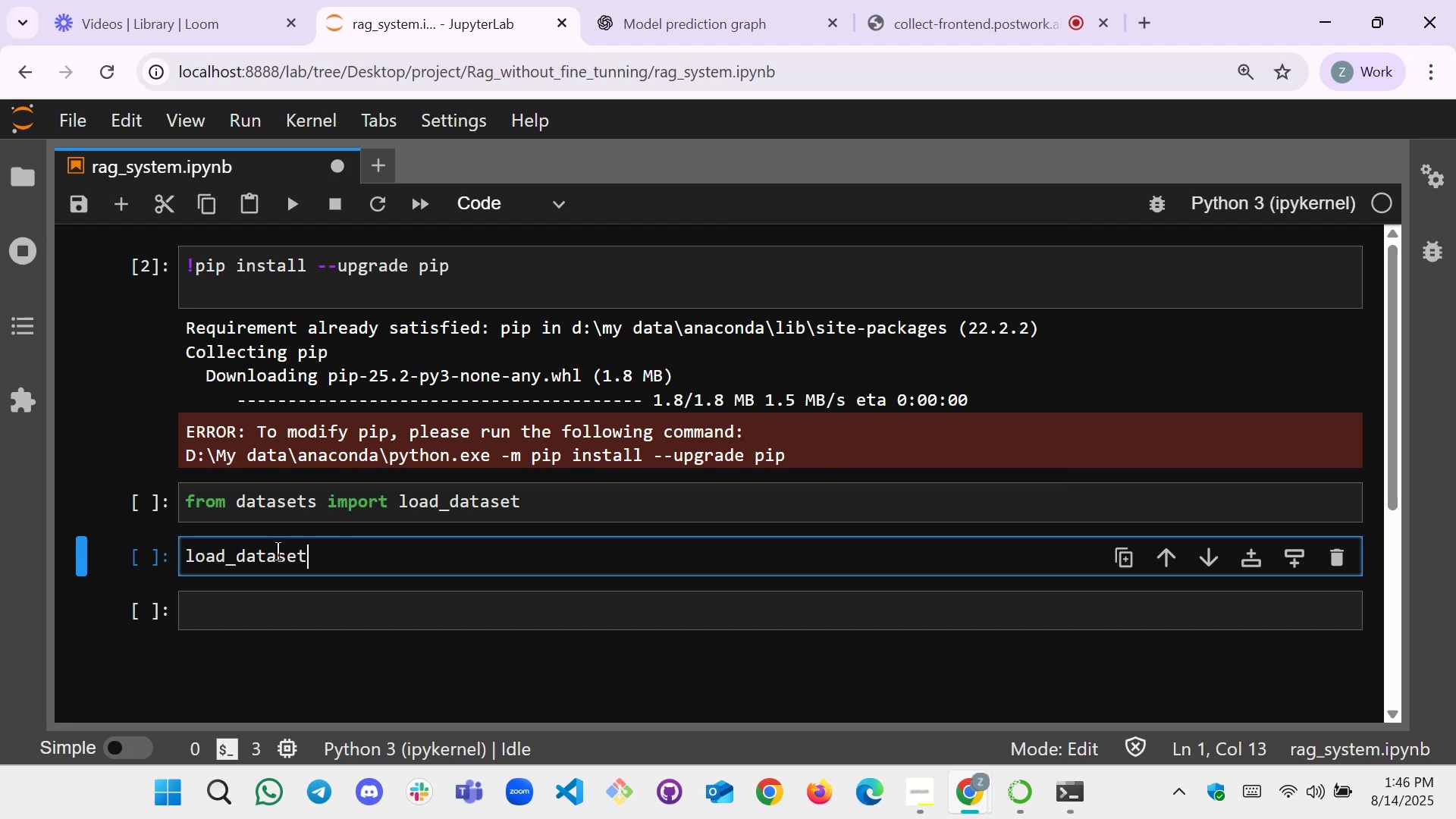 
left_click([514, 212])
 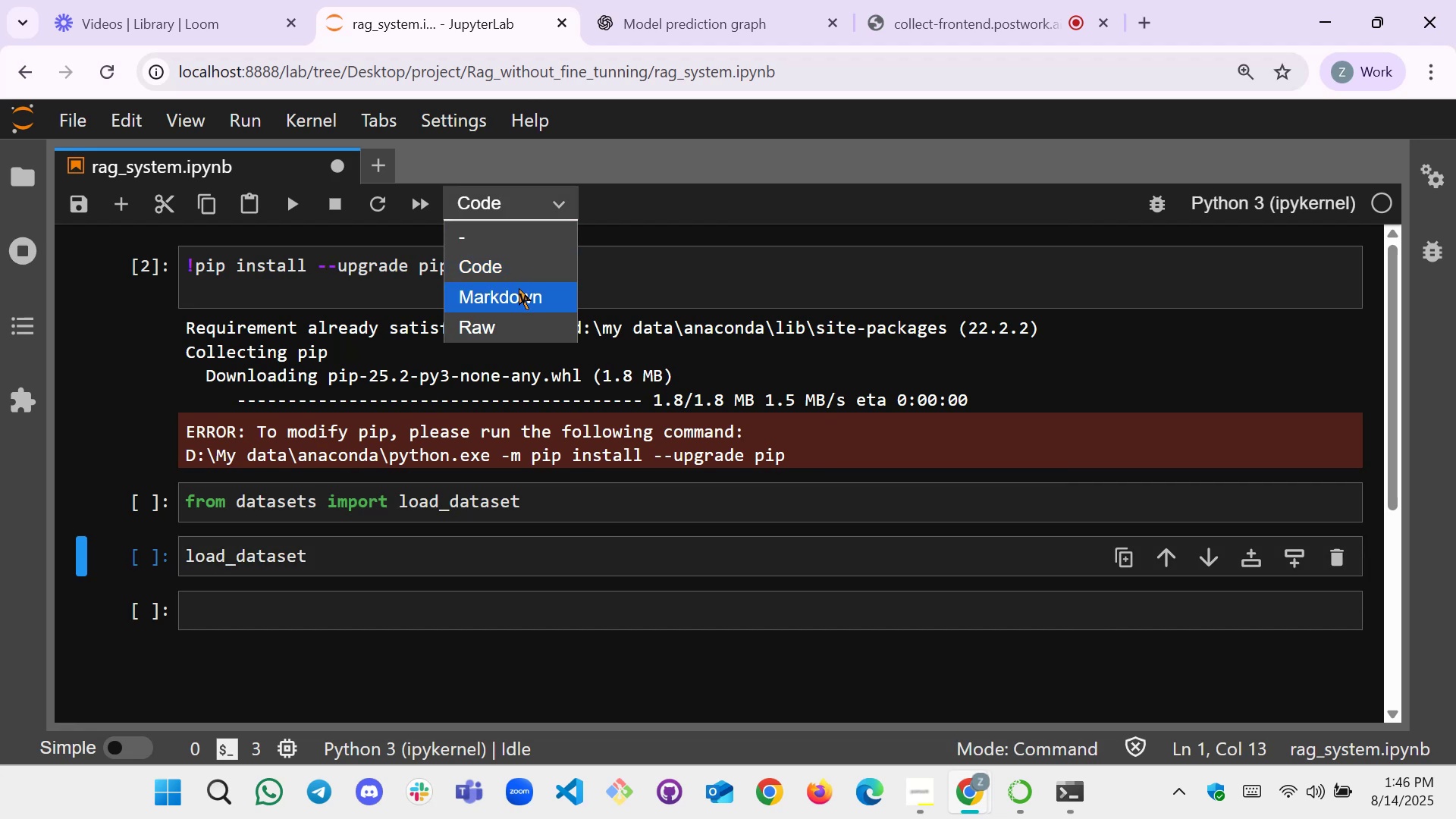 
left_click([522, 293])
 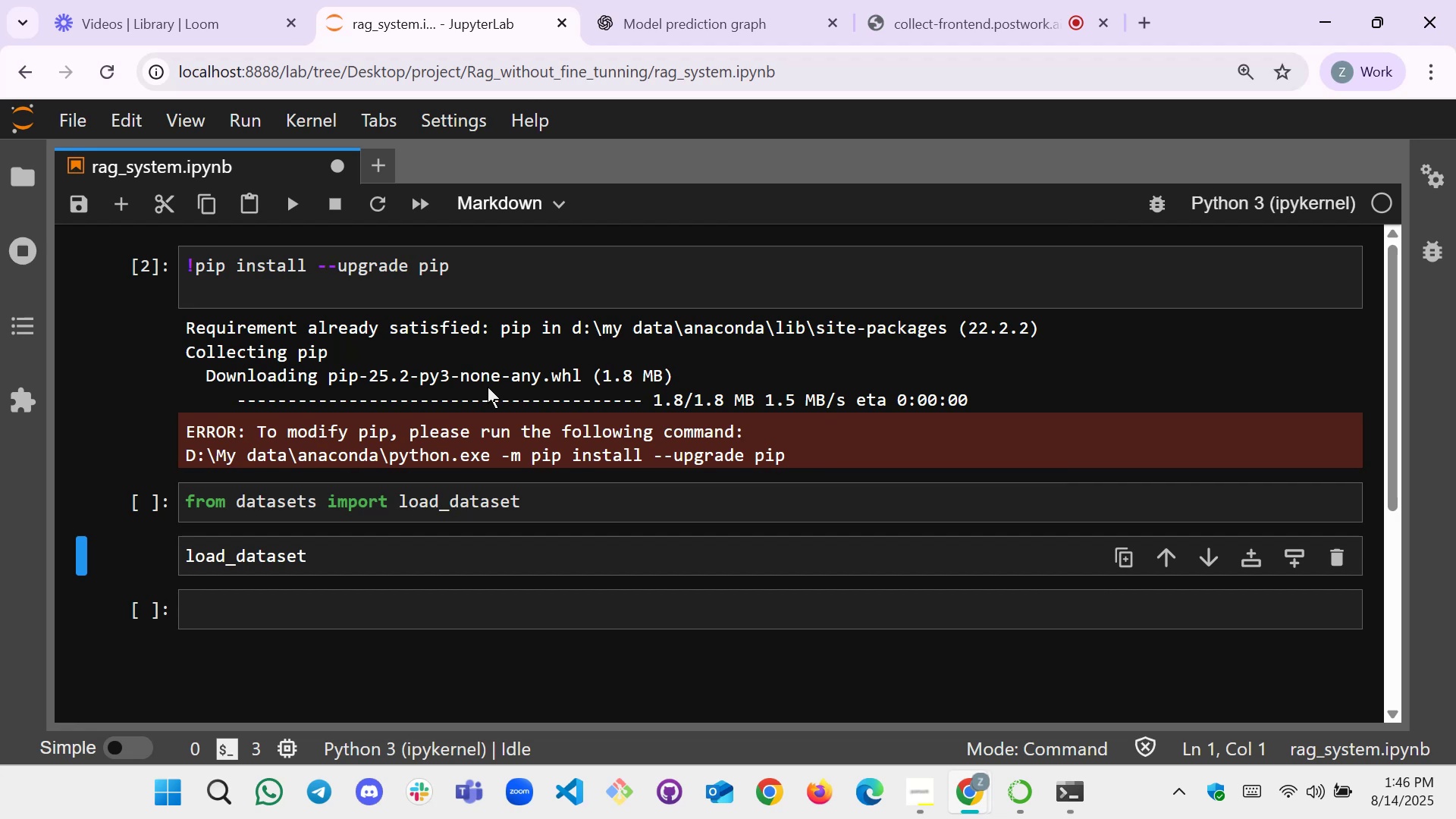 
key(Shift+ShiftRight)
 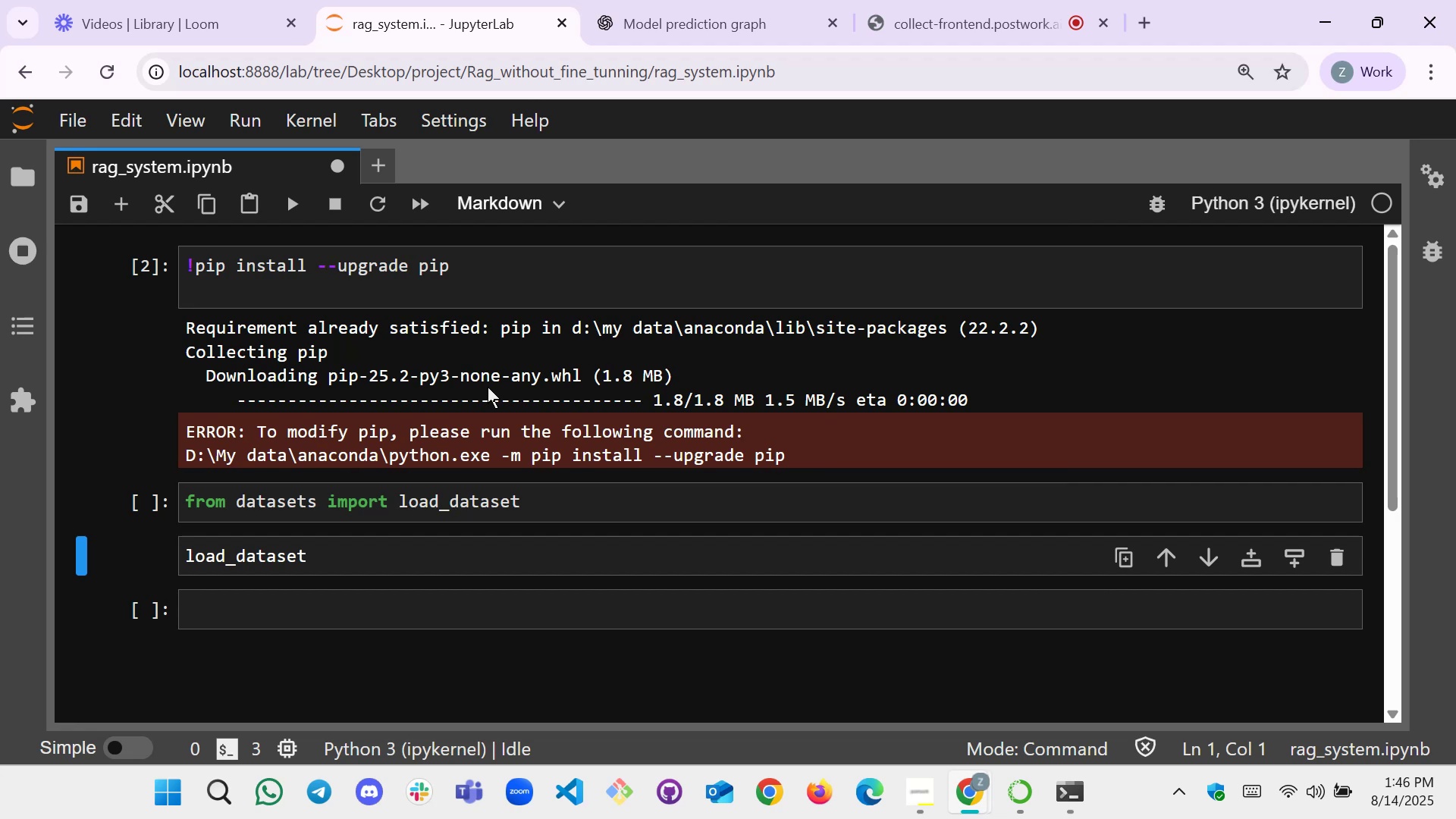 
key(Shift+Enter)
 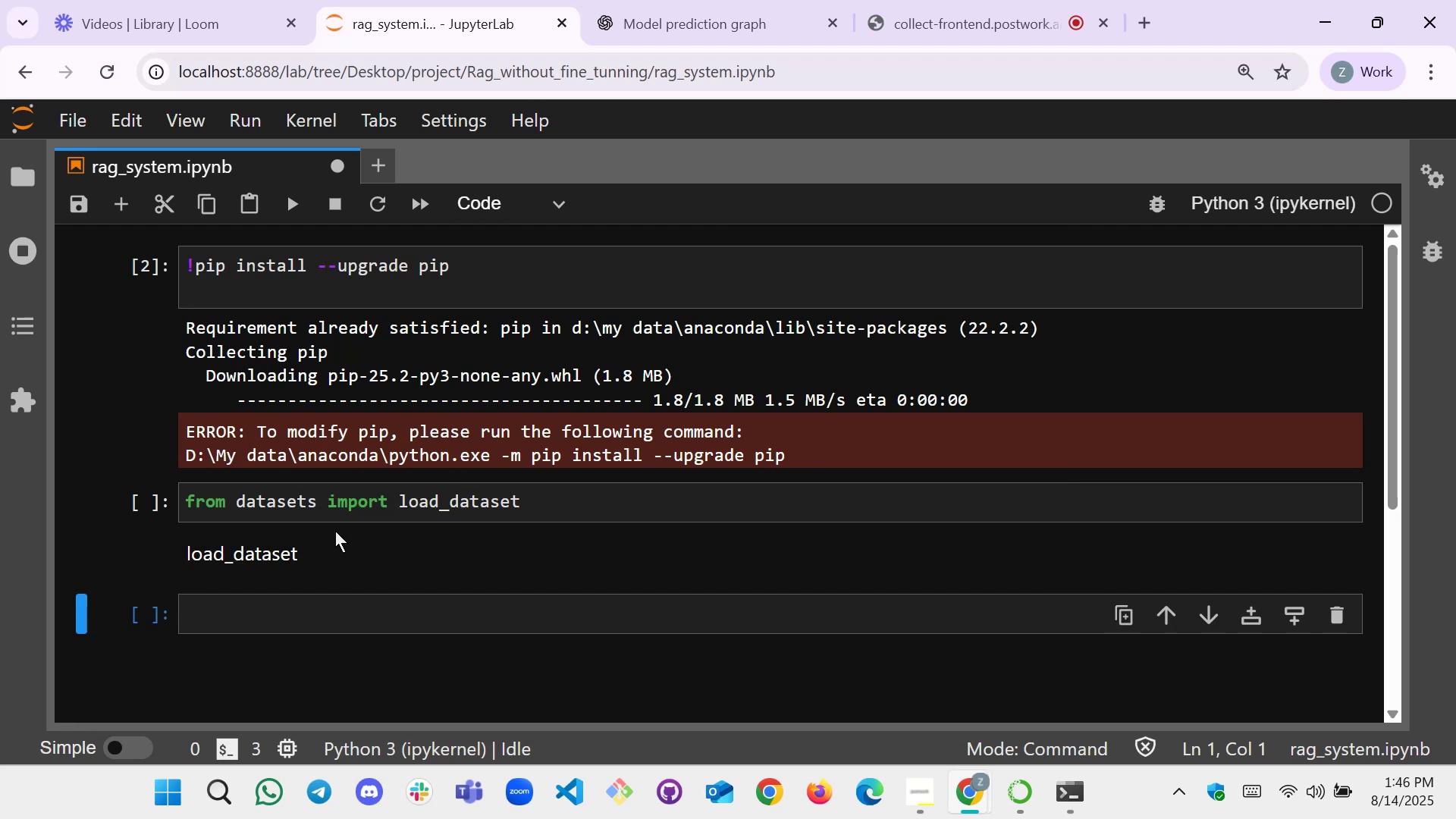 
left_click([322, 541])
 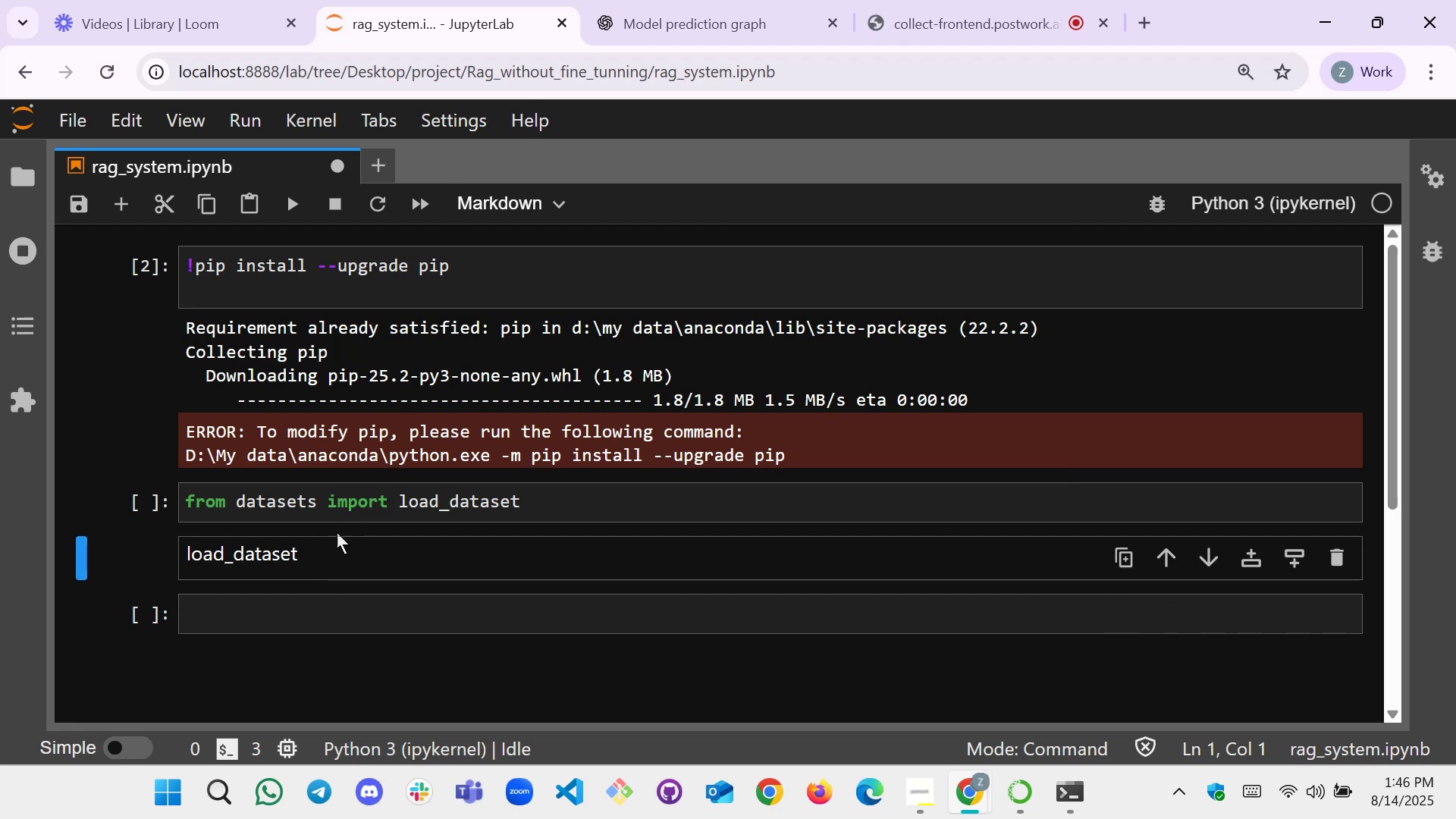 
double_click([340, 554])
 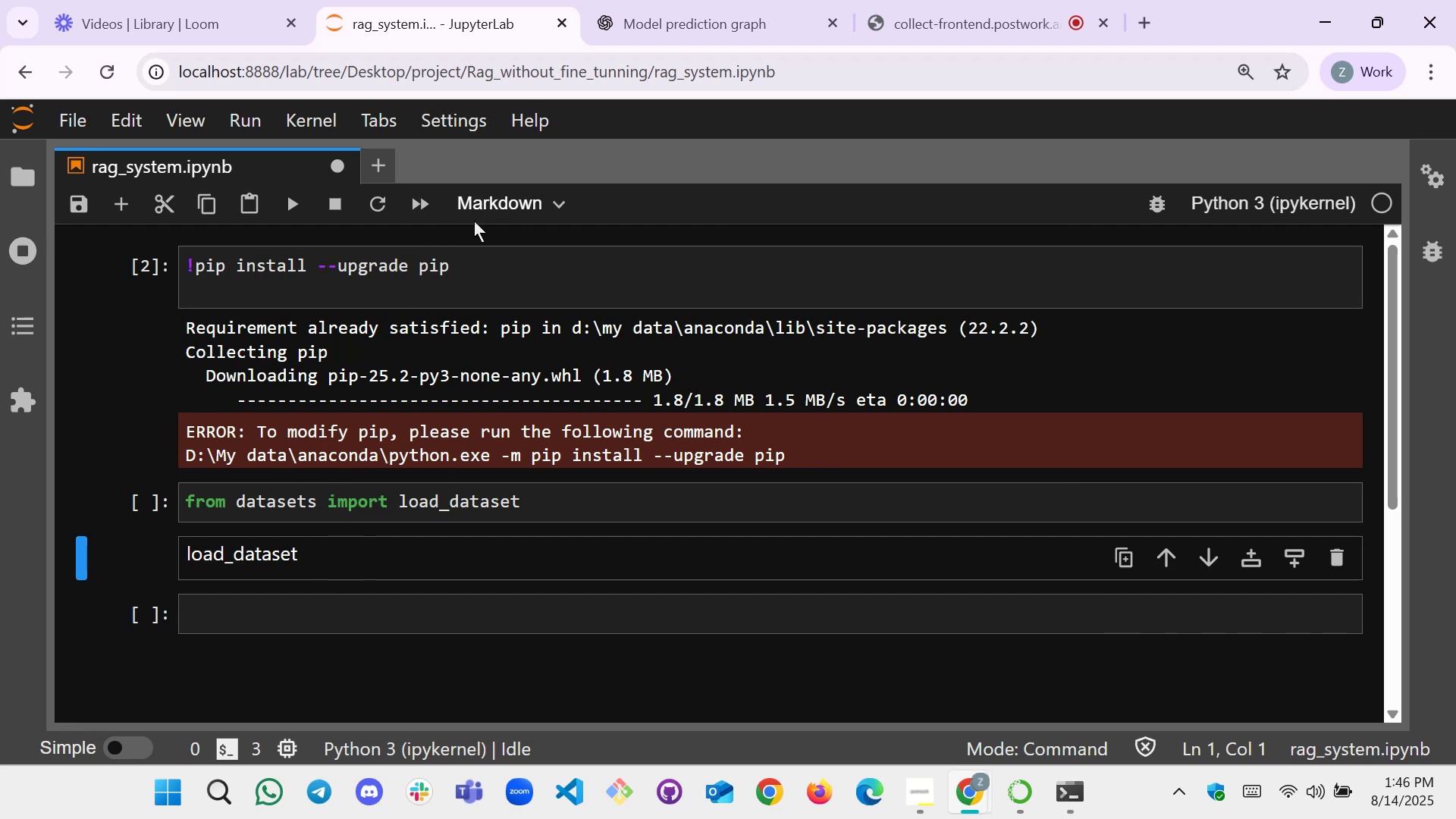 
left_click([491, 204])
 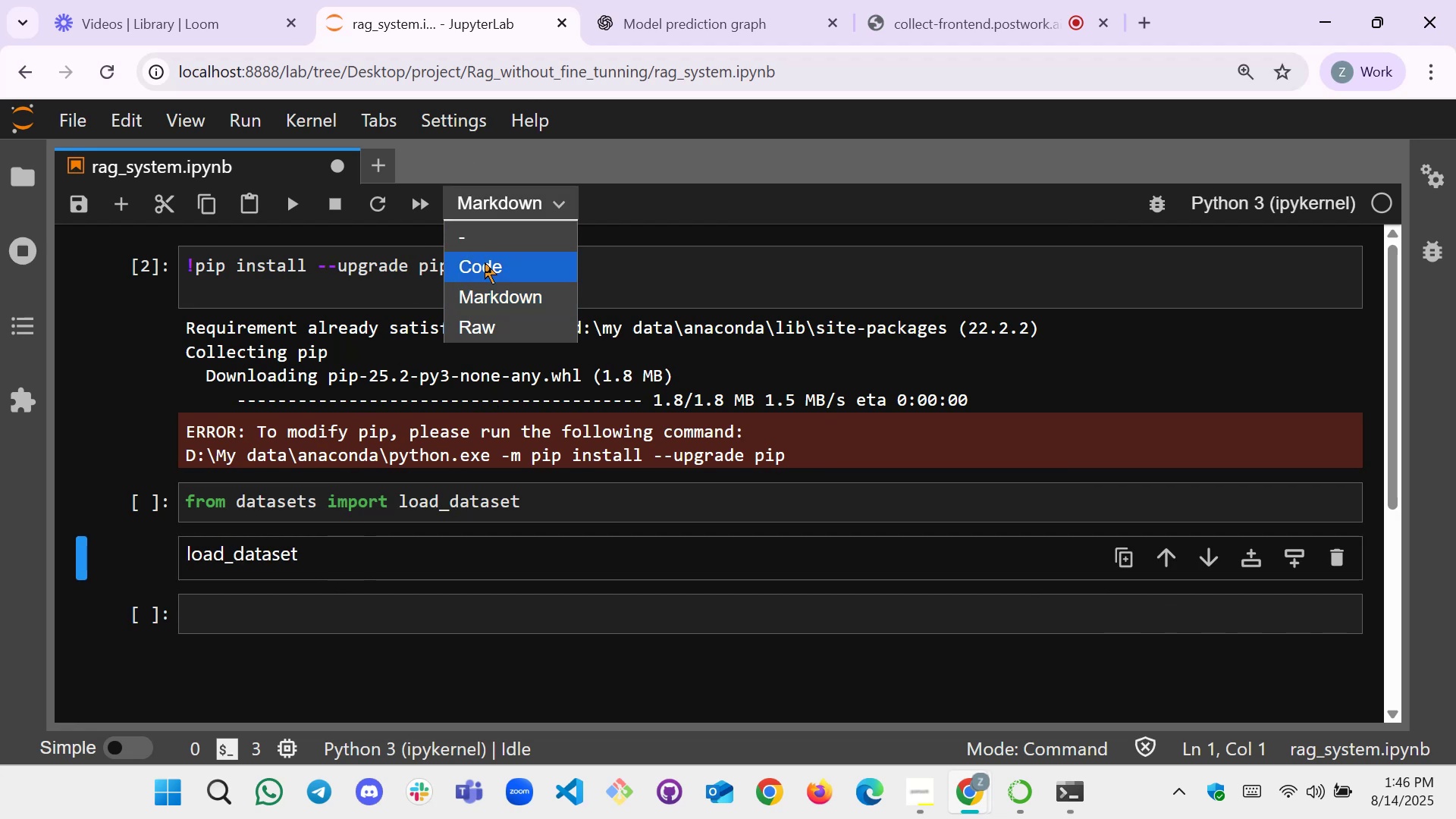 
double_click([486, 268])
 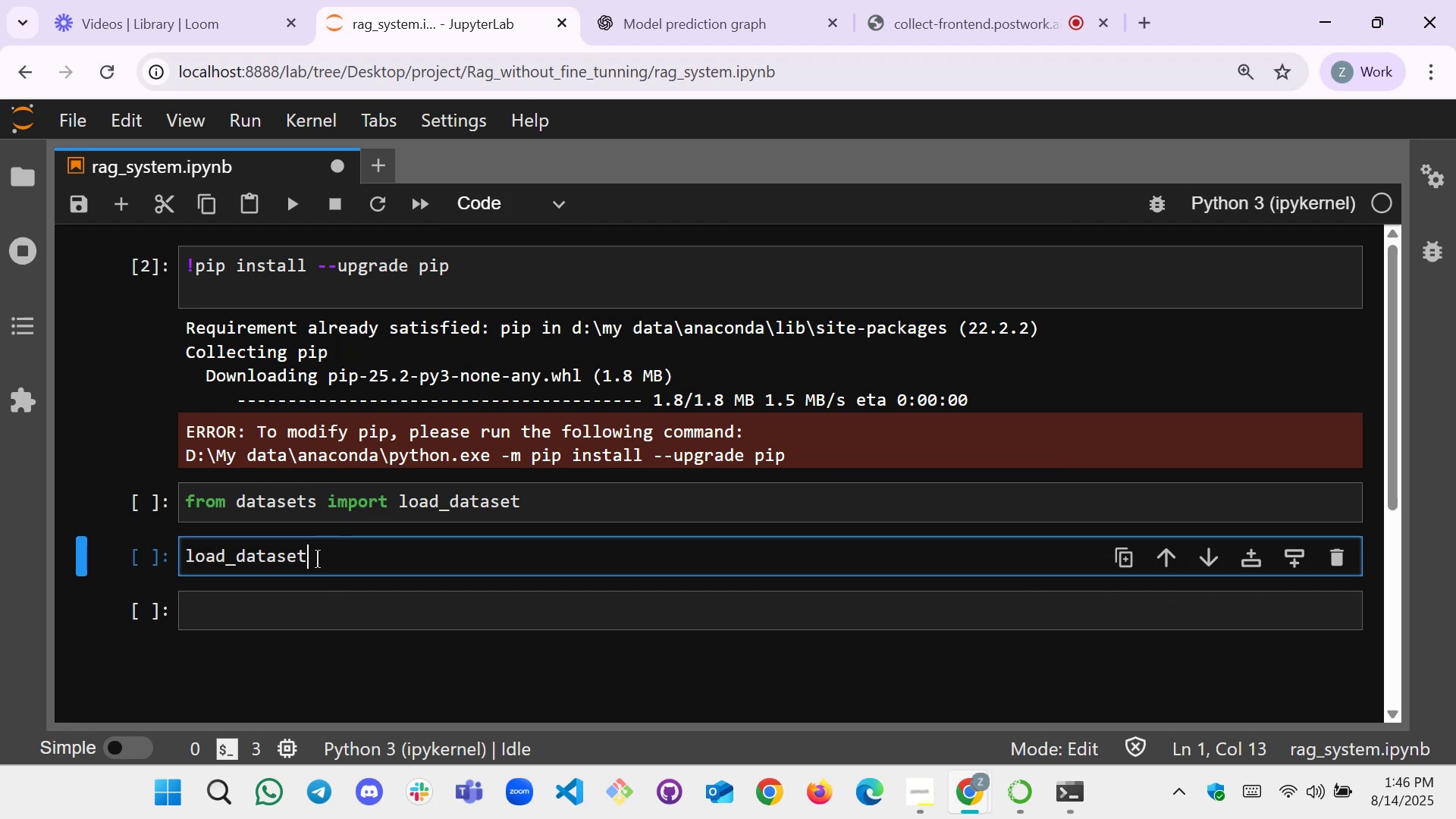 
left_click_drag(start_coordinate=[311, 561], to_coordinate=[105, 566])
 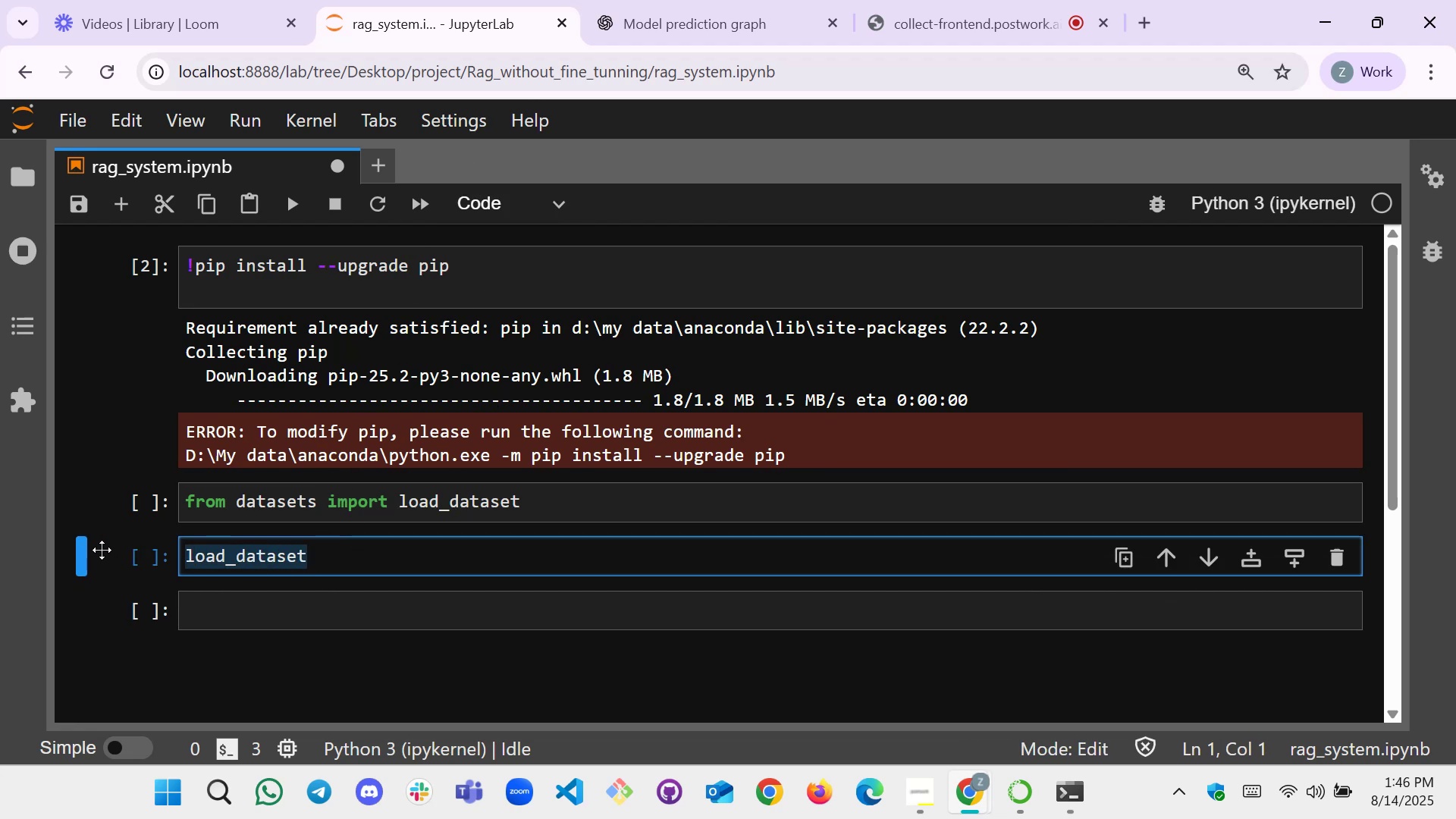 
key(Backspace)
type(#LOADDATA)
key(Backspace)
key(Backspace)
key(Backspace)
key(Backspace)
type( DATA )
key(Backspace)
type(ST)
key(Backspace)
type(ET A SMALL )
key(Backspace)
type( PART)
 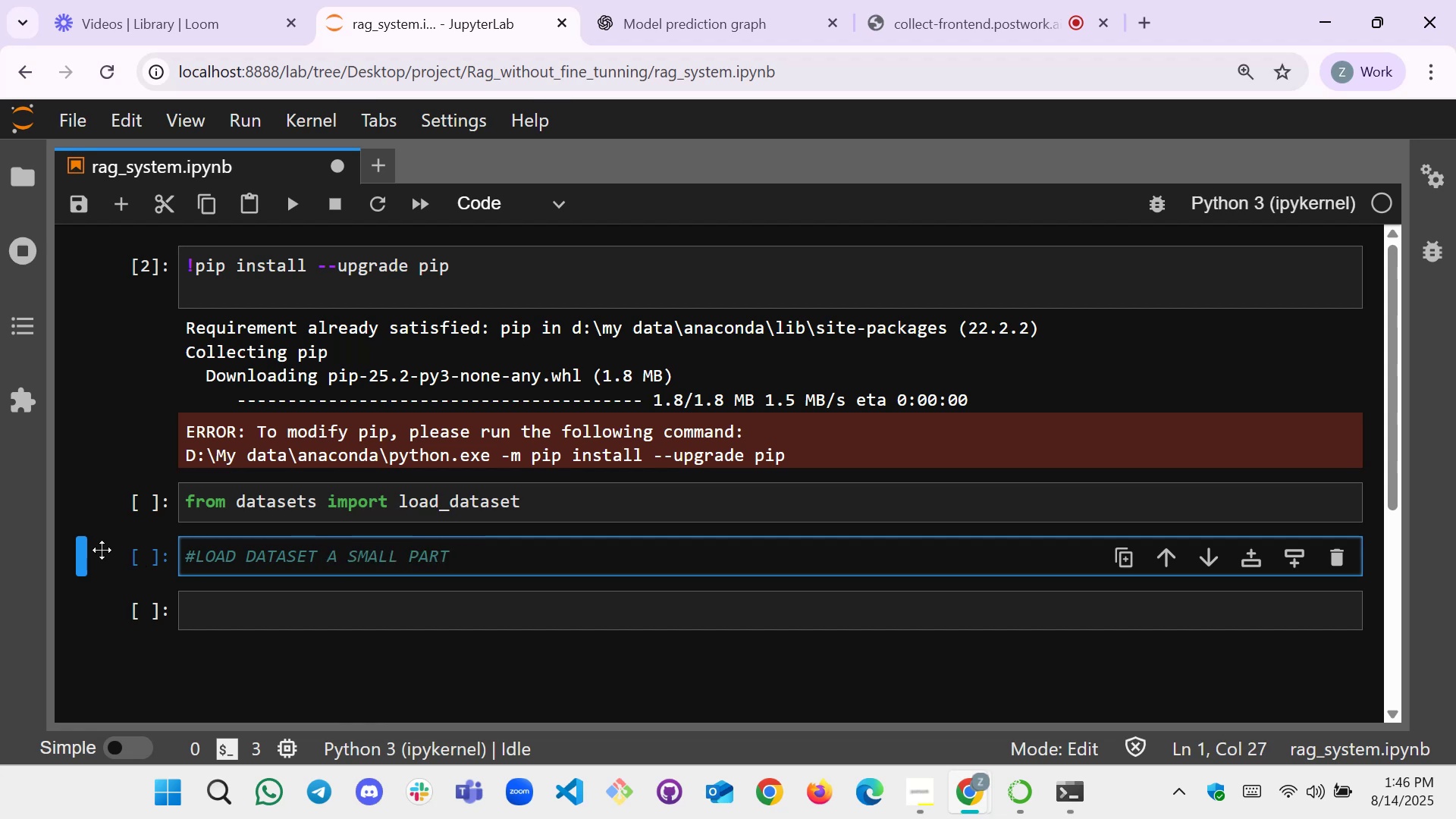 
key(Shift+Enter)
 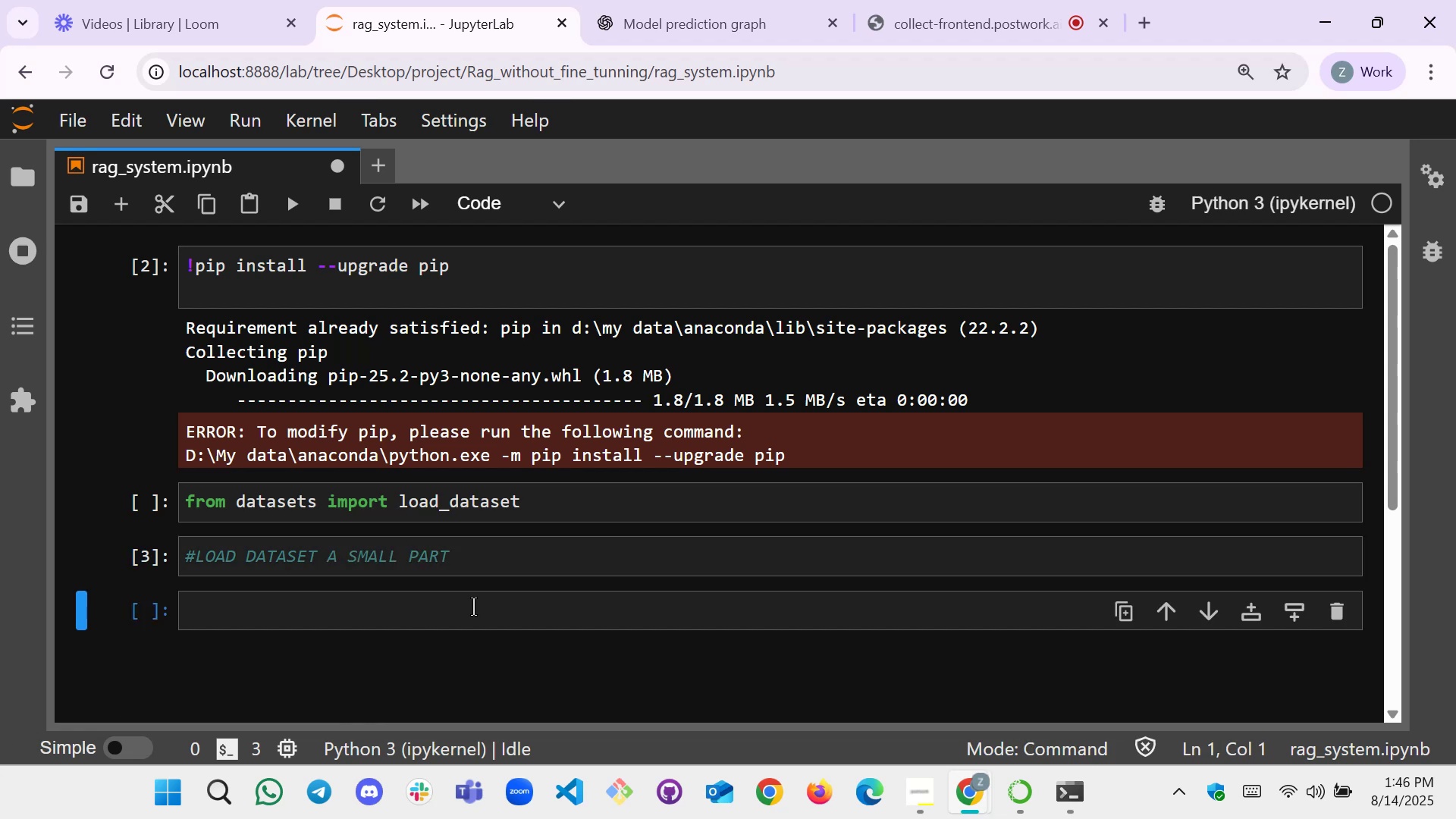 
left_click([493, 562])
 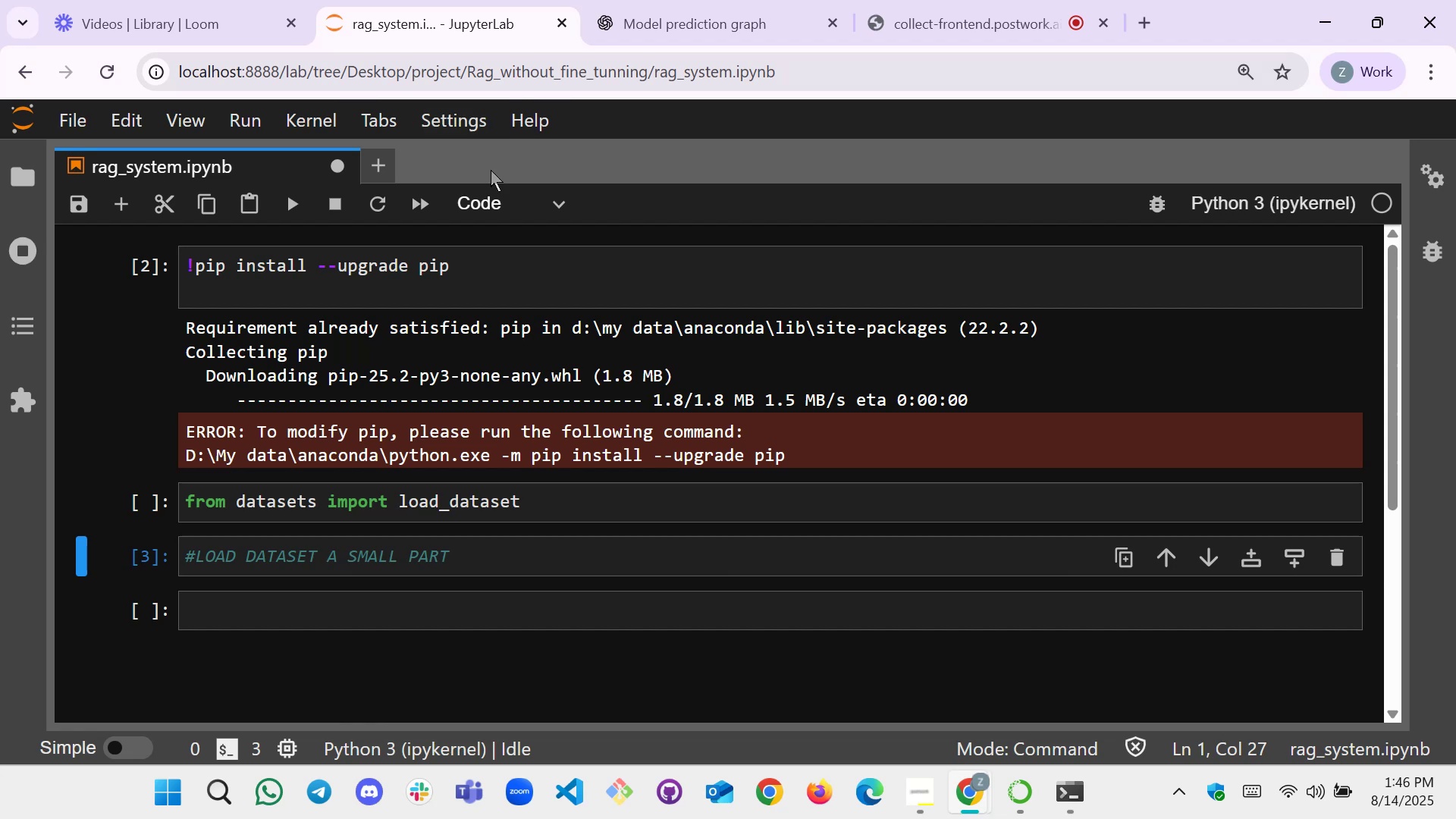 
left_click([502, 205])
 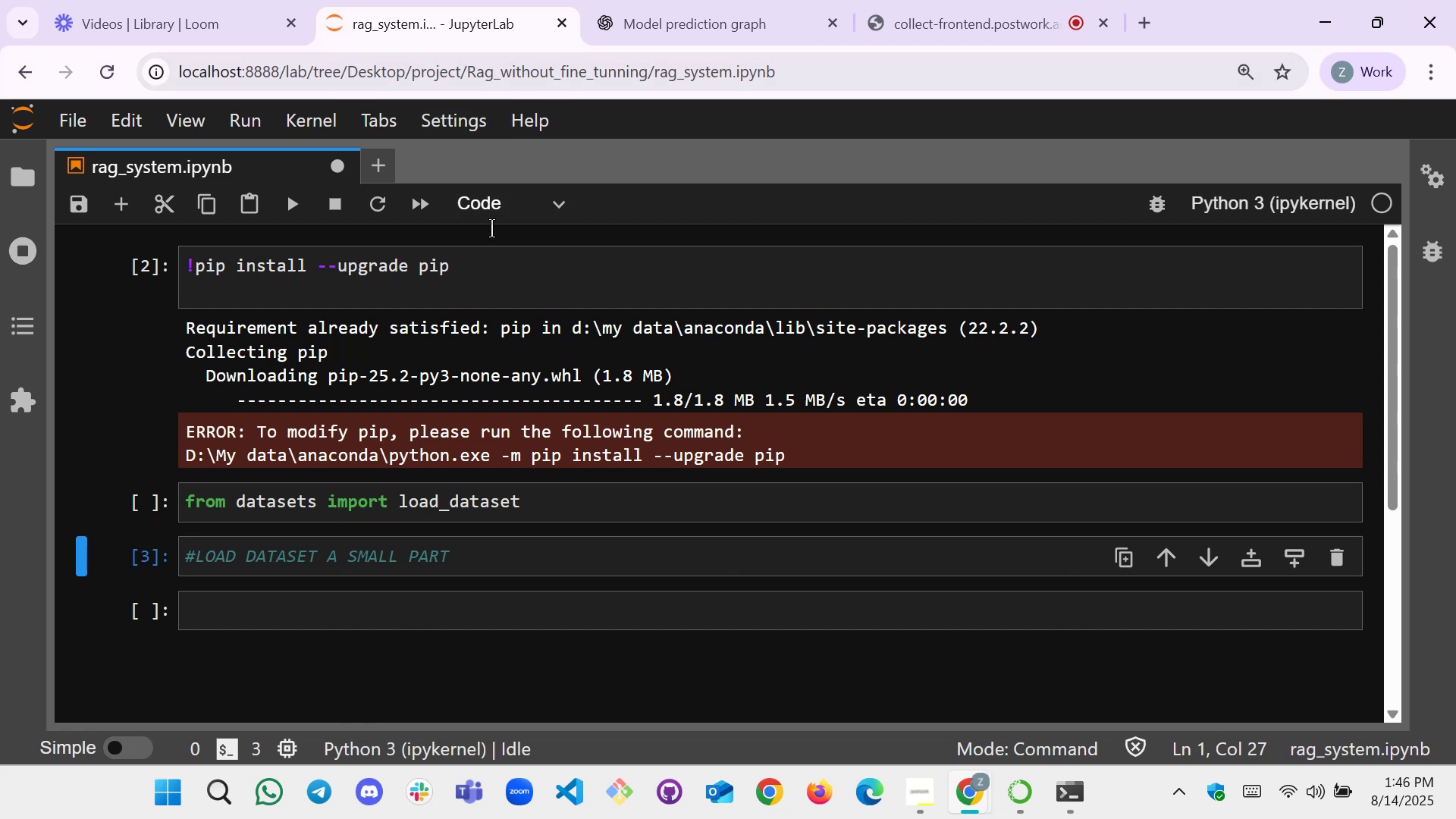 
left_click([495, 206])
 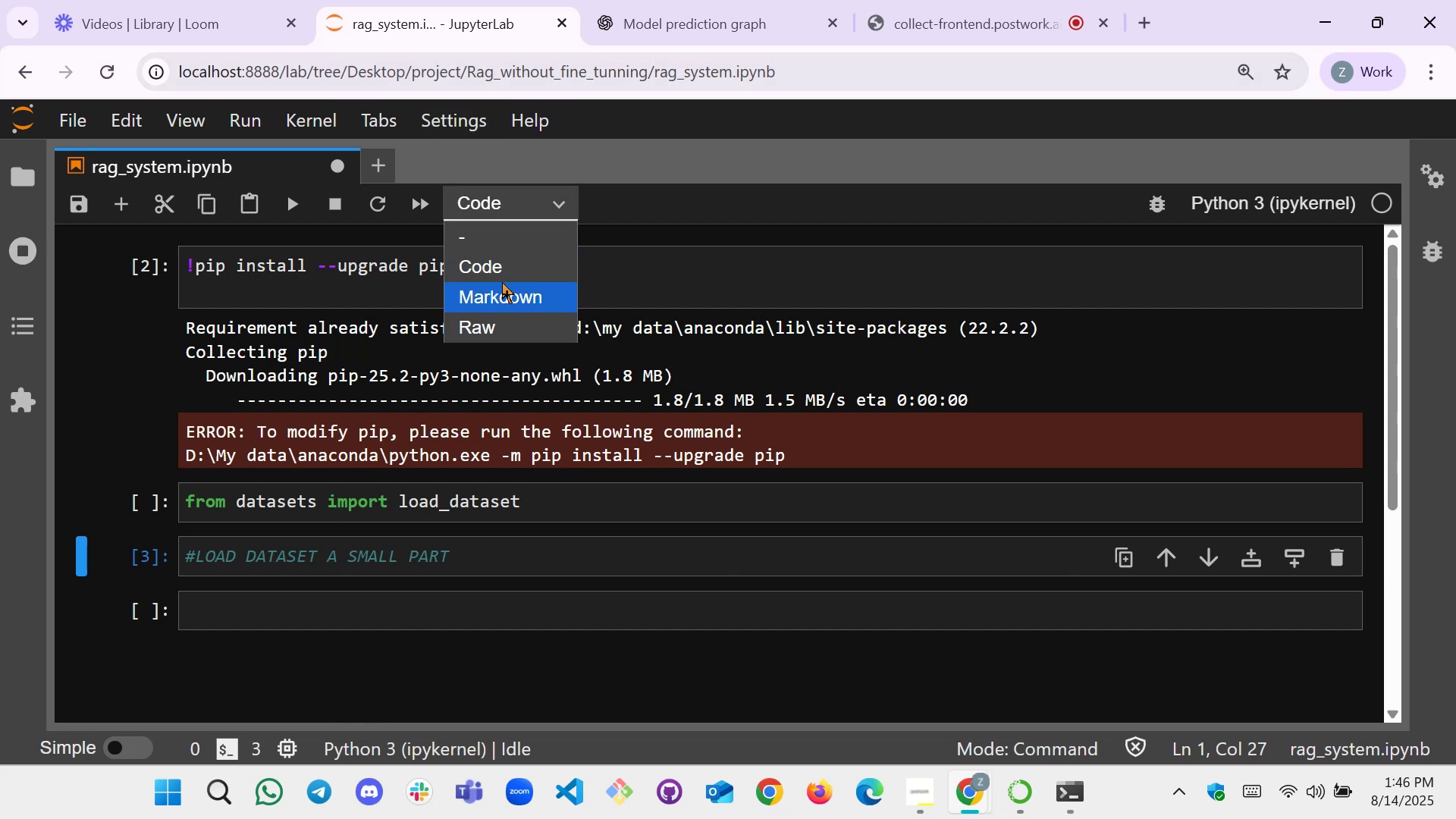 
left_click([502, 295])
 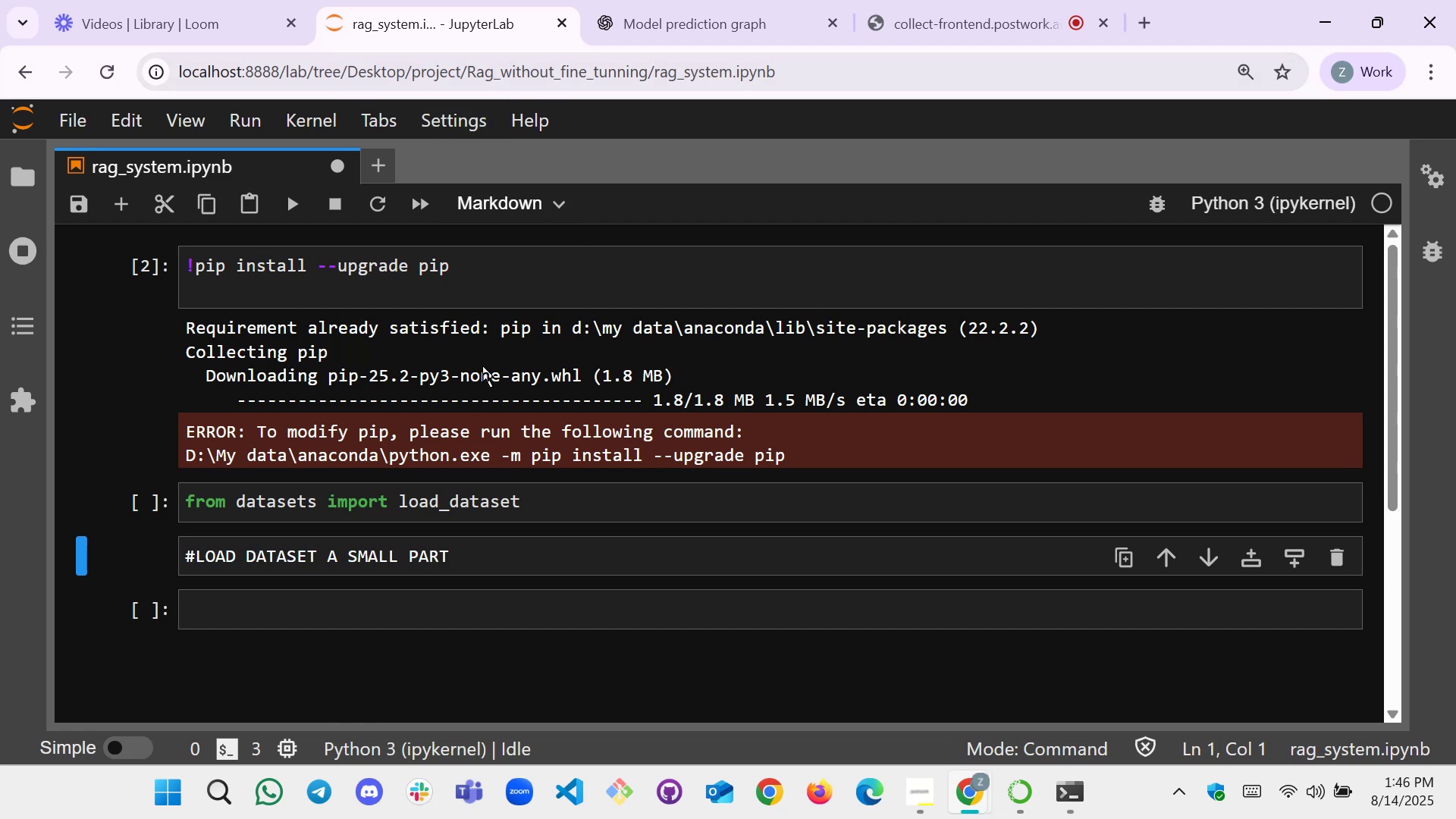 
key(Shift+ShiftRight)
 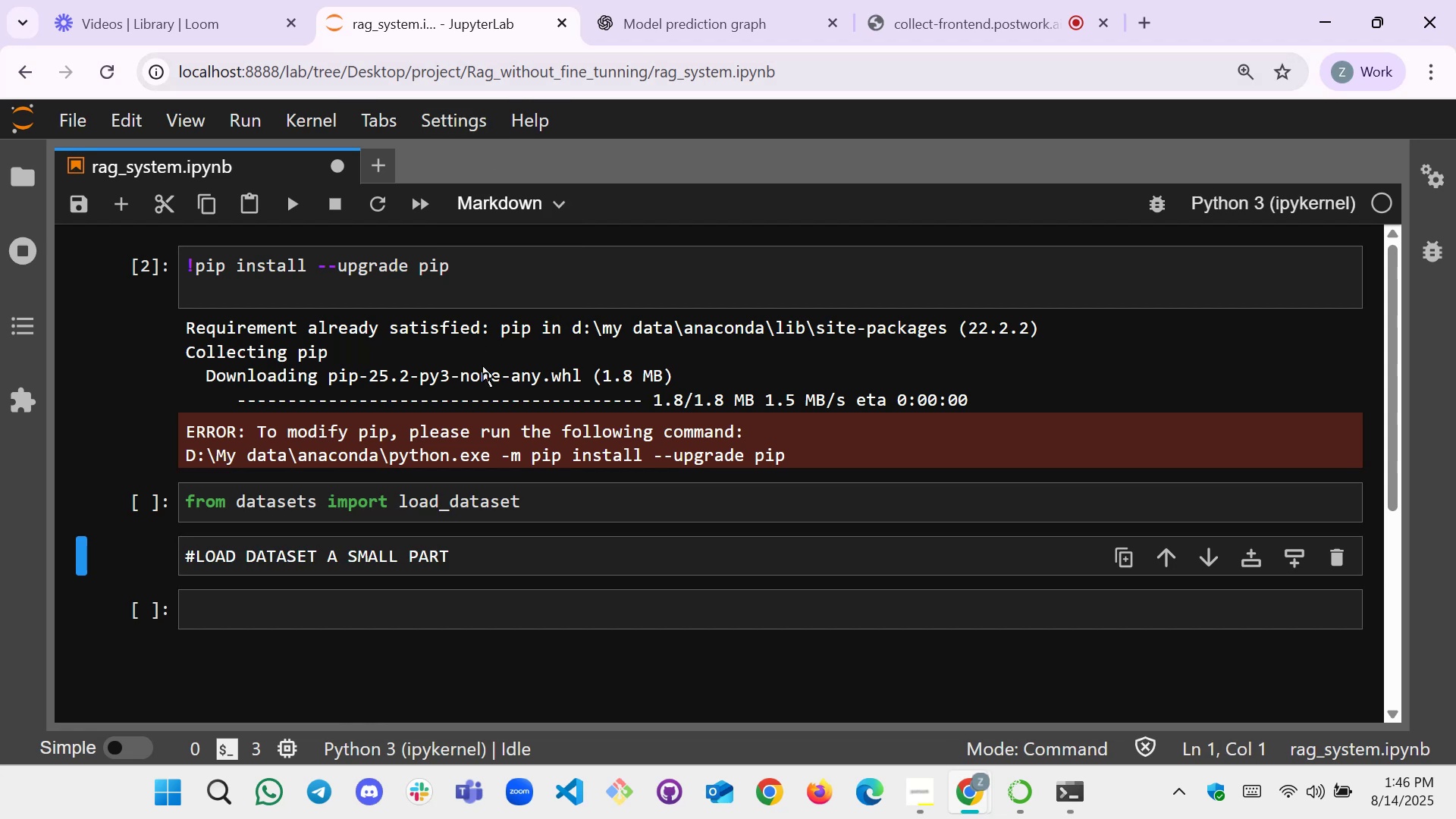 
key(Shift+Enter)
 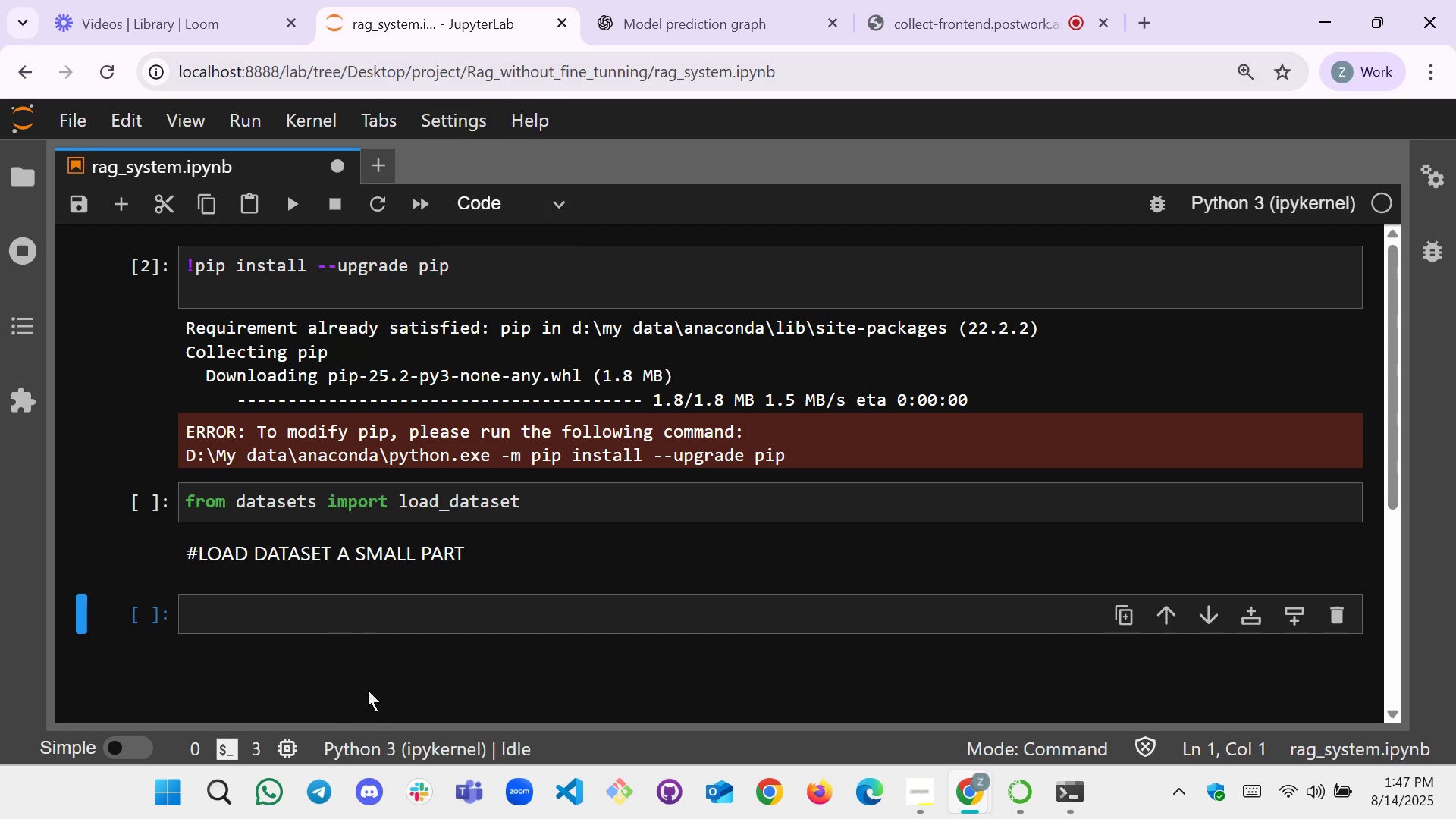 
left_click([395, 621])
 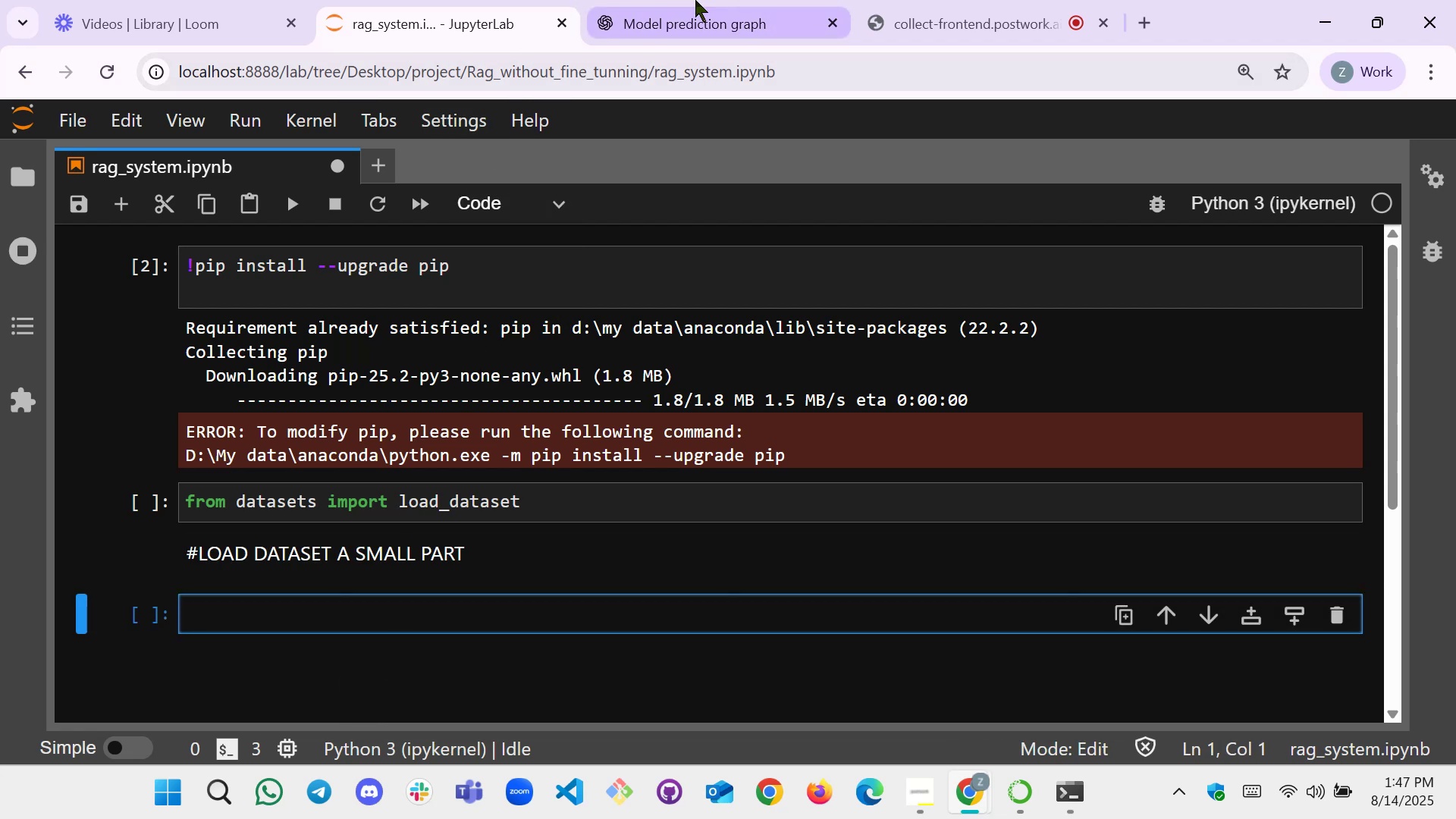 
left_click([688, 13])
 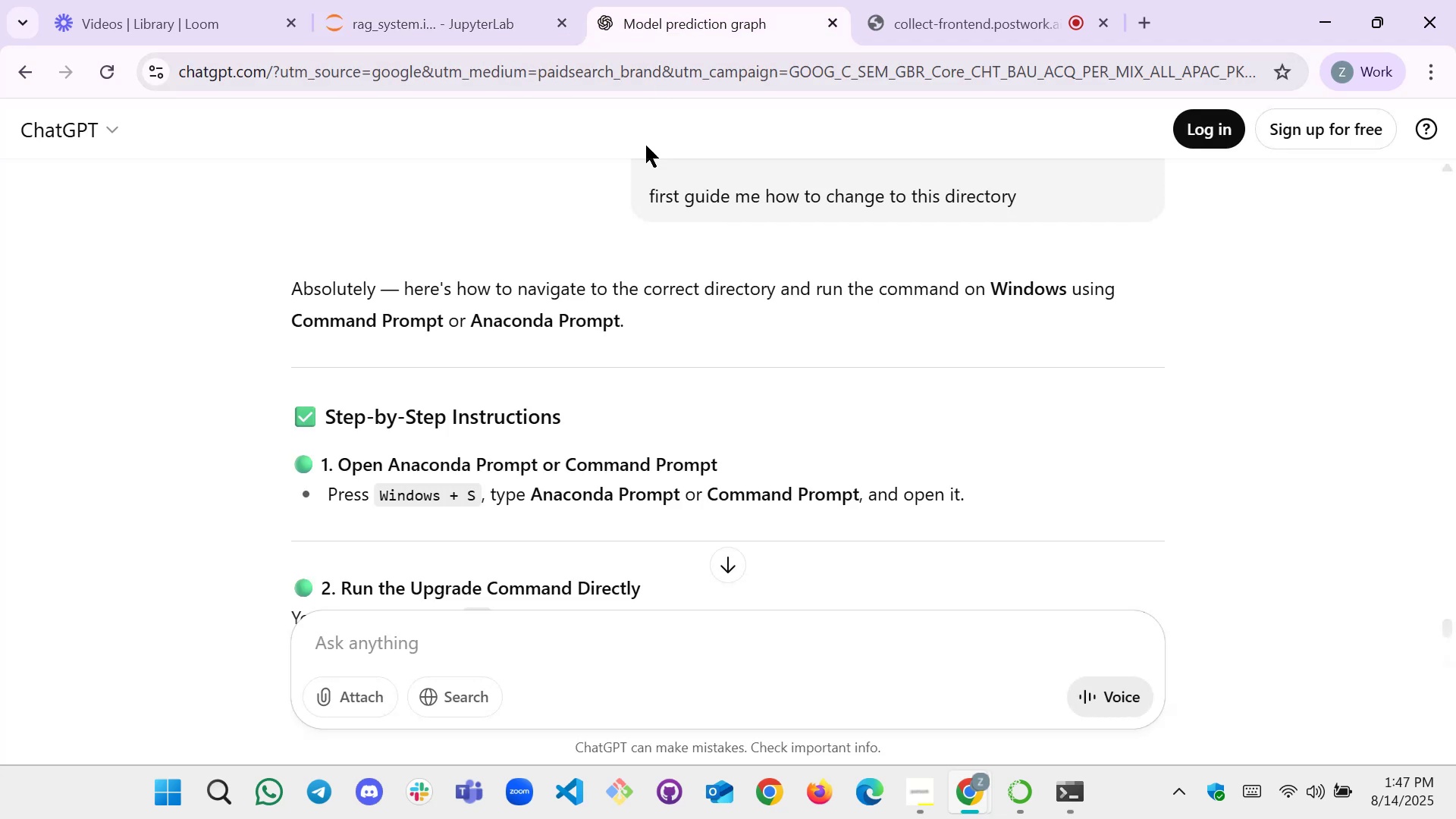 
scroll: coordinate [559, 354], scroll_direction: down, amount: 2.0
 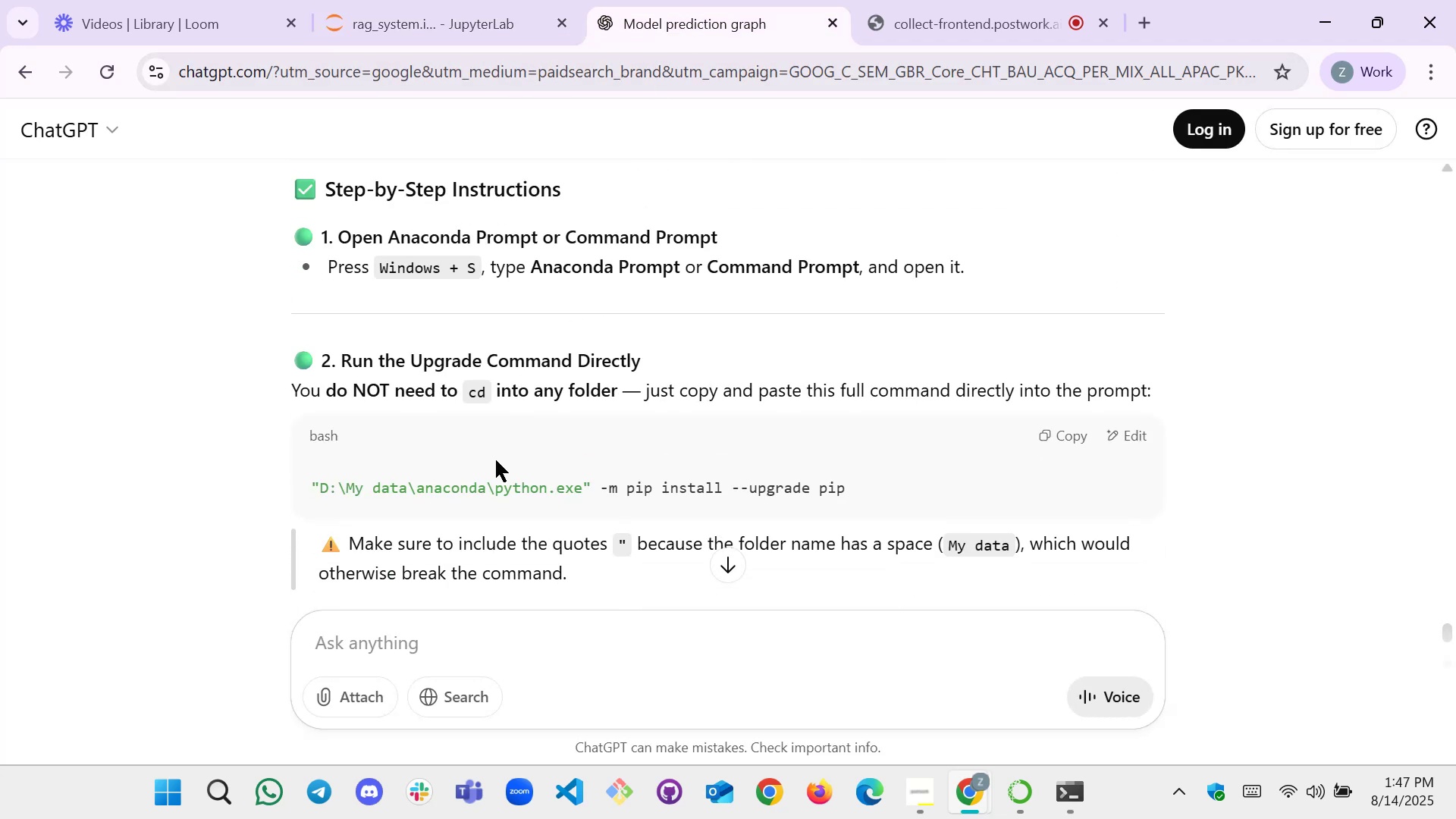 
wait(8.12)
 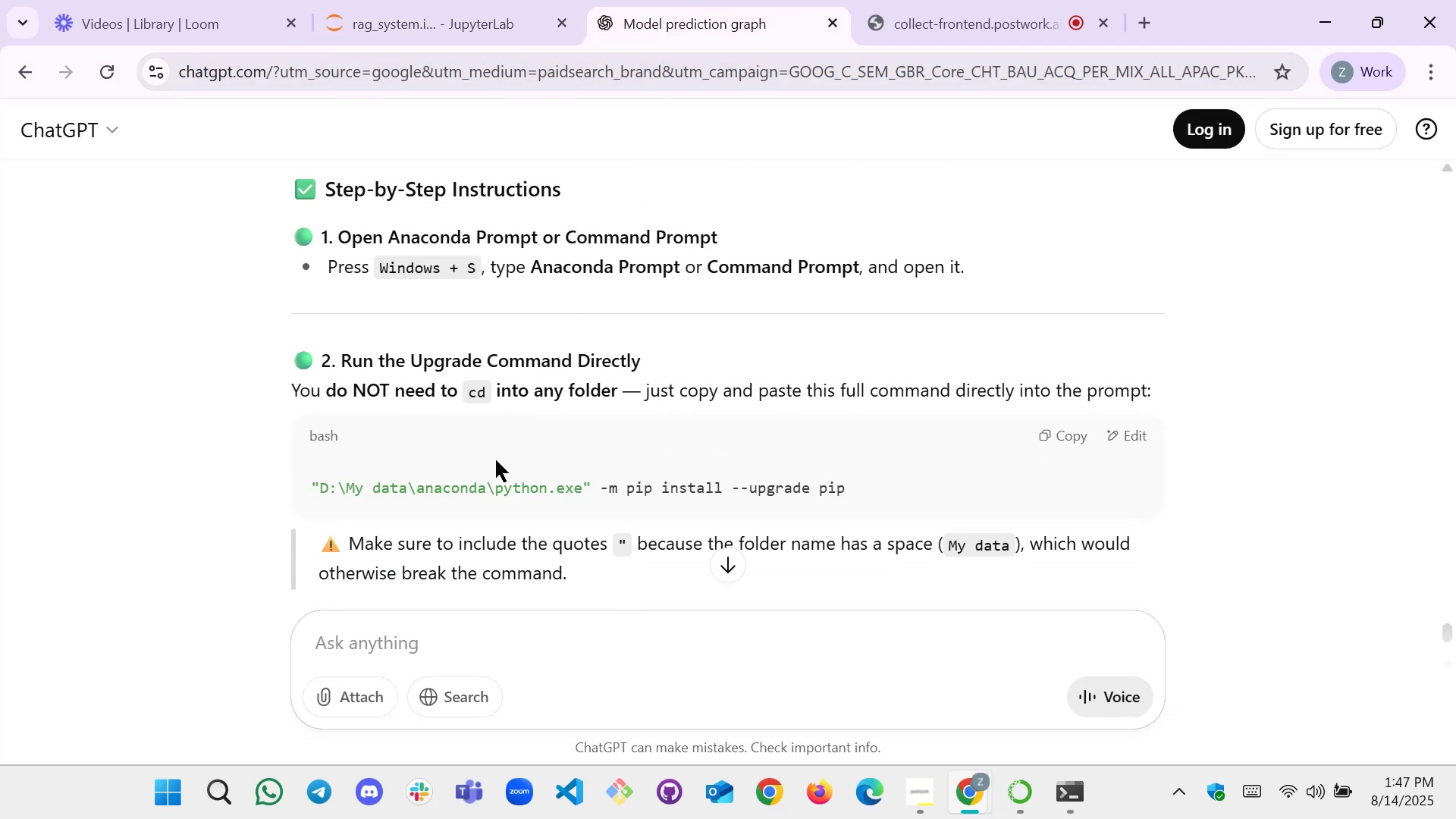 
left_click([1066, 435])
 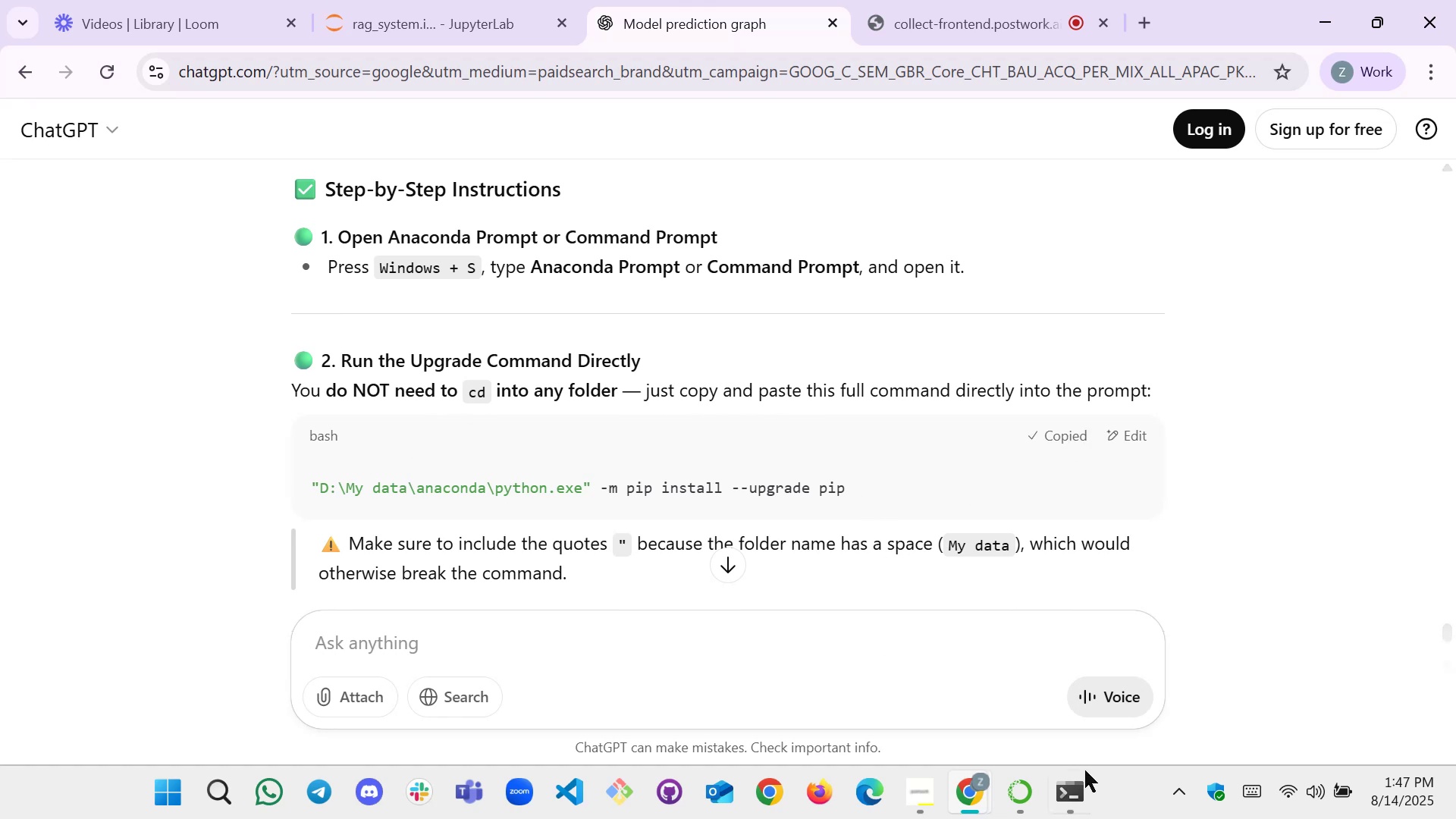 
left_click([1072, 795])
 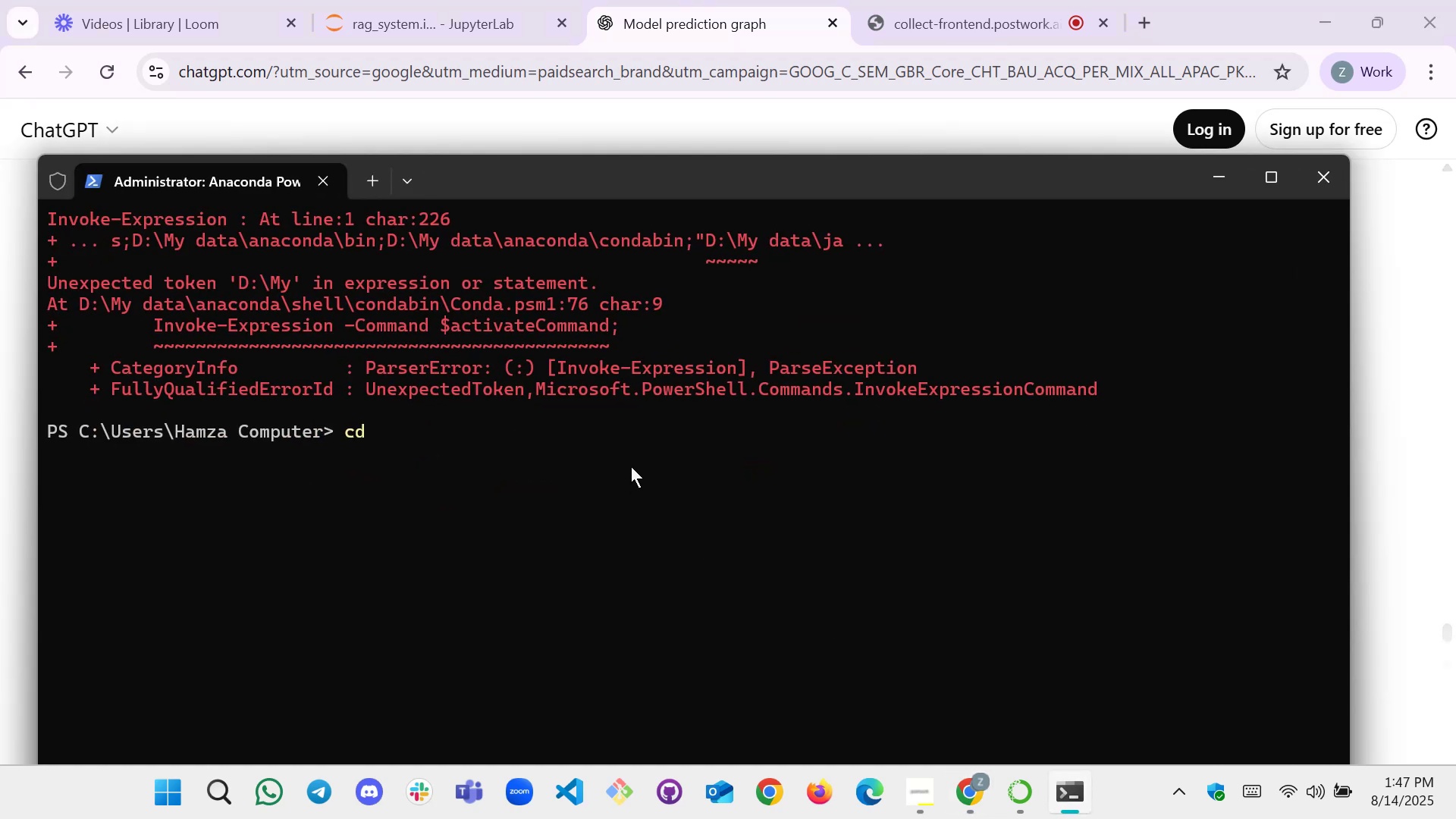 
key(Backspace)
 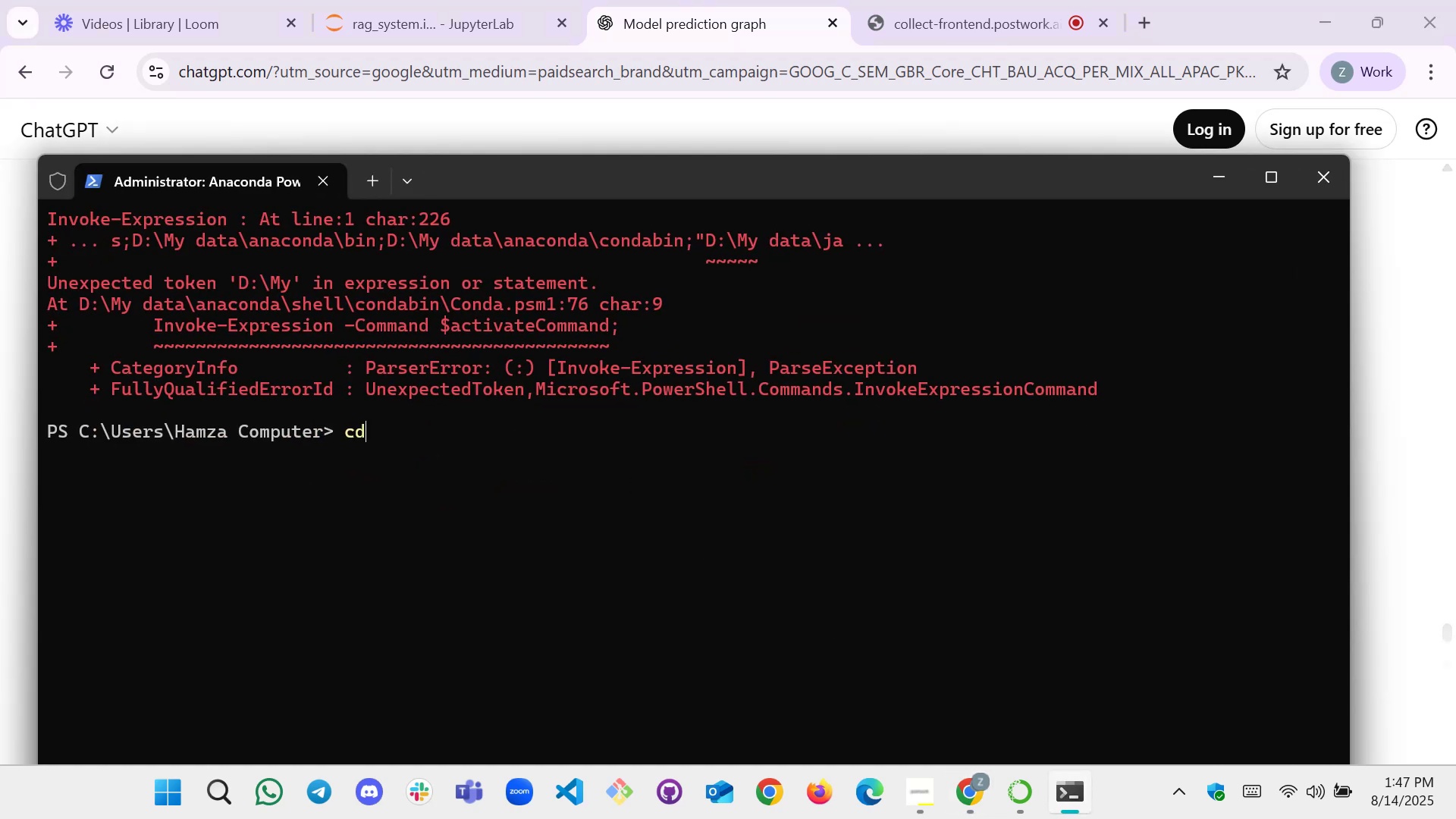 
key(Backspace)
 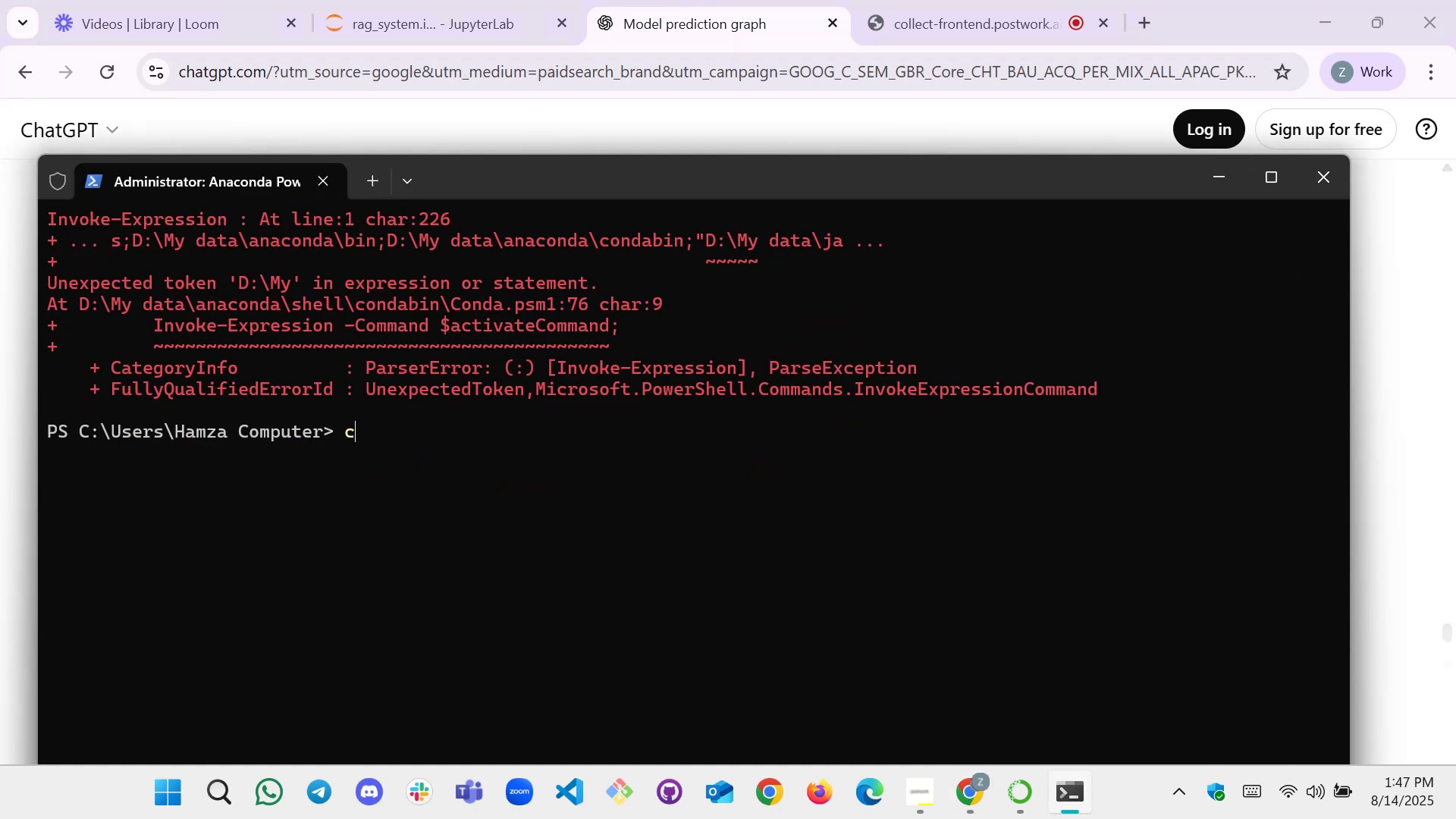 
key(Backspace)
 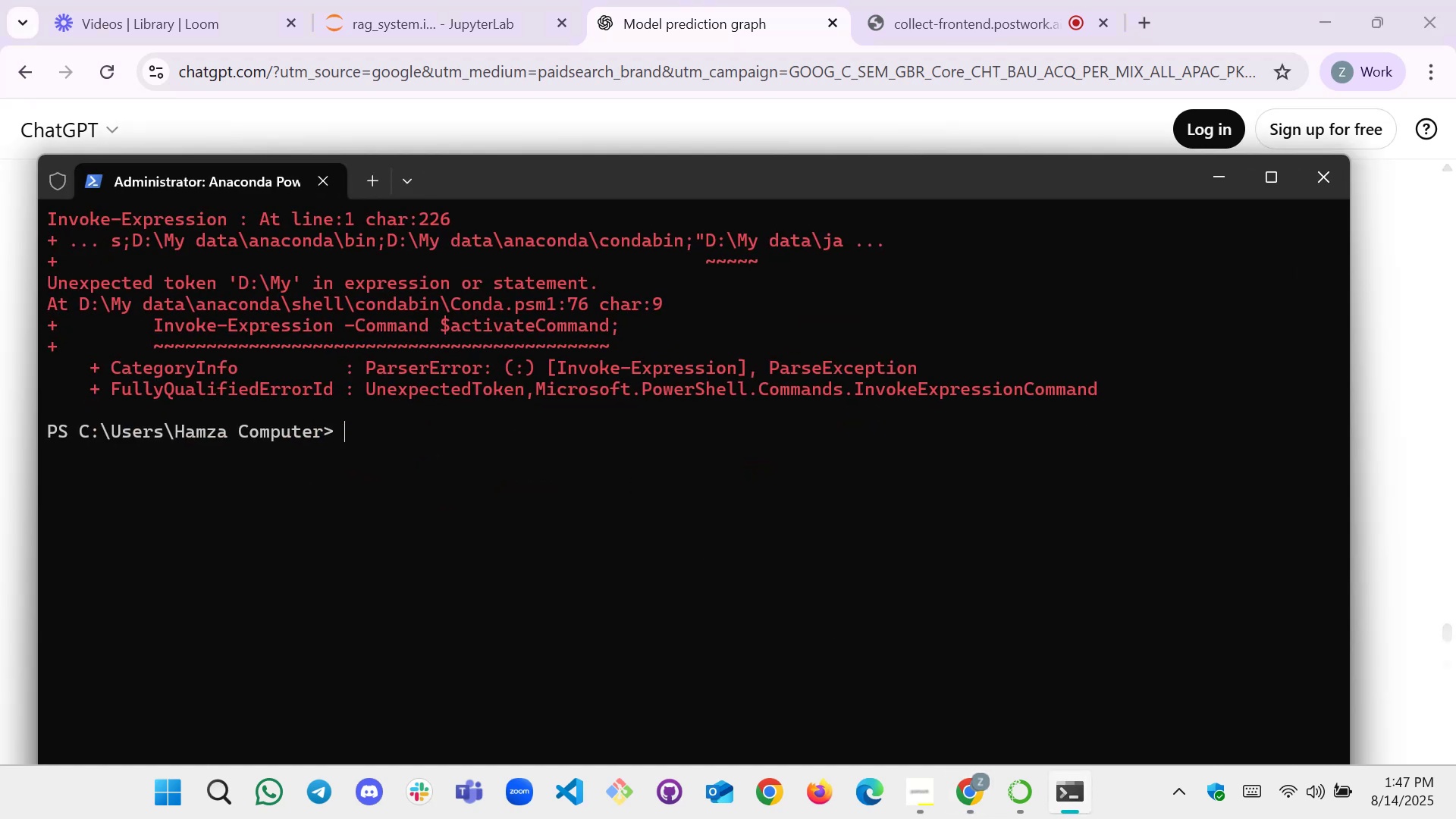 
key(Backspace)
 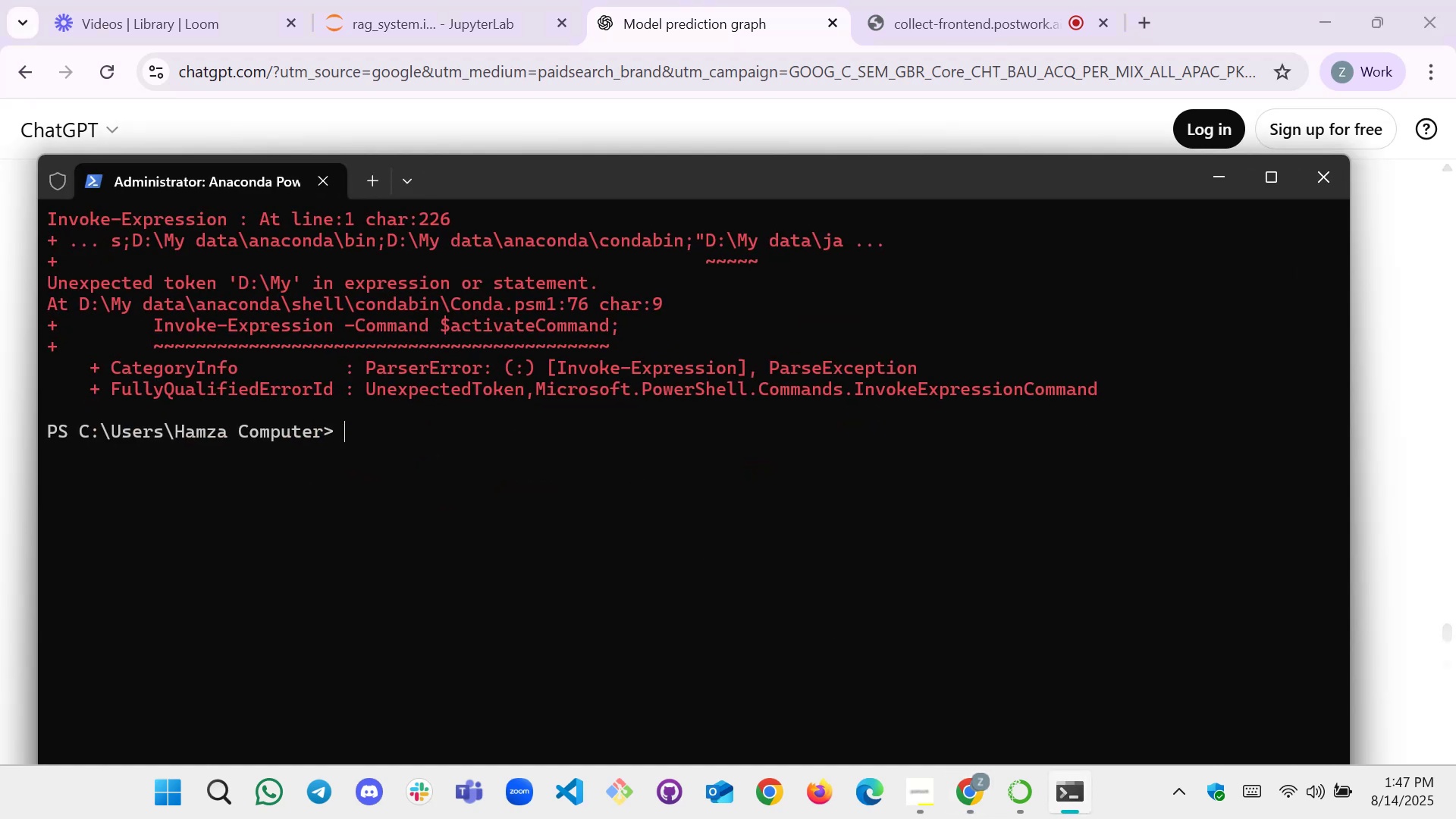 
key(Control+V)
 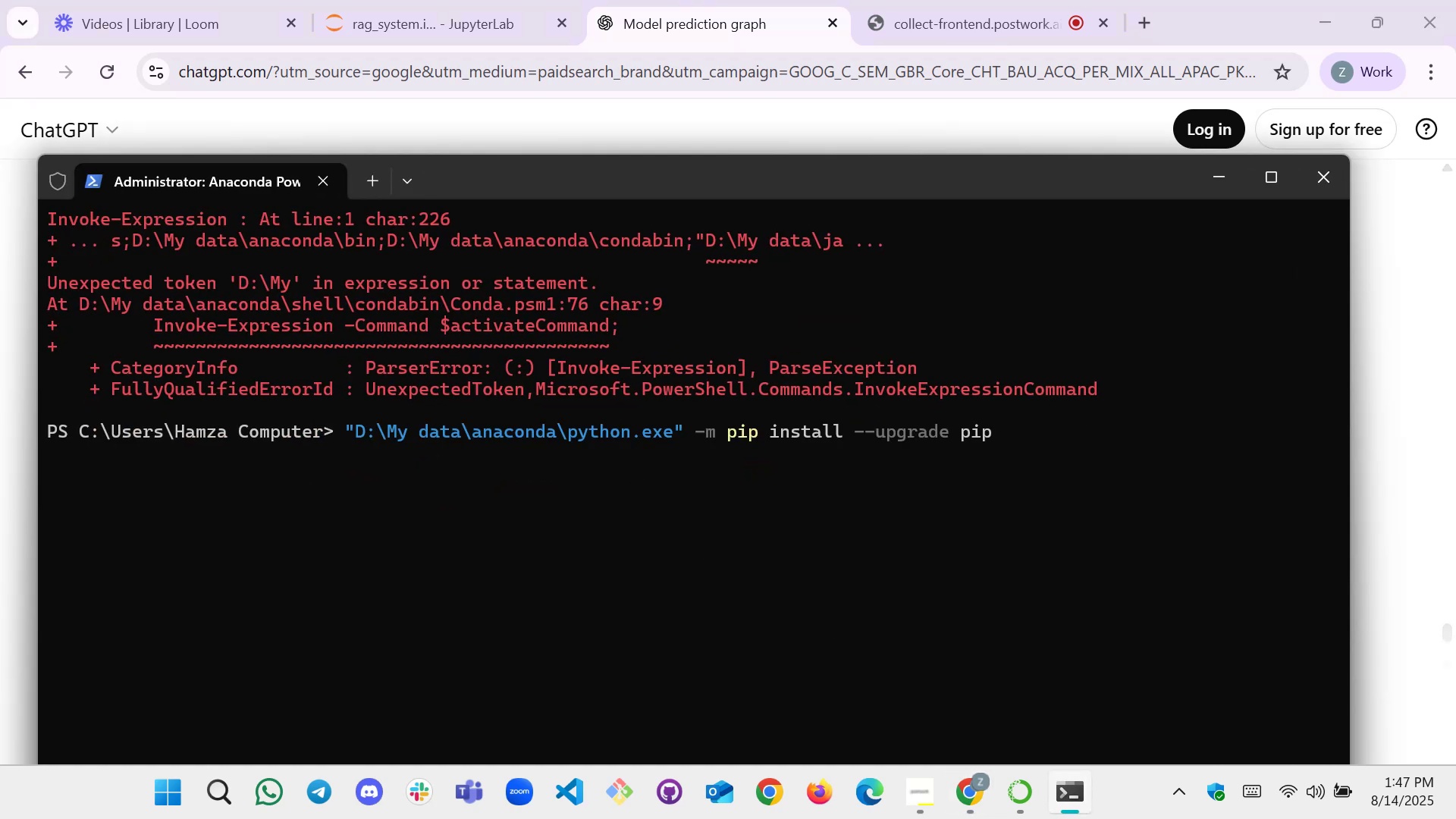 
key(Enter)
 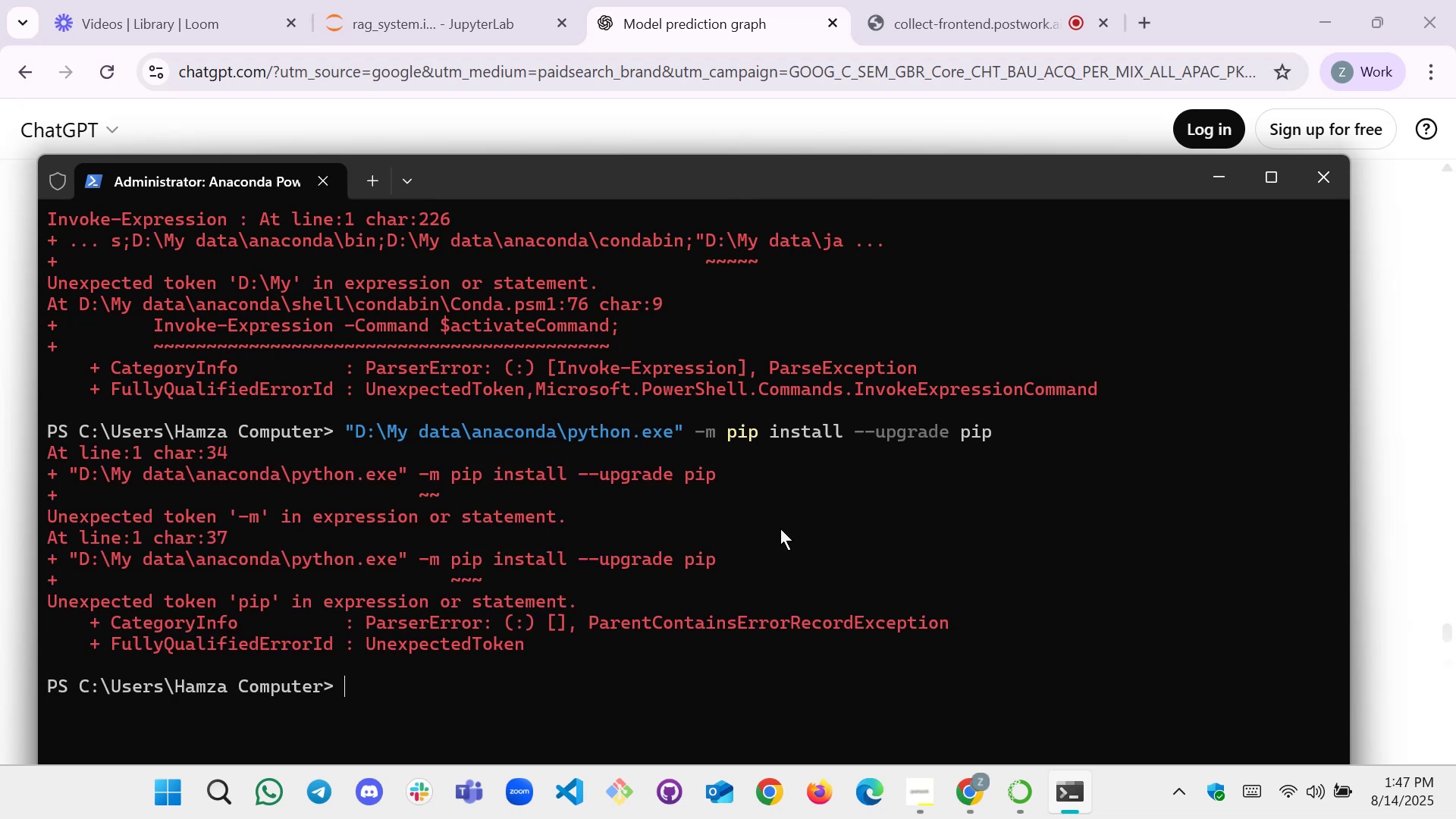 
left_click_drag(start_coordinate=[593, 667], to_coordinate=[54, 438])
 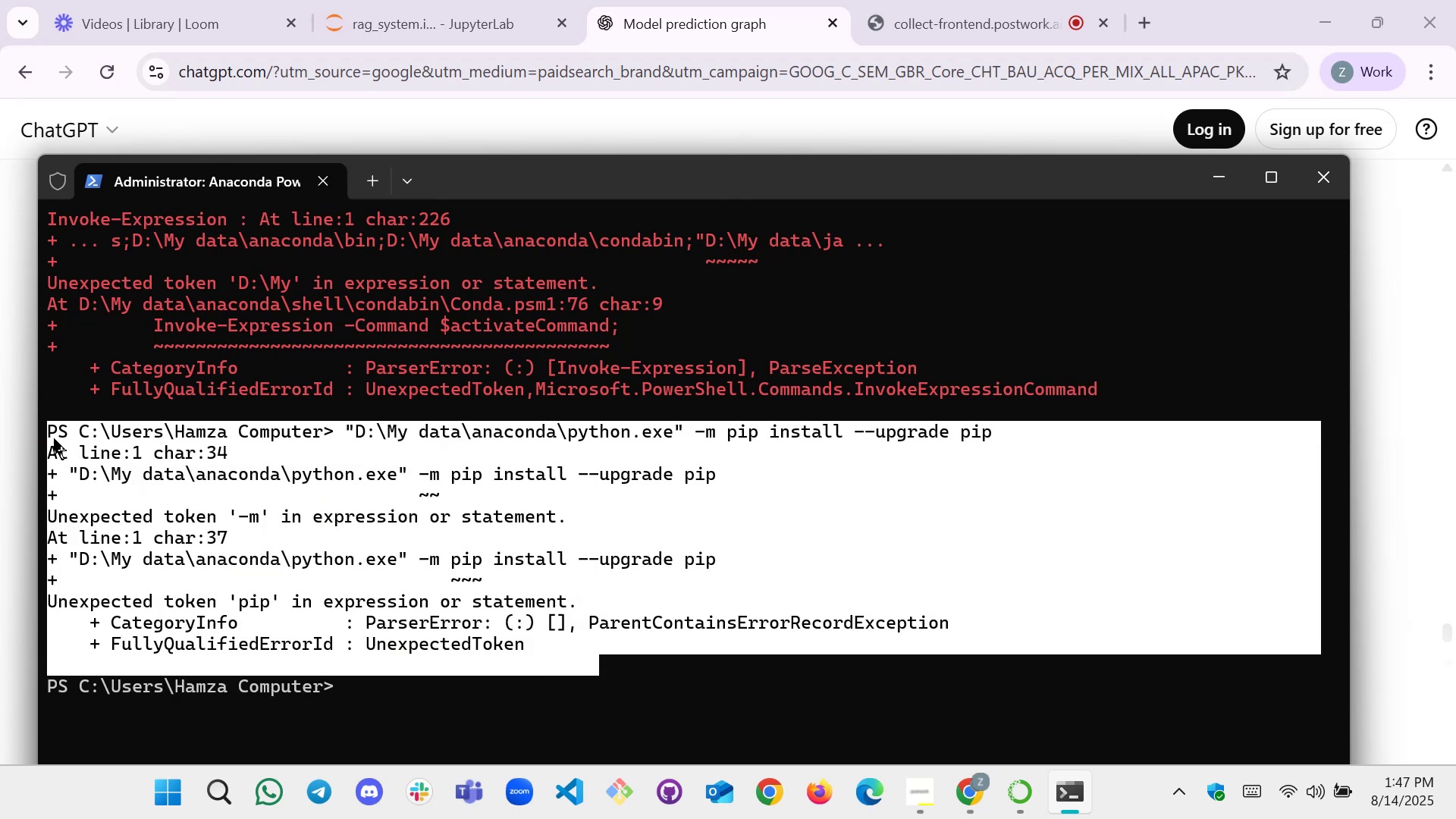 
key(Control+C)
 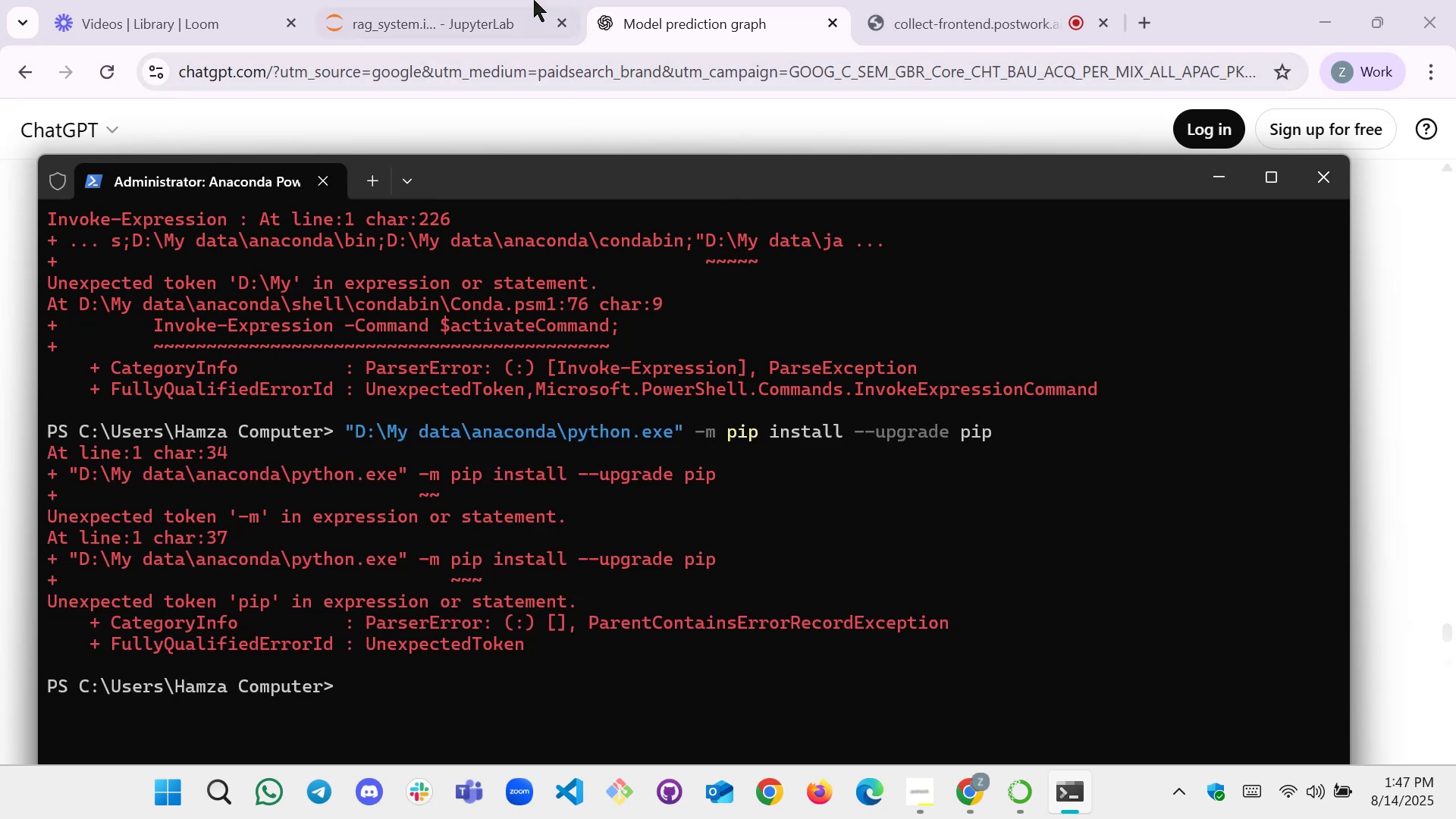 
left_click([490, 0])
 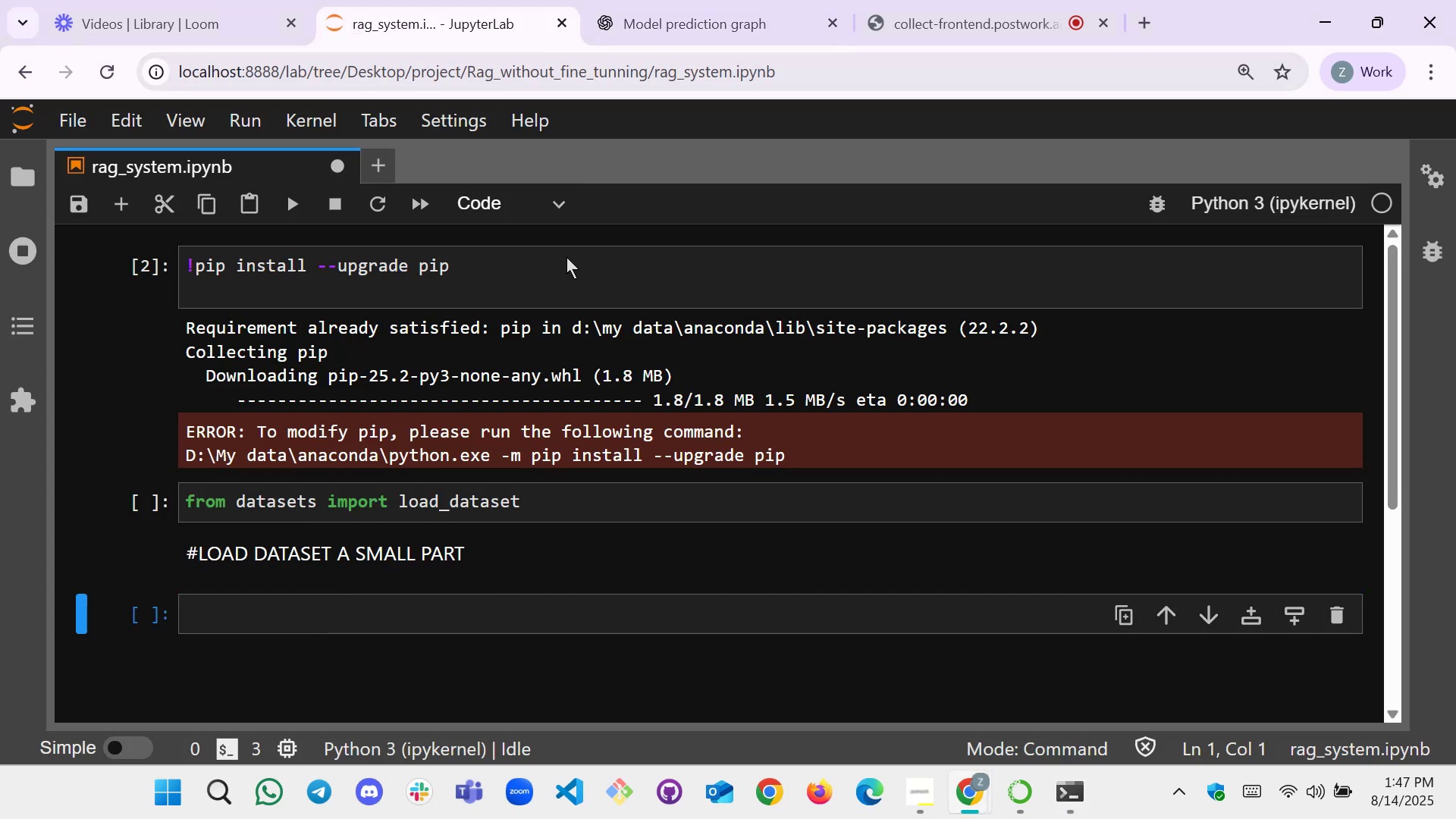 
left_click([752, 0])
 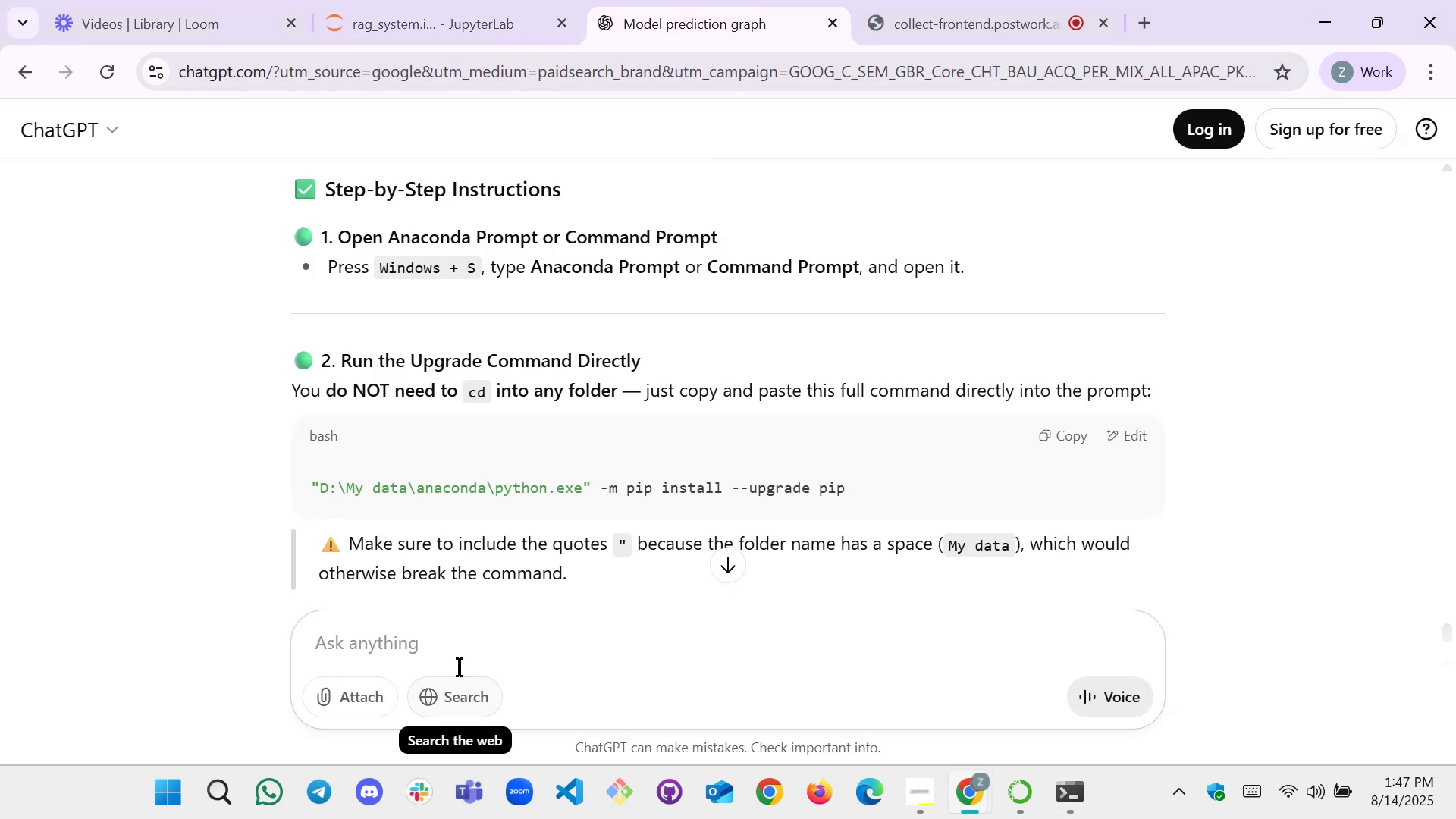 
left_click([457, 641])
 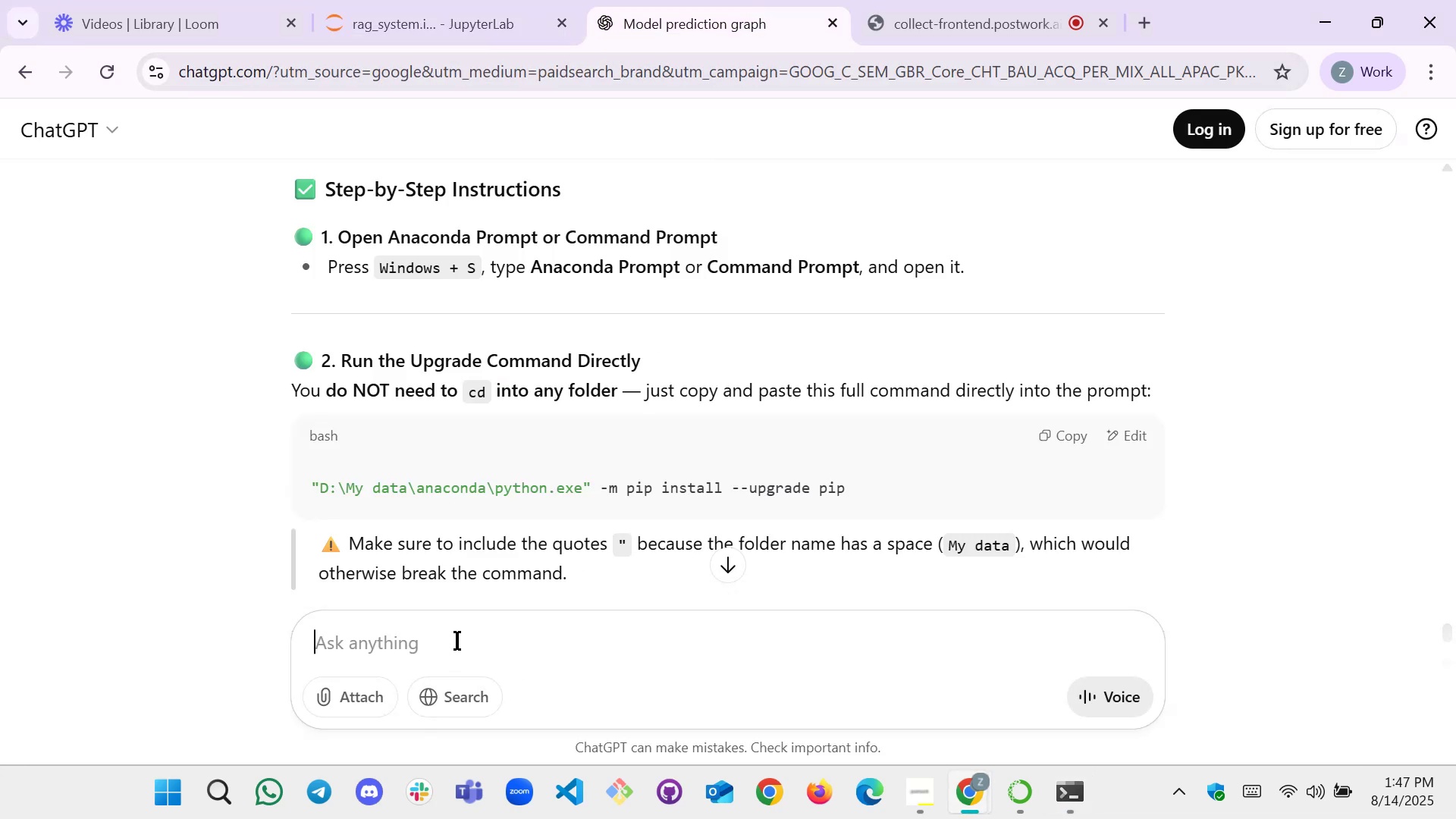 
key(Control+V)
 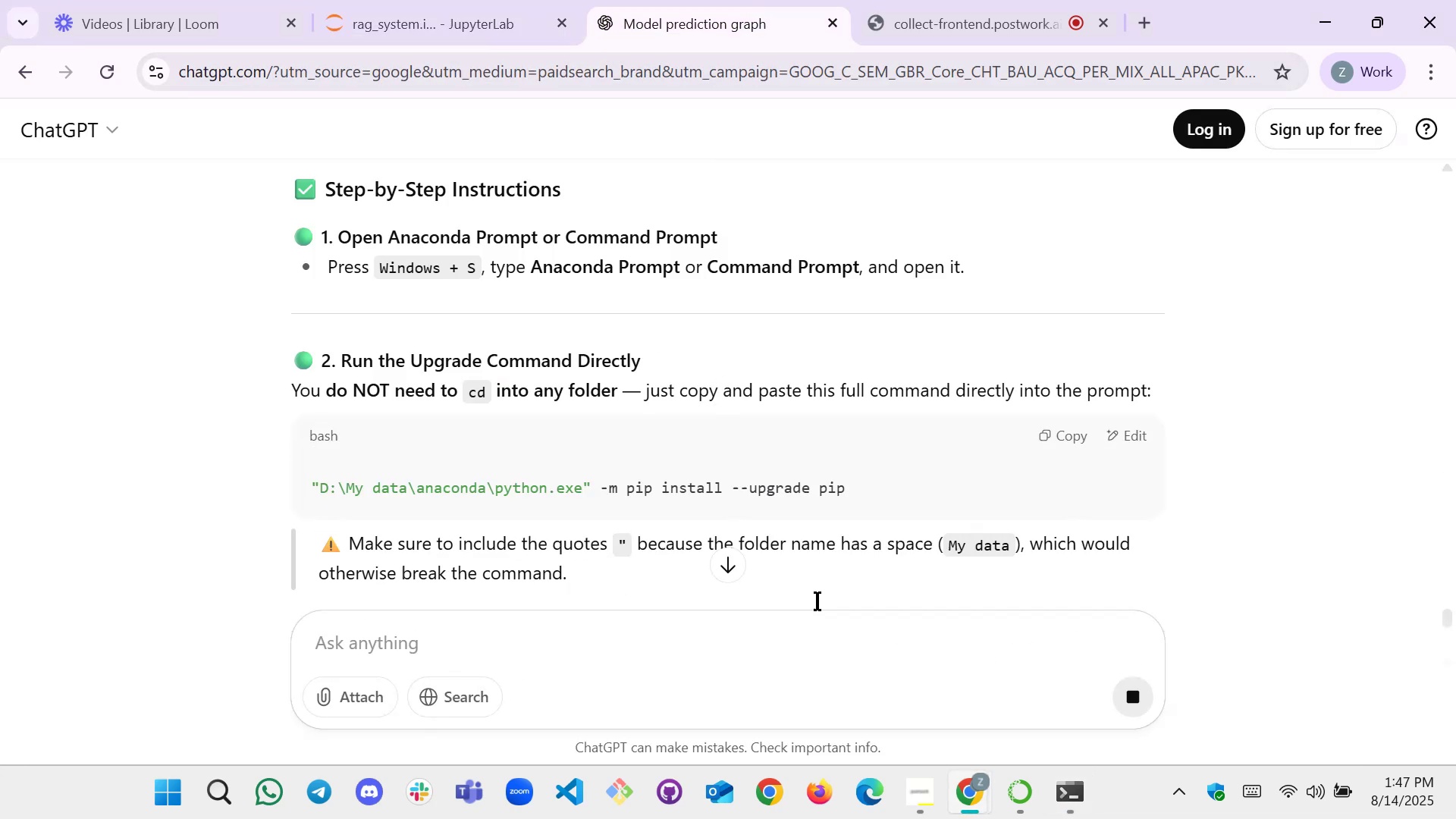 
scroll: coordinate [547, 401], scroll_direction: up, amount: 4.0
 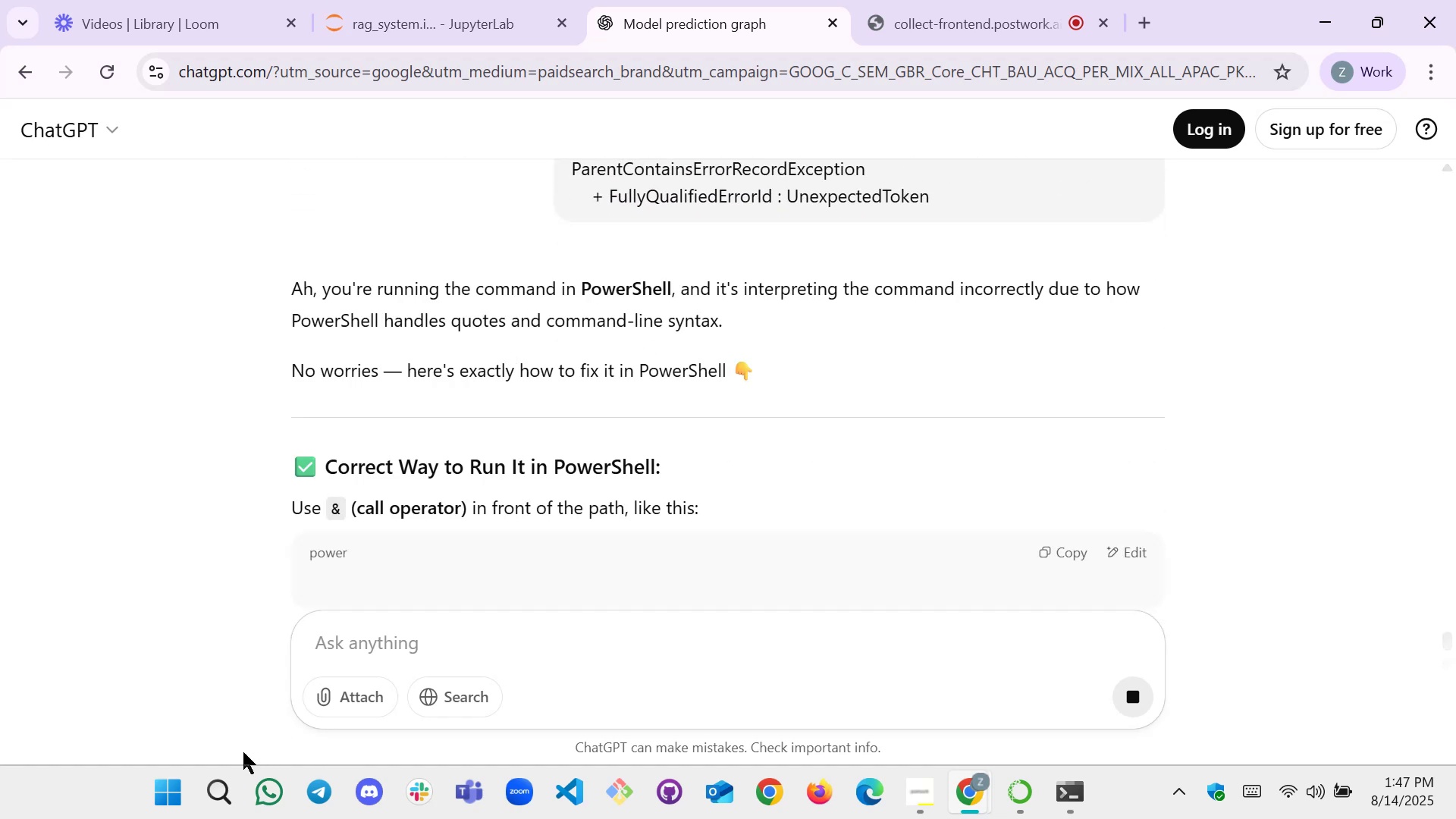 
left_click([1073, 788])
 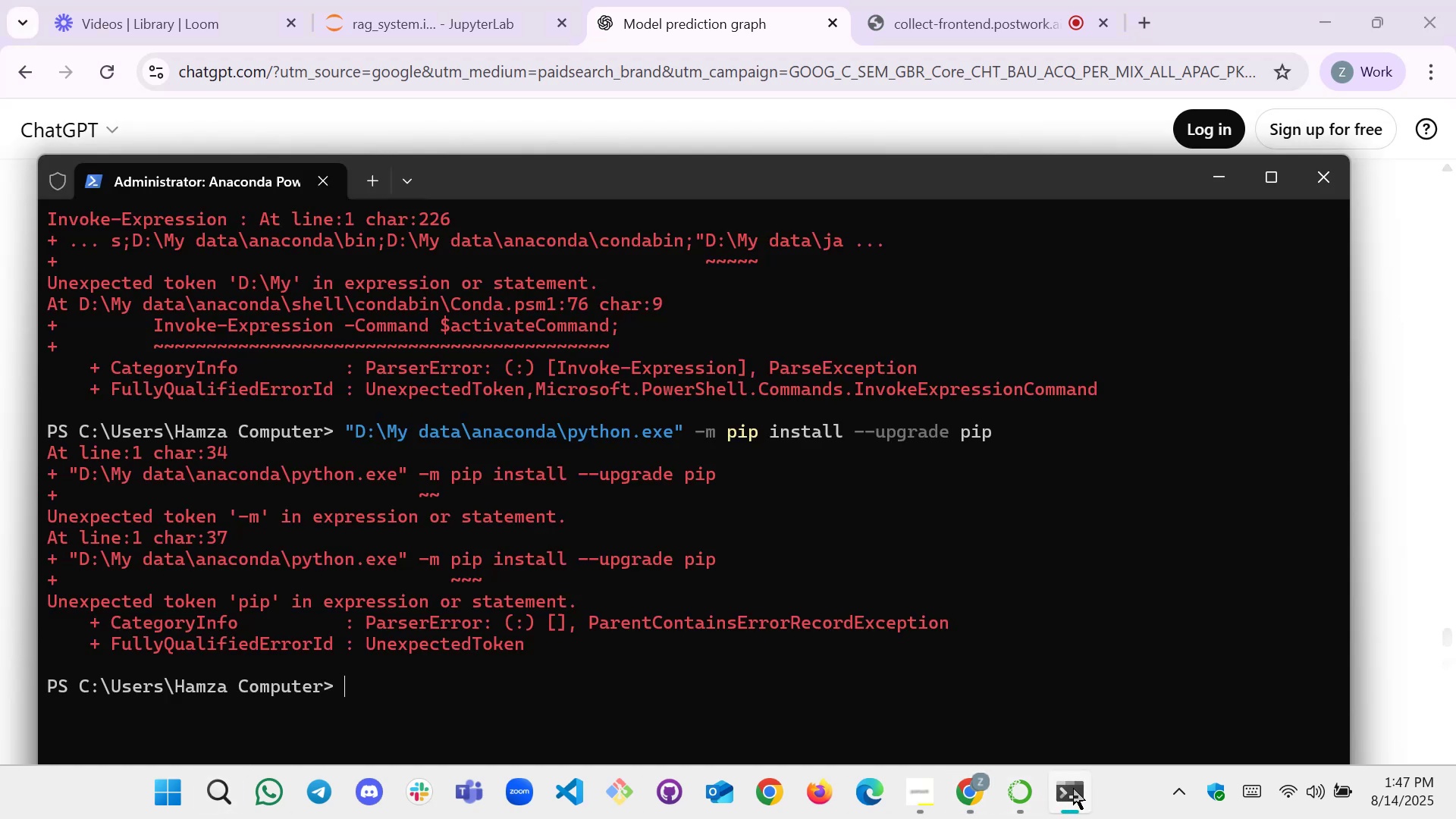 
left_click([1074, 790])
 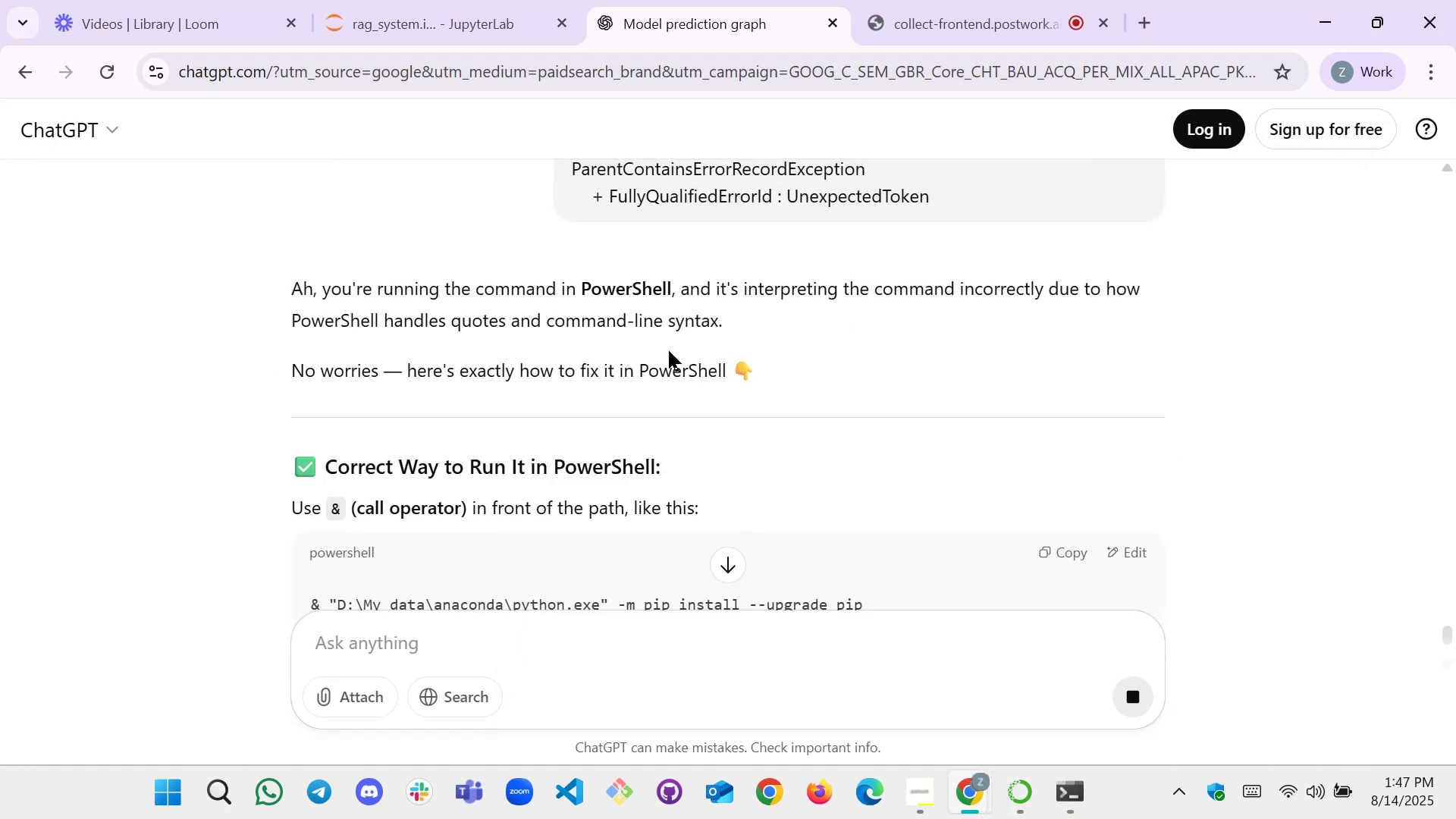 
scroll: coordinate [669, 351], scroll_direction: down, amount: 1.0
 